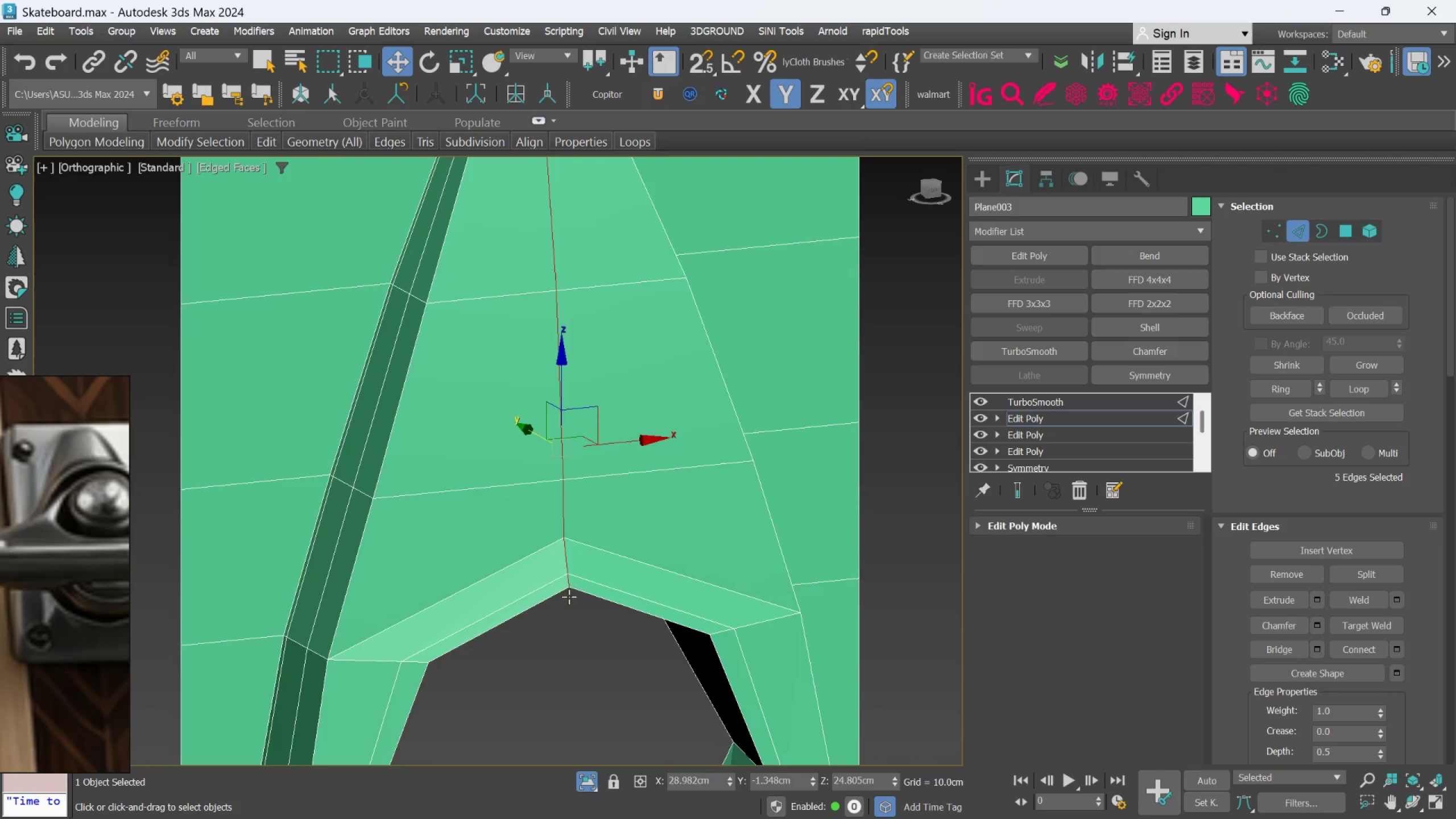 
left_click_drag(start_coordinate=[514, 429], to_coordinate=[526, 441])
 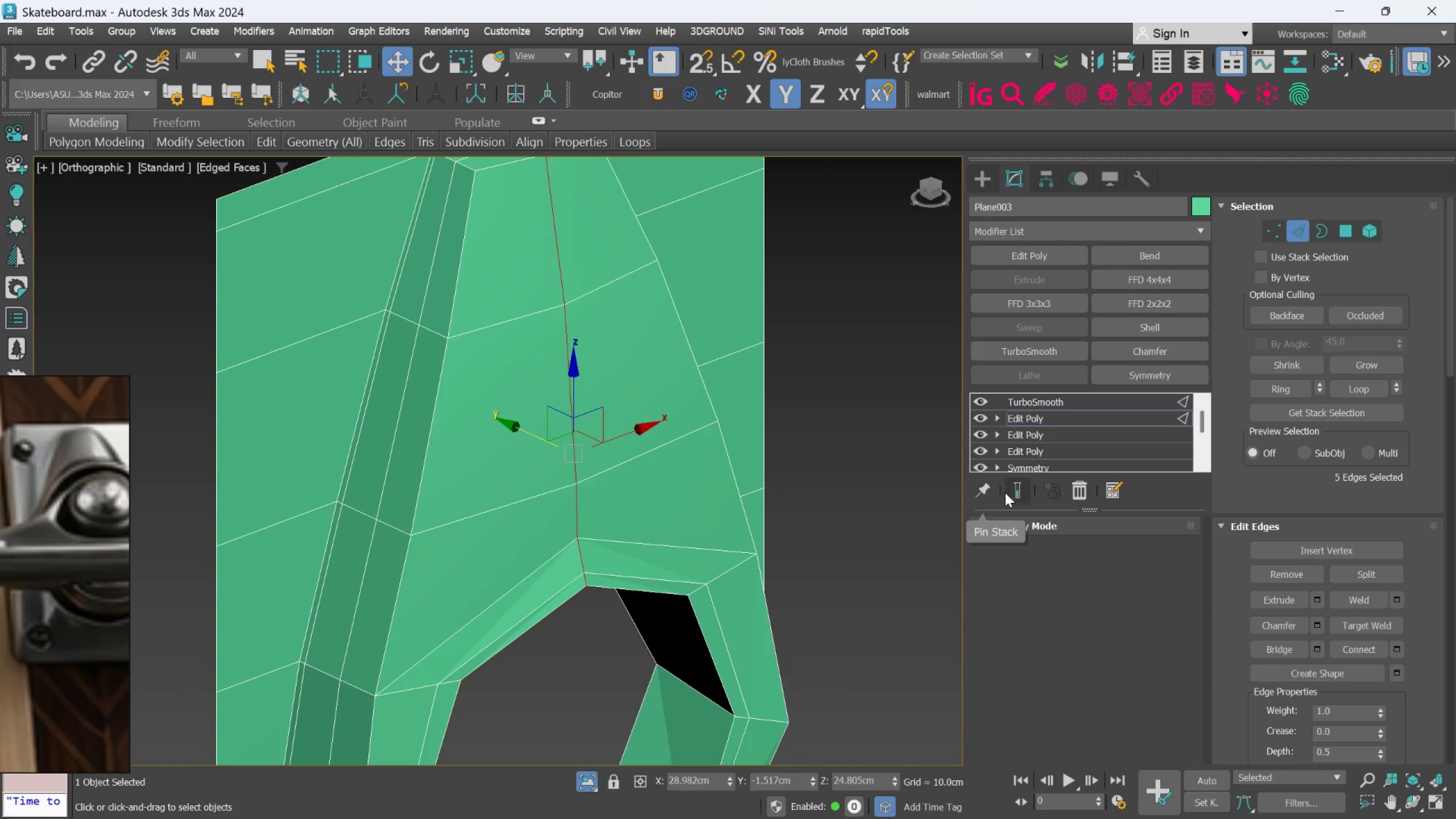 
left_click([1011, 492])
 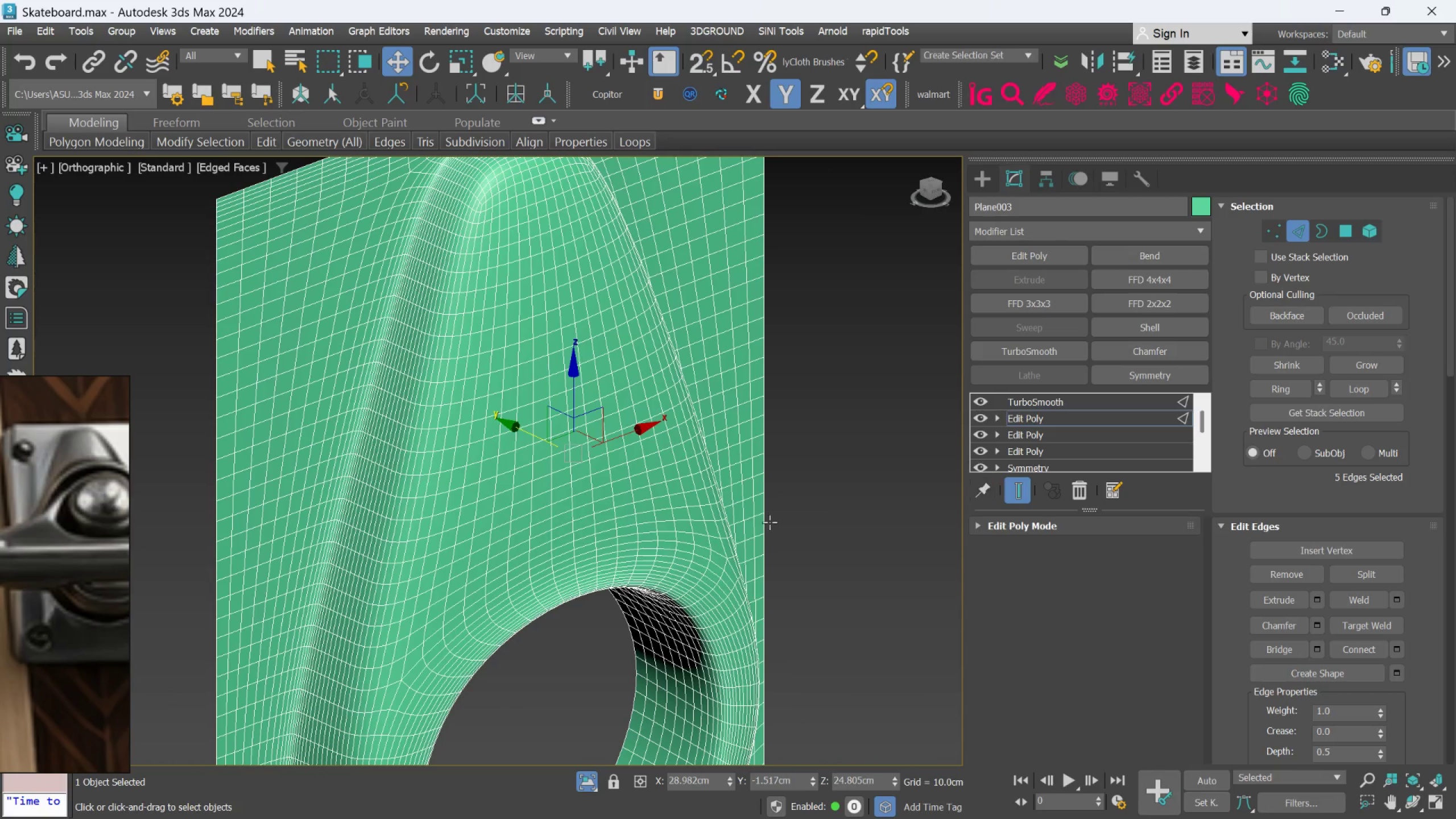 
scroll: coordinate [751, 524], scroll_direction: down, amount: 2.0
 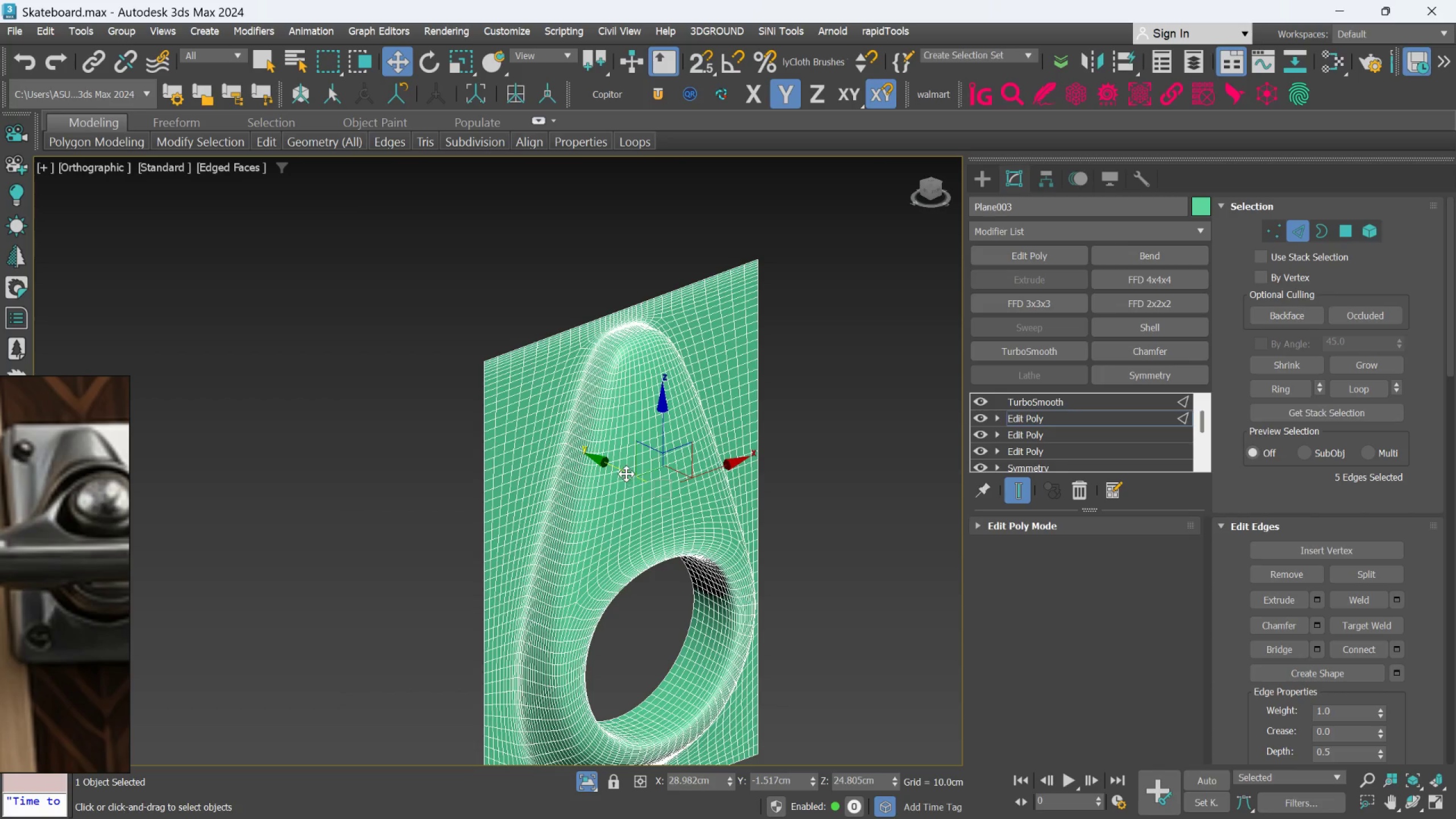 
left_click_drag(start_coordinate=[626, 471], to_coordinate=[637, 481])
 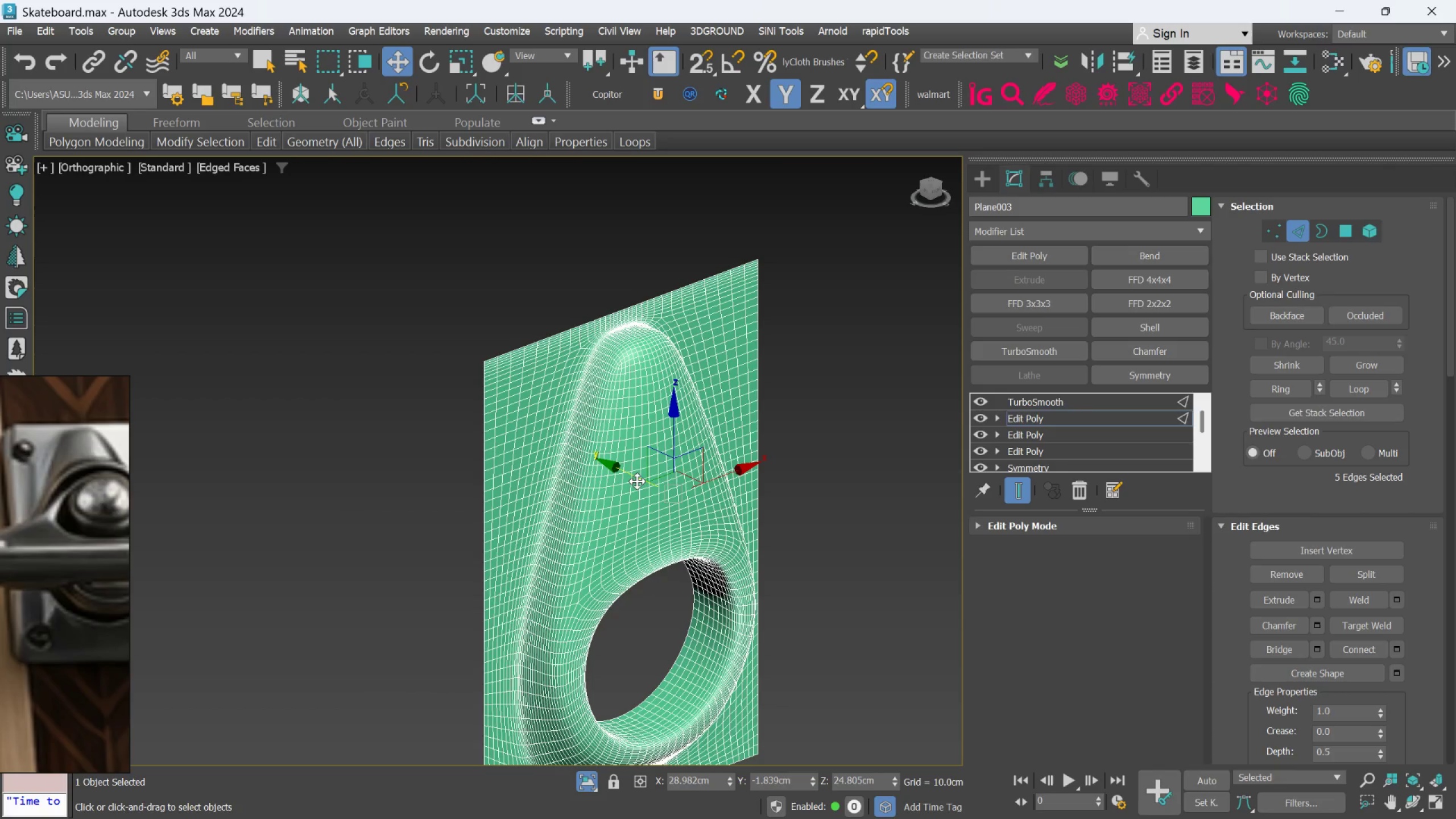 
wait(7.38)
 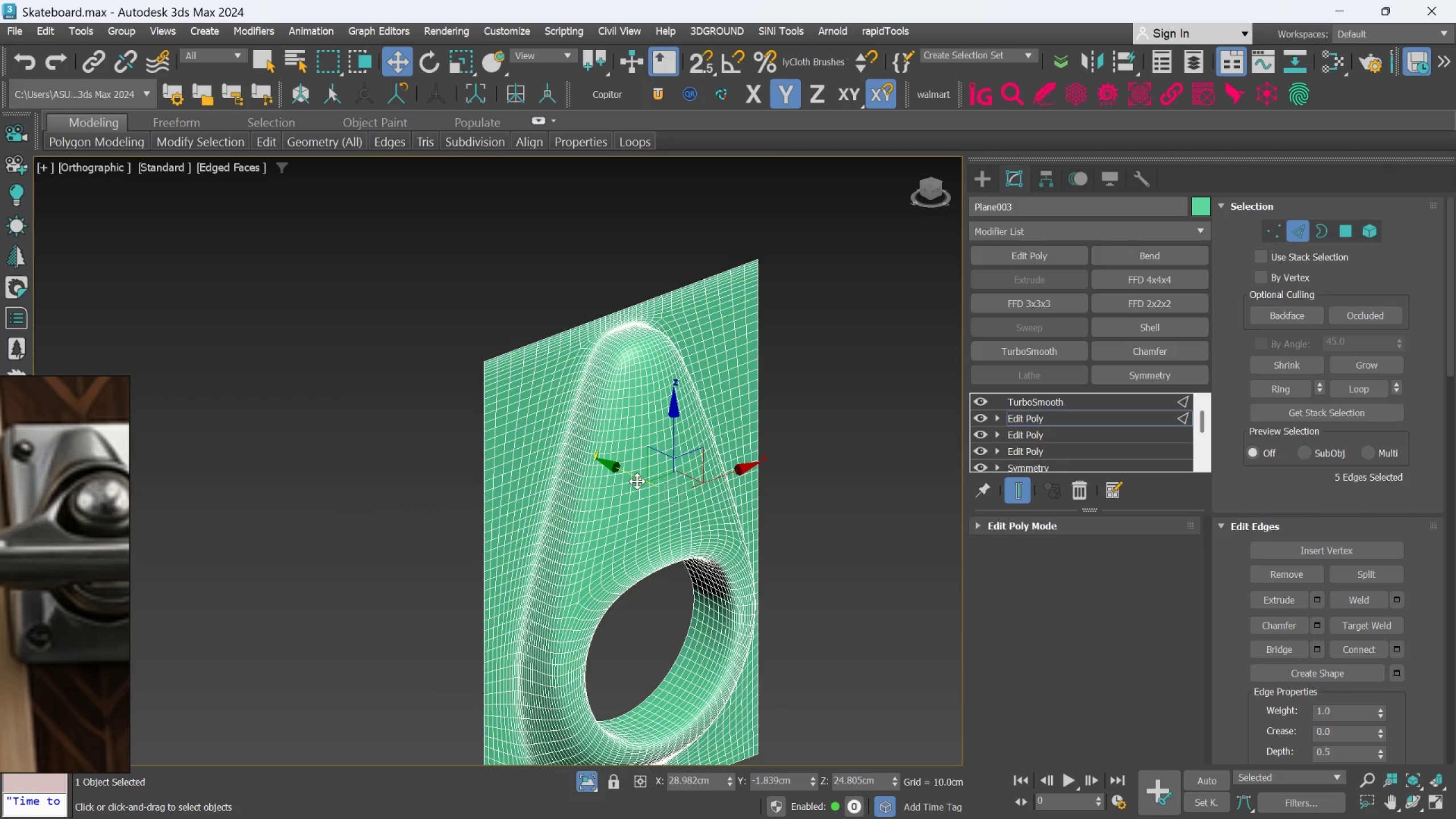 
key(Control+Z)
 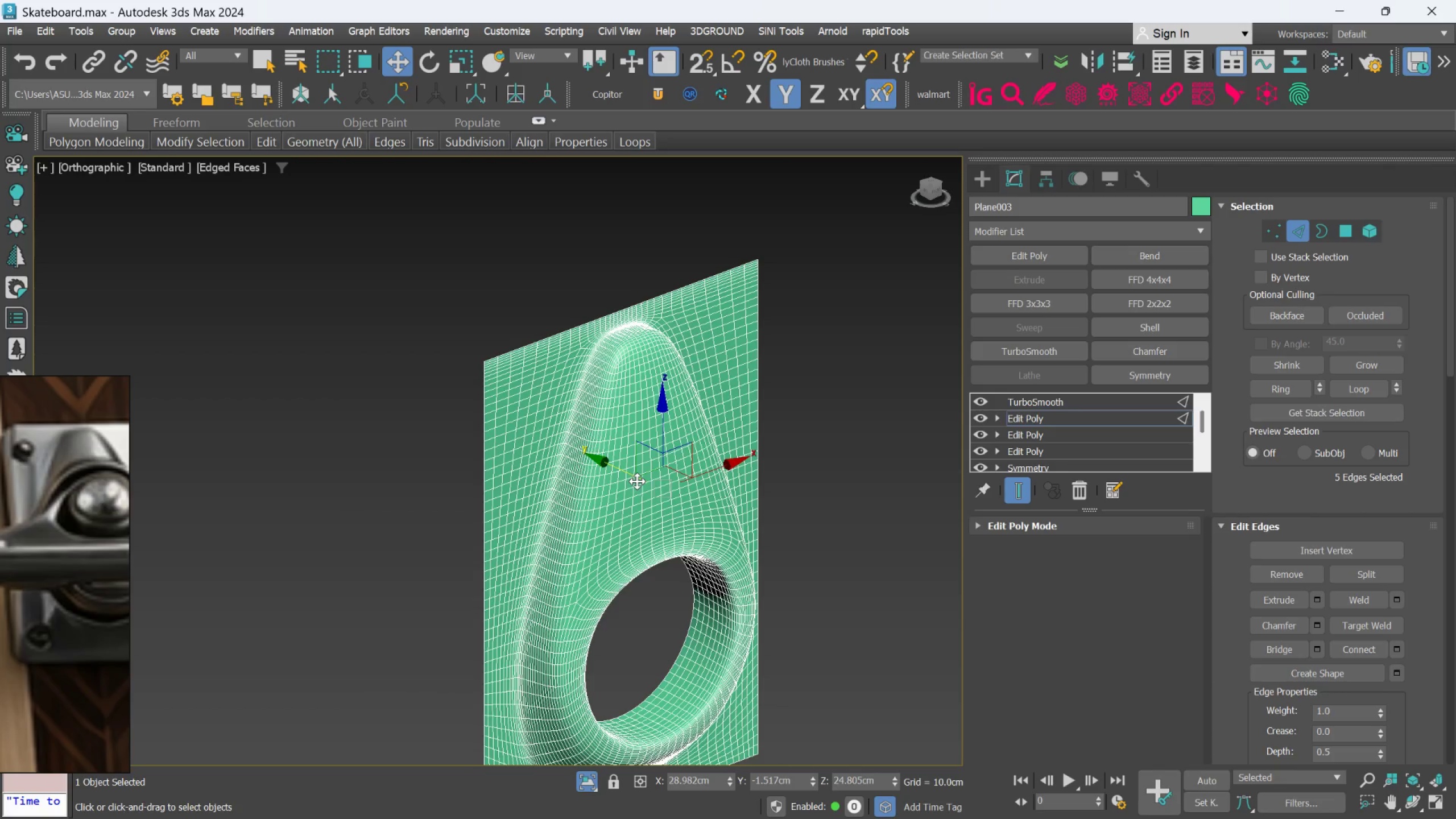 
key(Control+Z)
 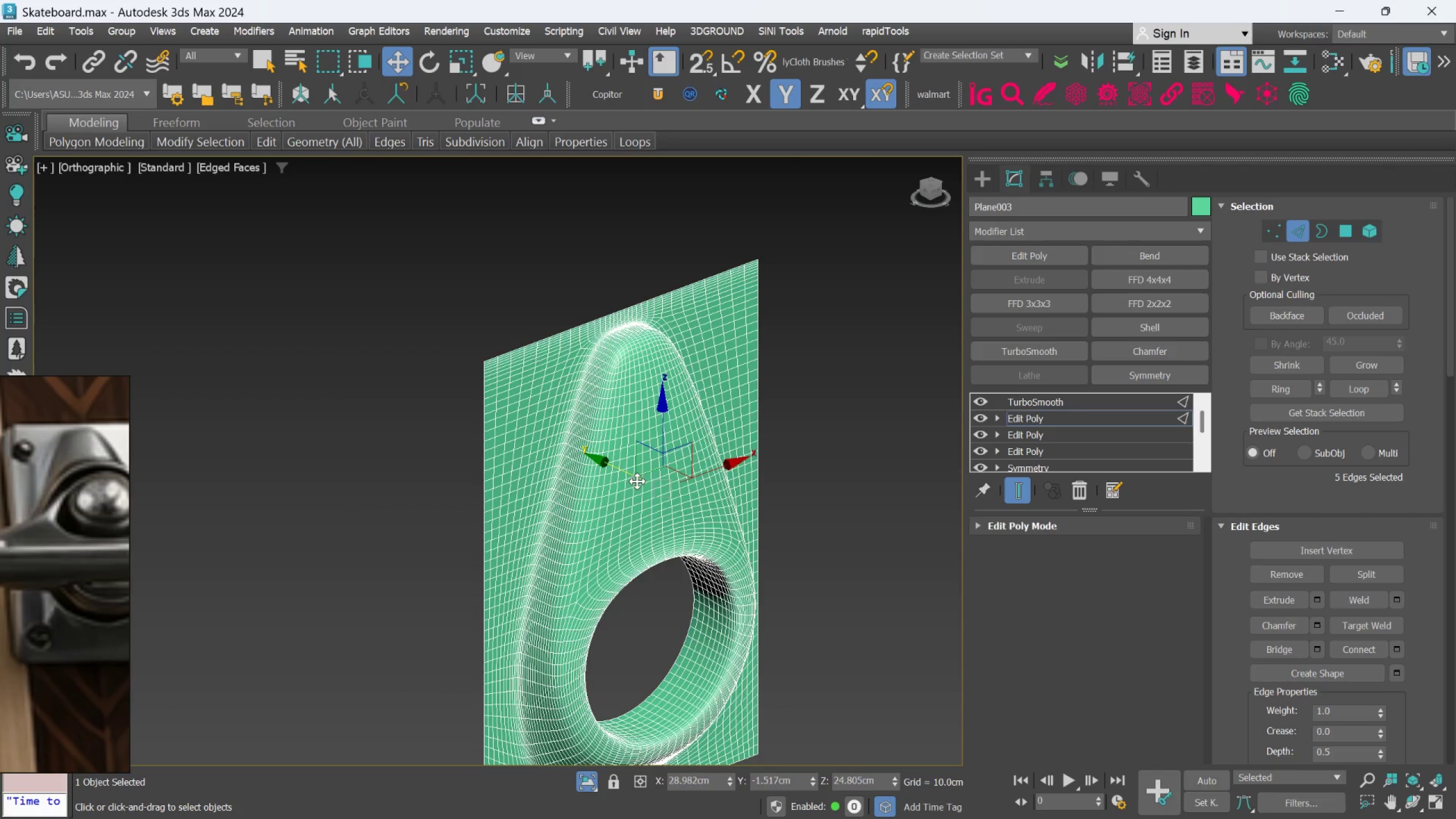 
key(Control+Z)
 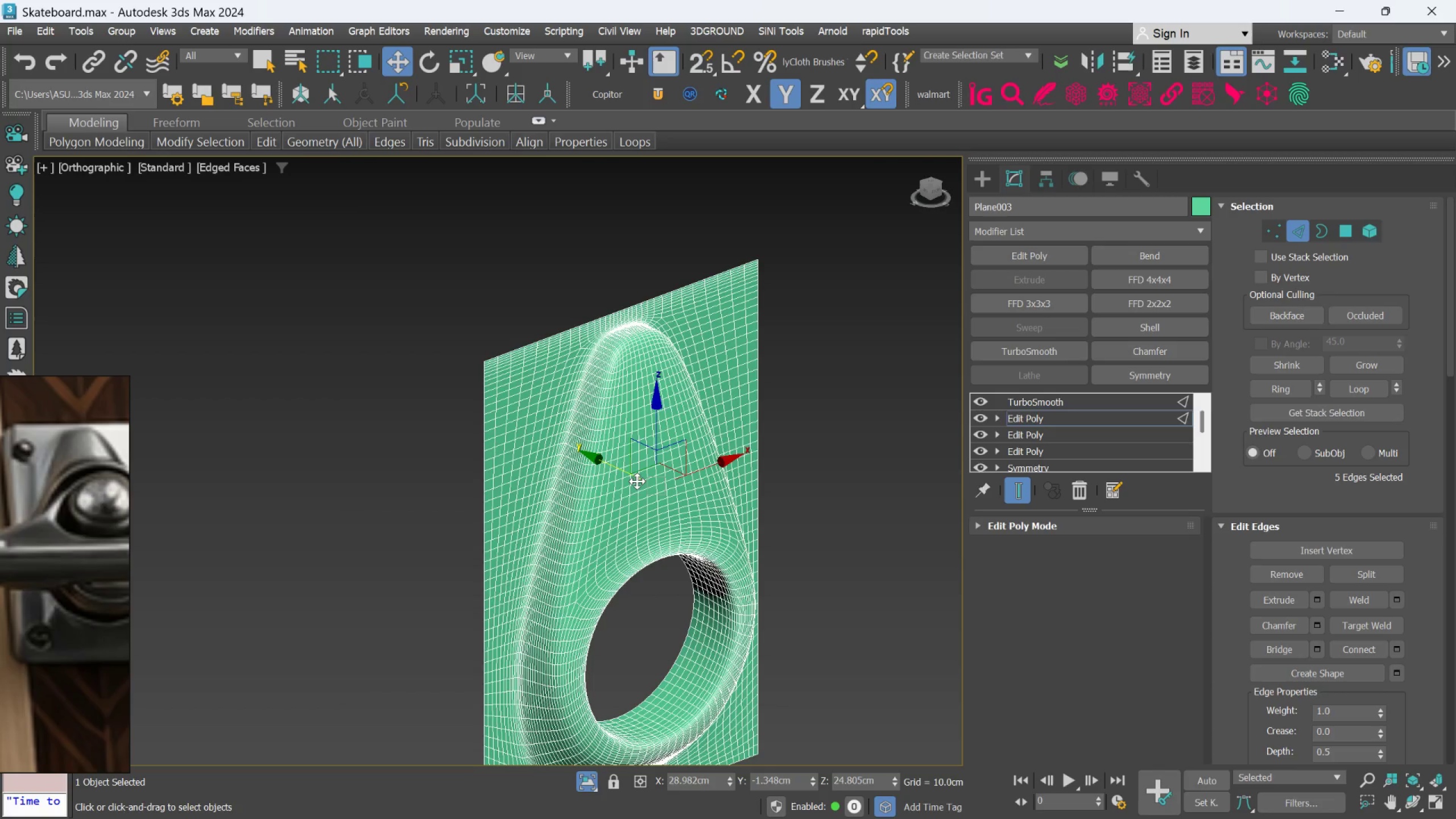 
key(Control+Z)
 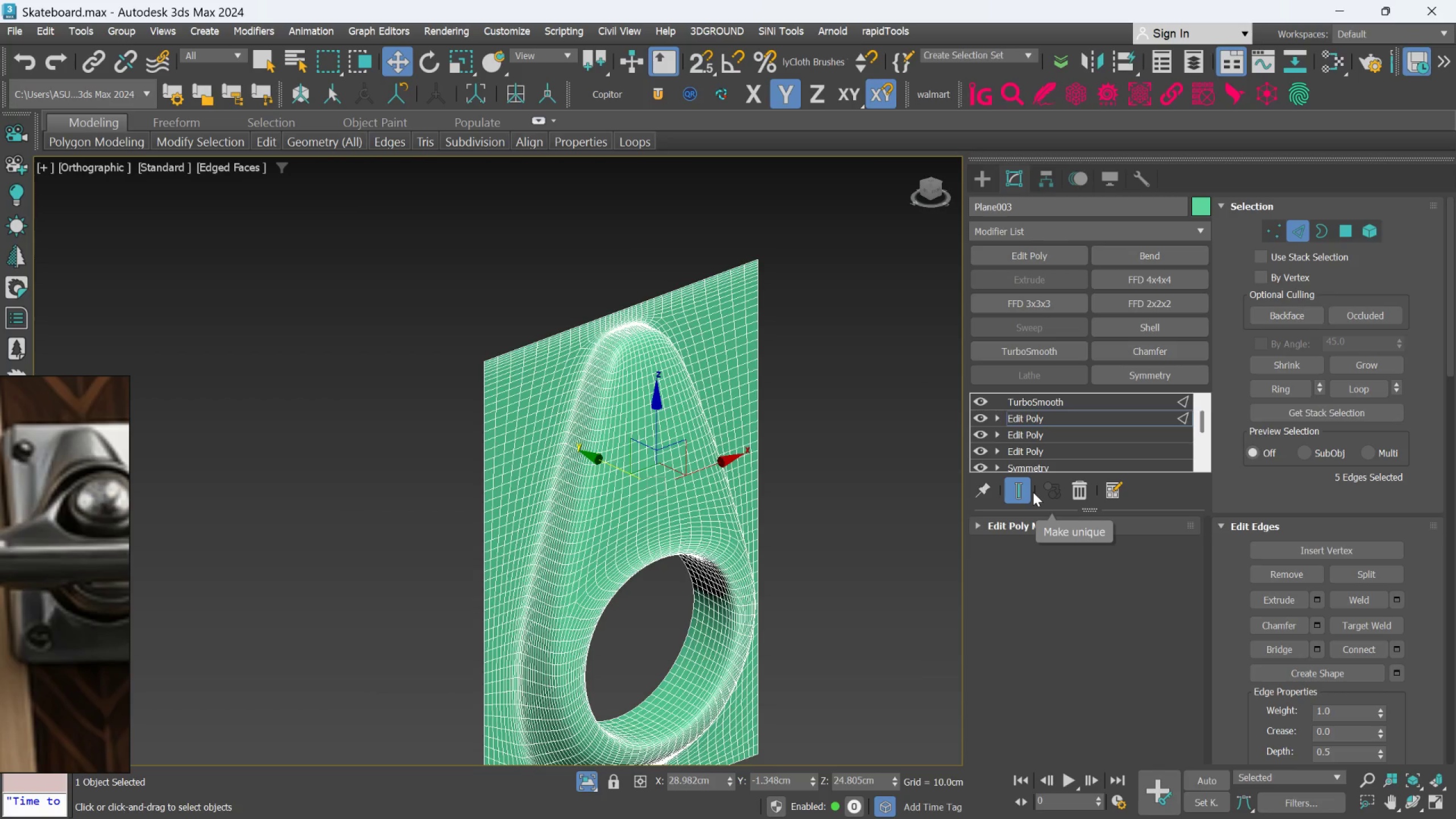 
left_click([1021, 492])
 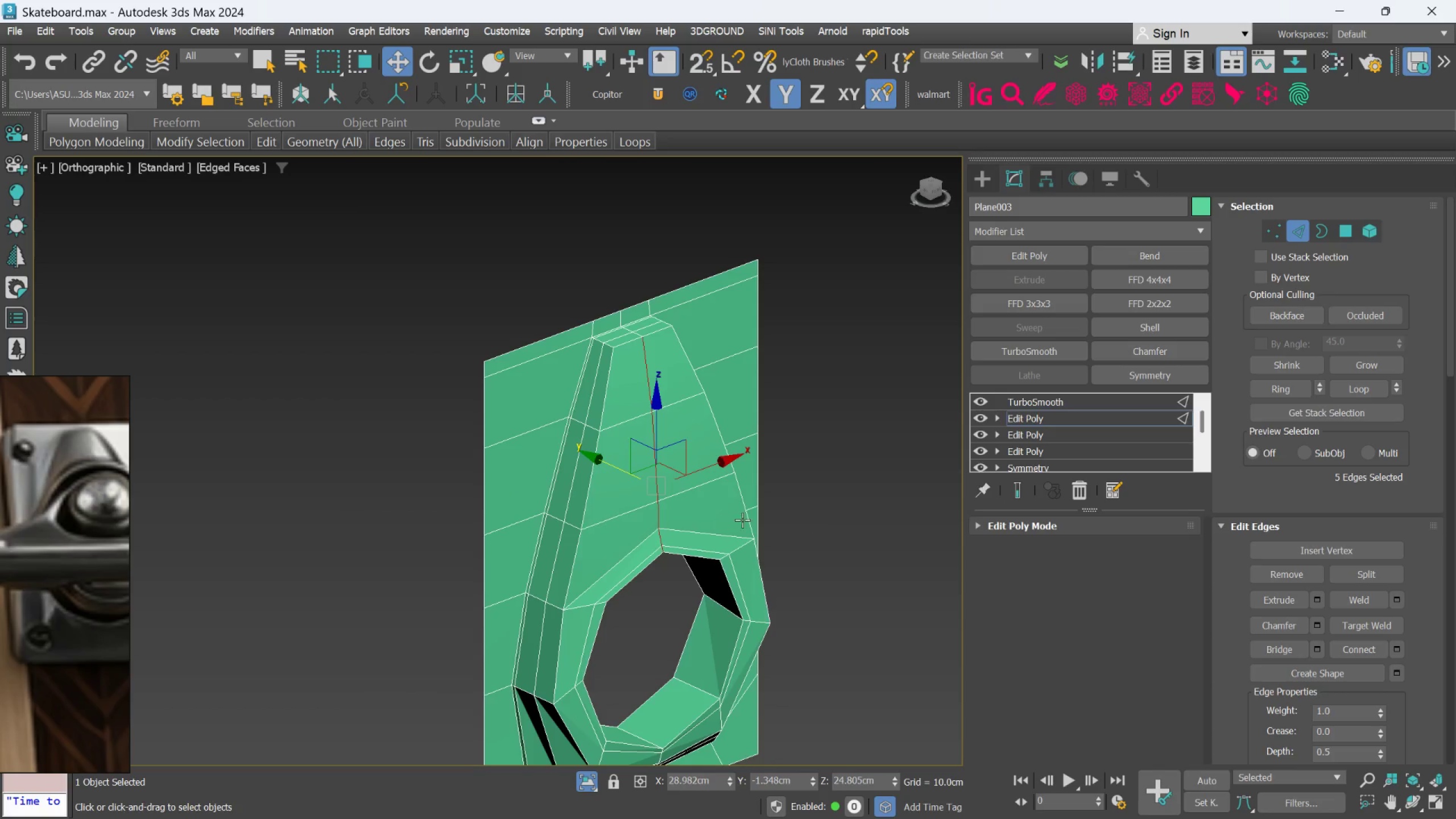 
hold_key(key=AltLeft, duration=1.5)
 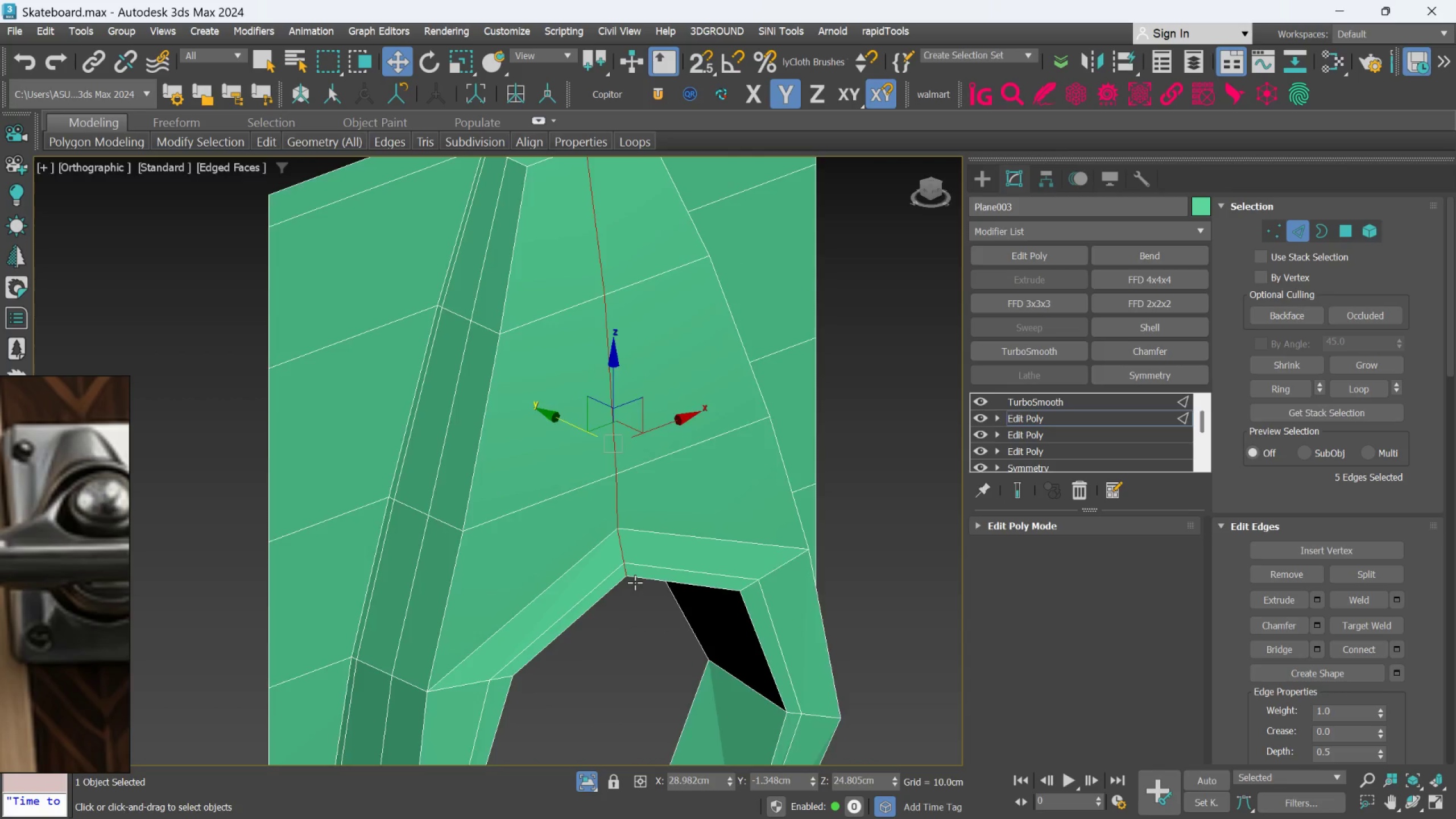 
scroll: coordinate [699, 528], scroll_direction: up, amount: 2.0
 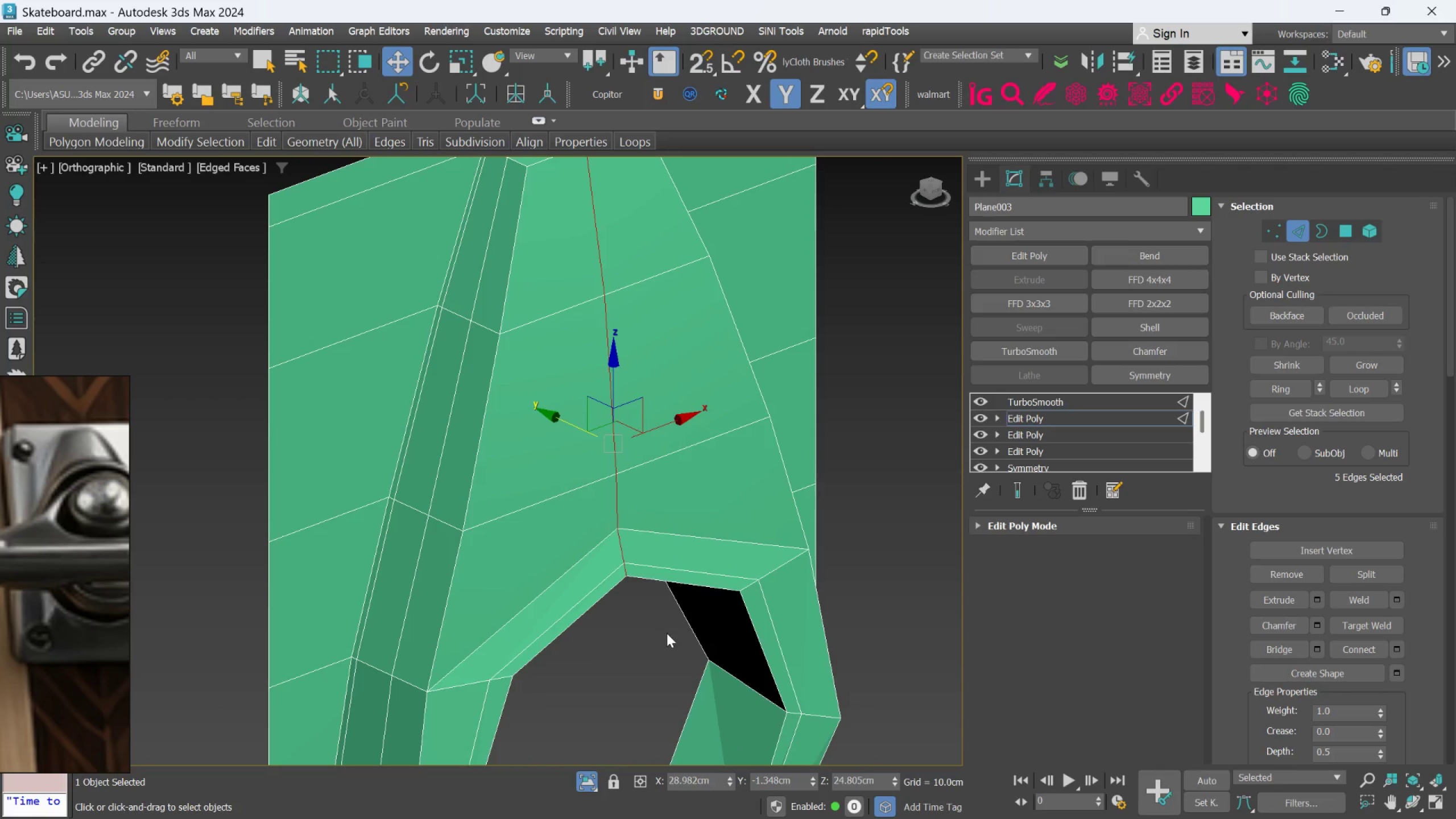 
left_click_drag(start_coordinate=[667, 633], to_coordinate=[612, 573])
 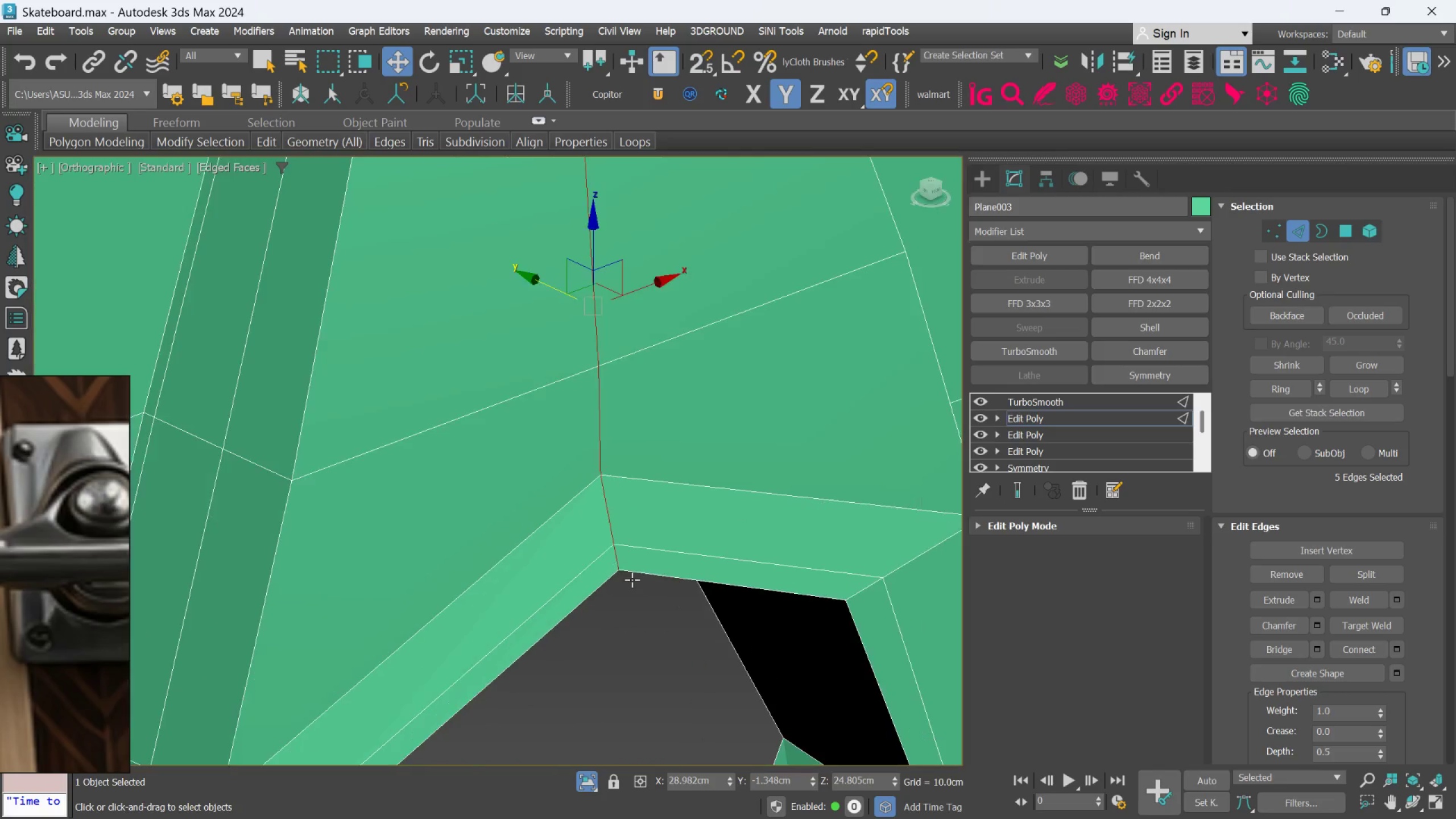 
key(Alt+AltLeft)
 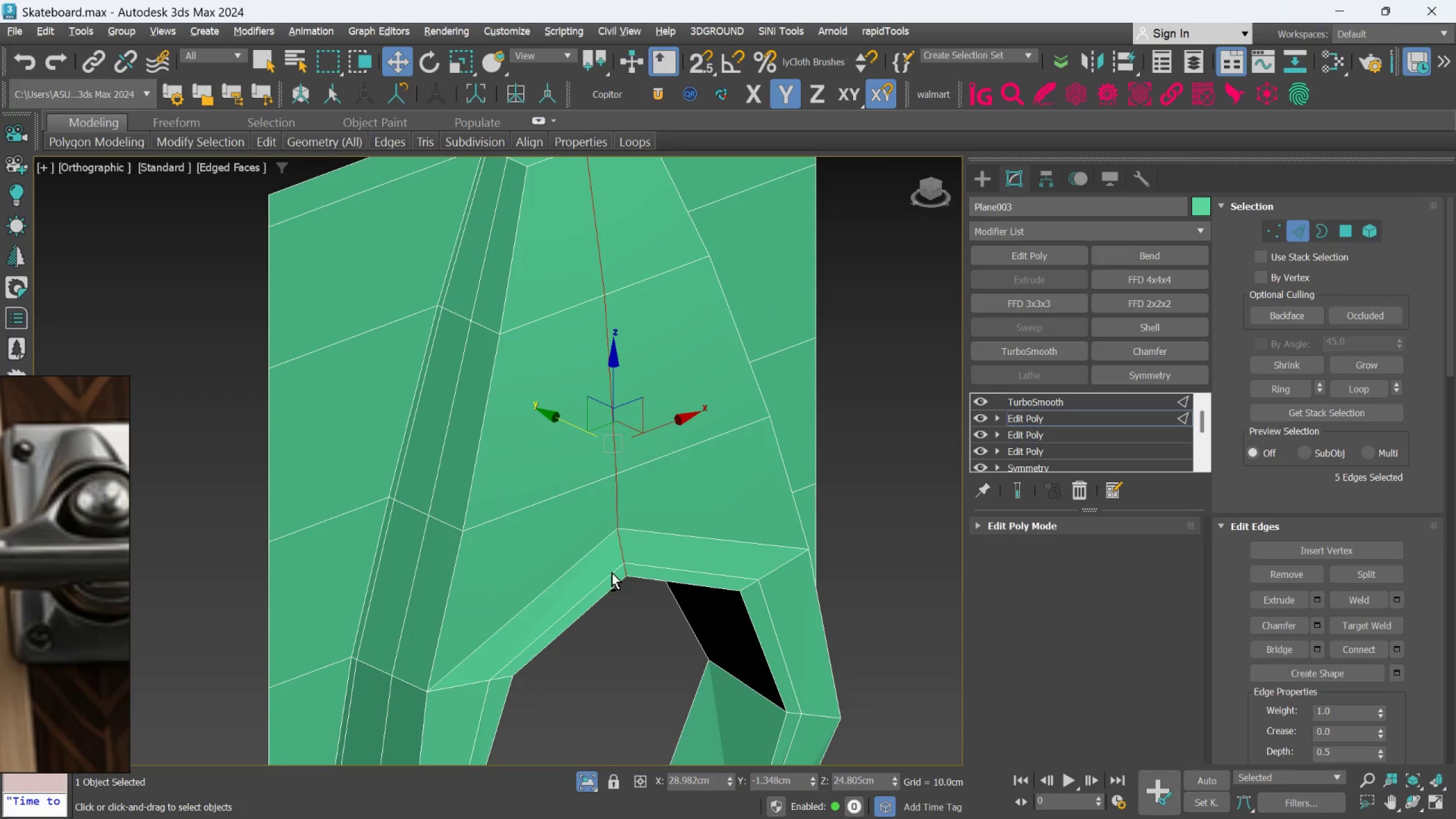 
key(Alt+AltLeft)
 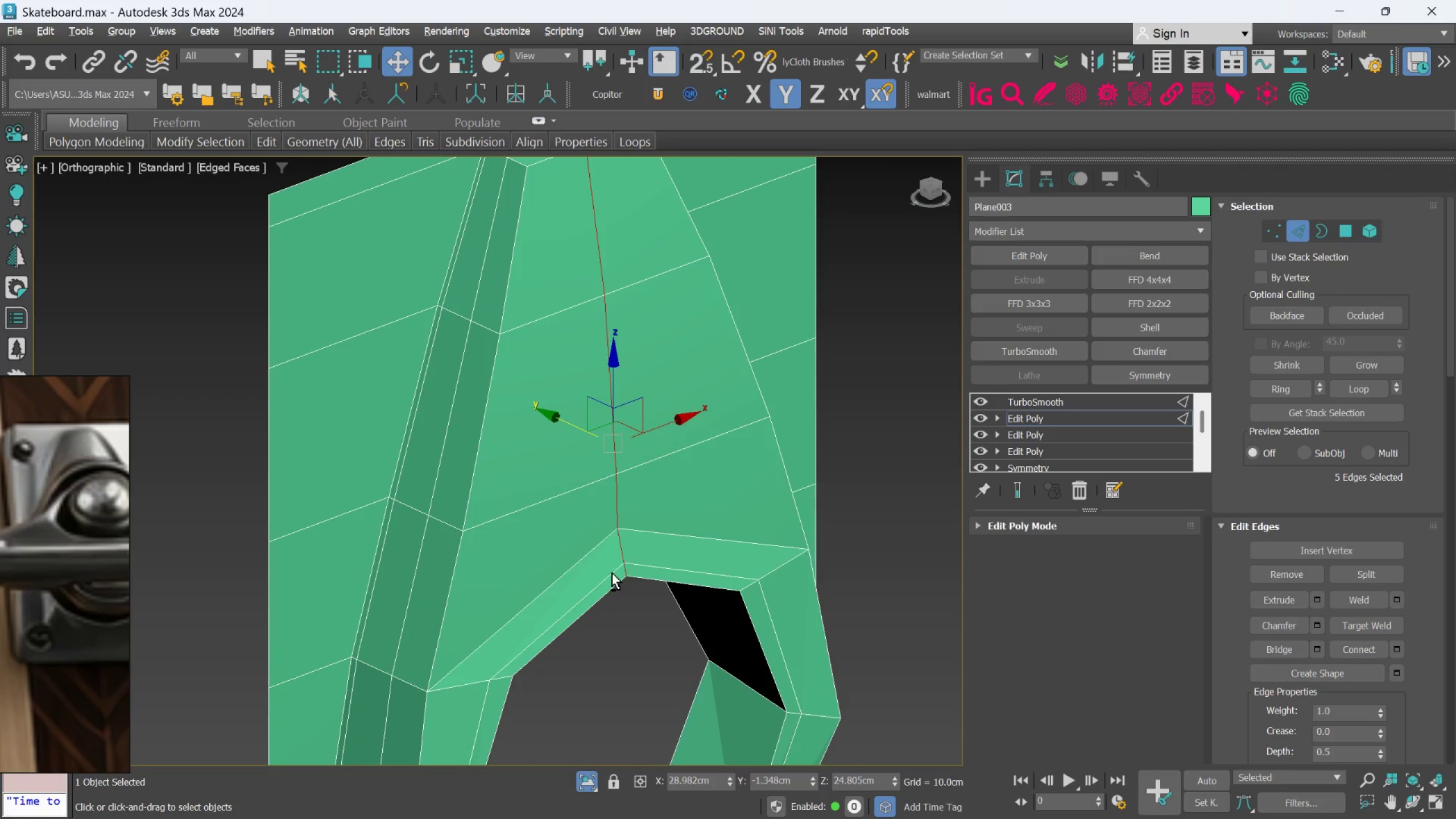 
key(Alt+AltLeft)
 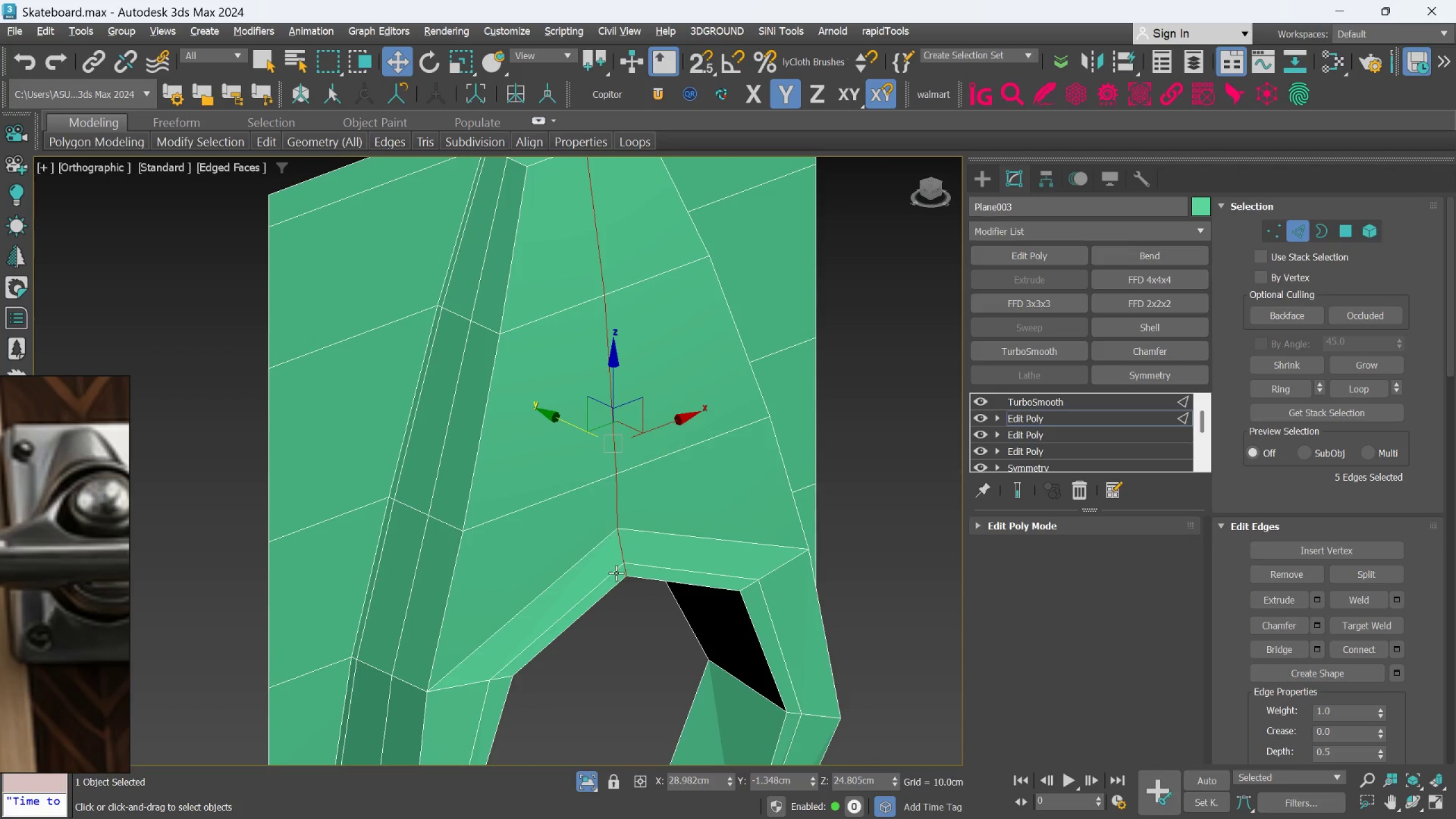 
key(Alt+AltLeft)
 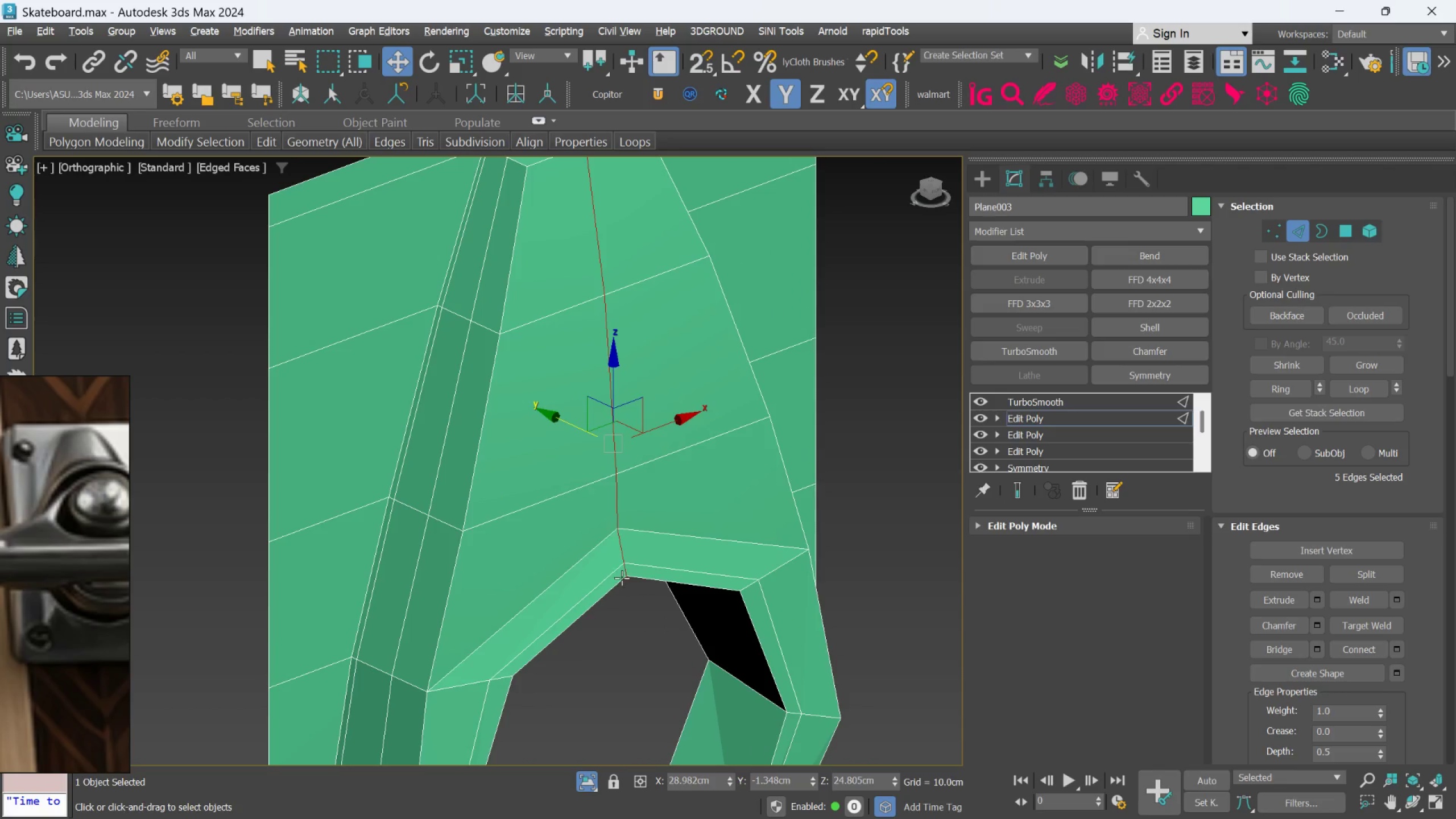 
key(Alt+AltLeft)
 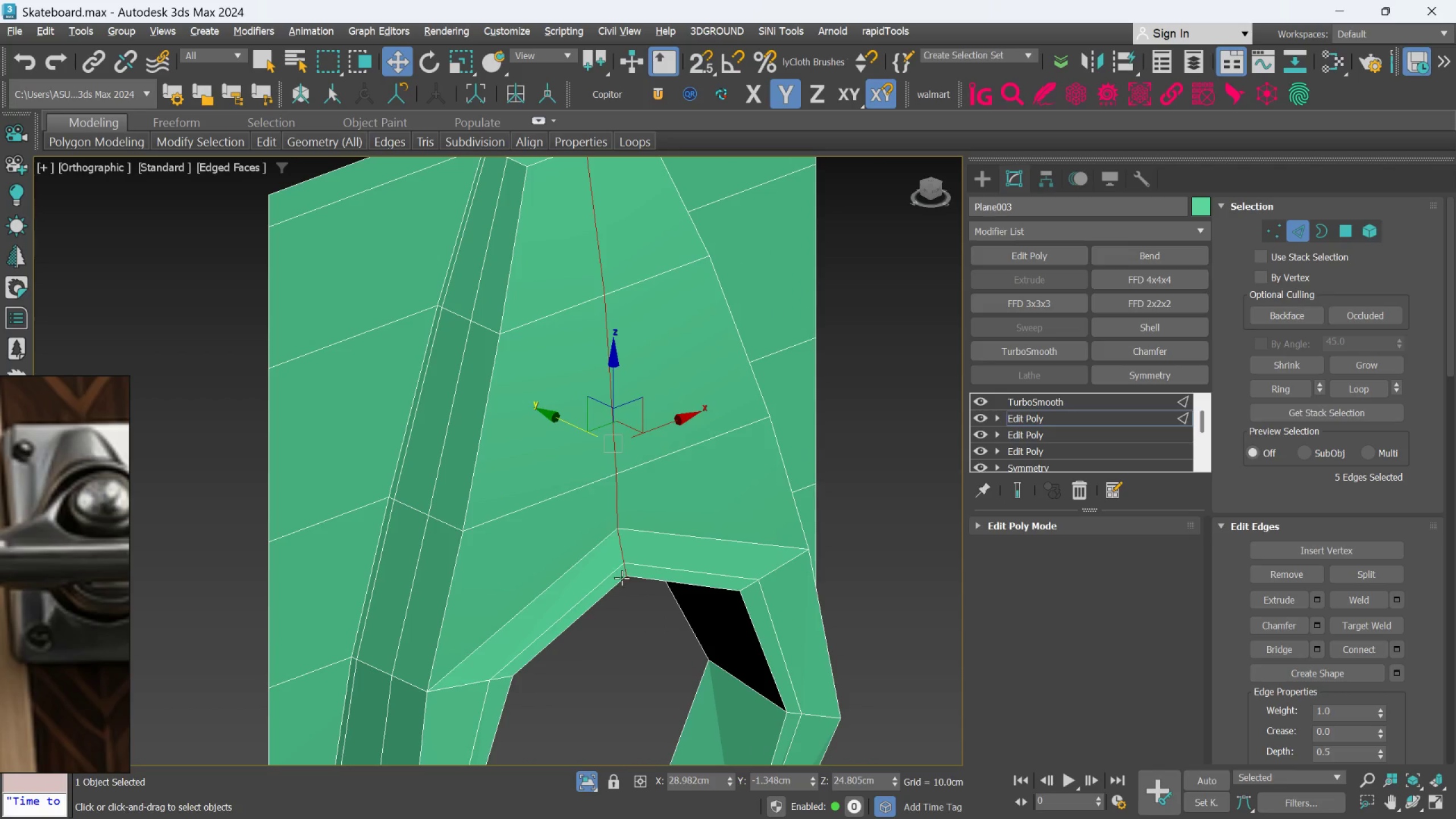 
key(Alt+AltLeft)
 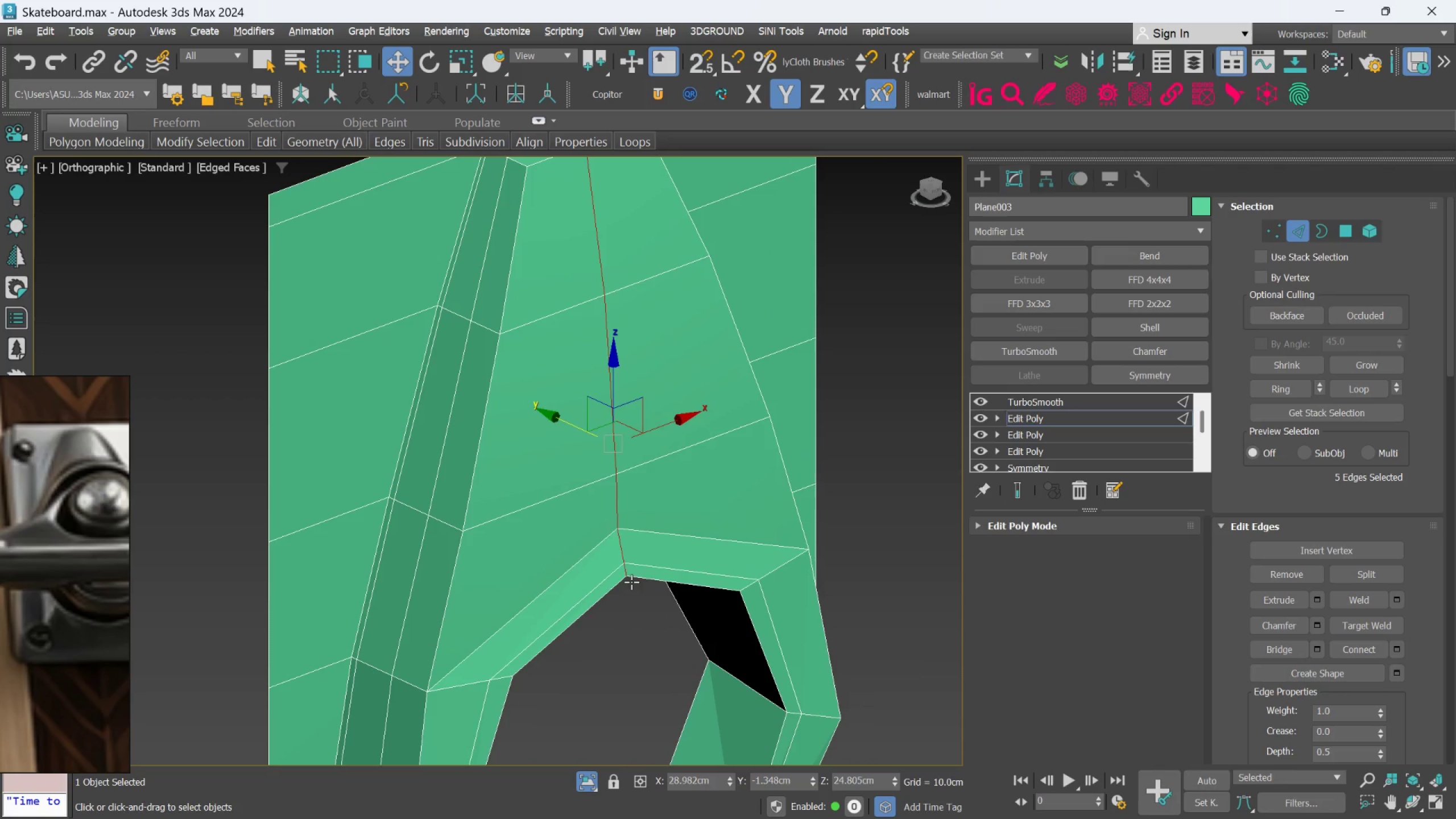 
key(Alt+AltLeft)
 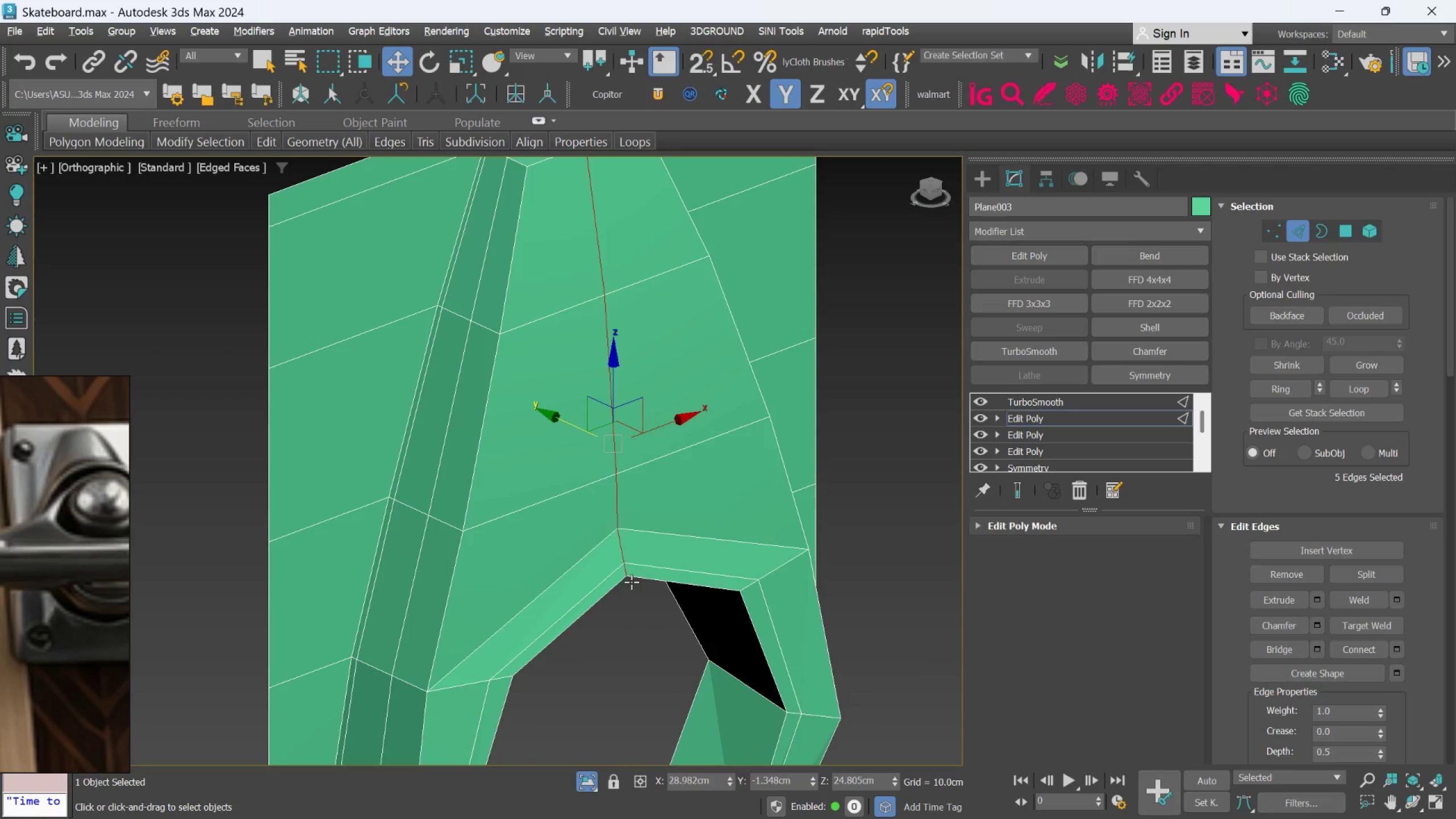 
key(Alt+AltLeft)
 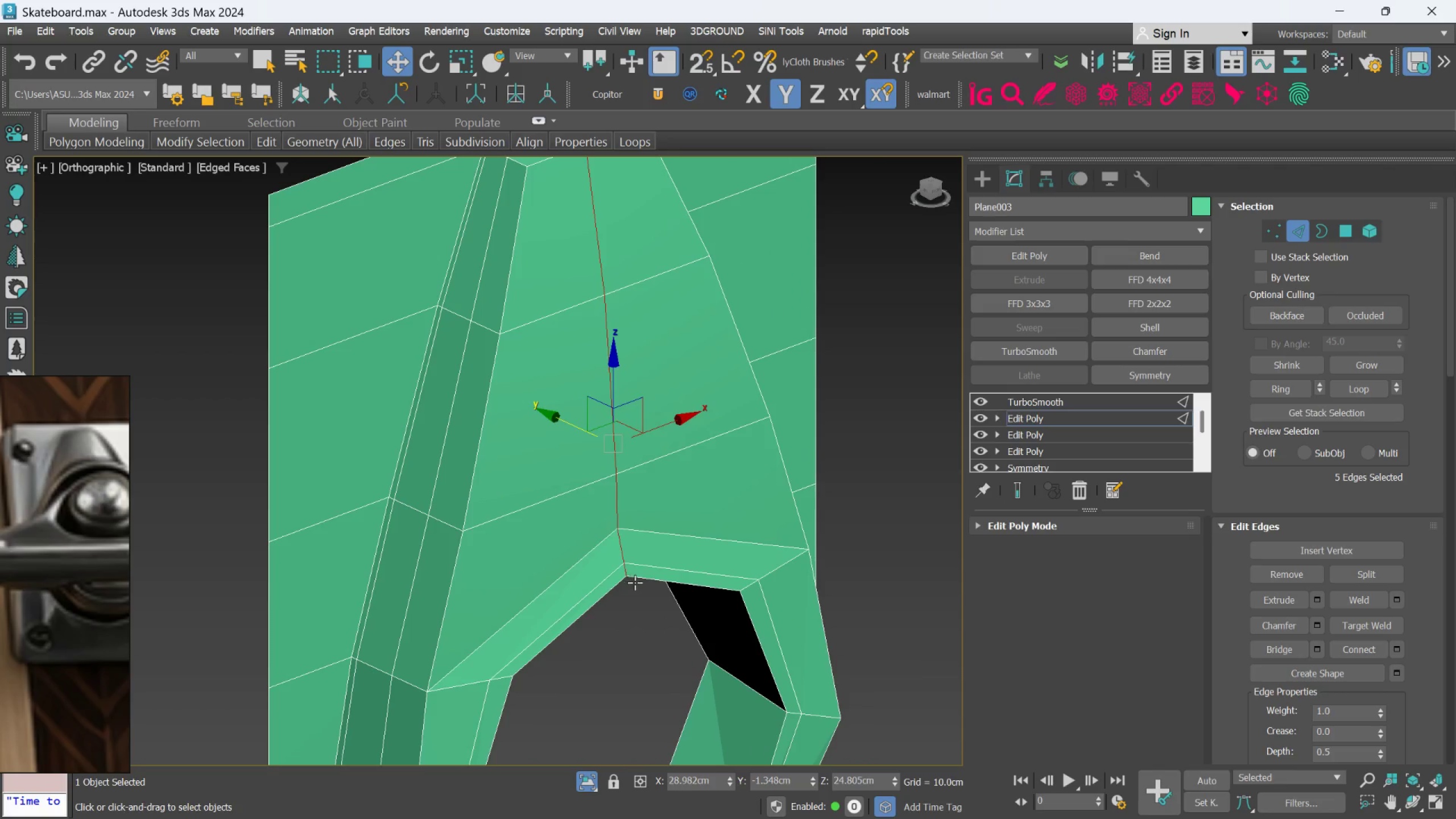 
key(Alt+AltLeft)
 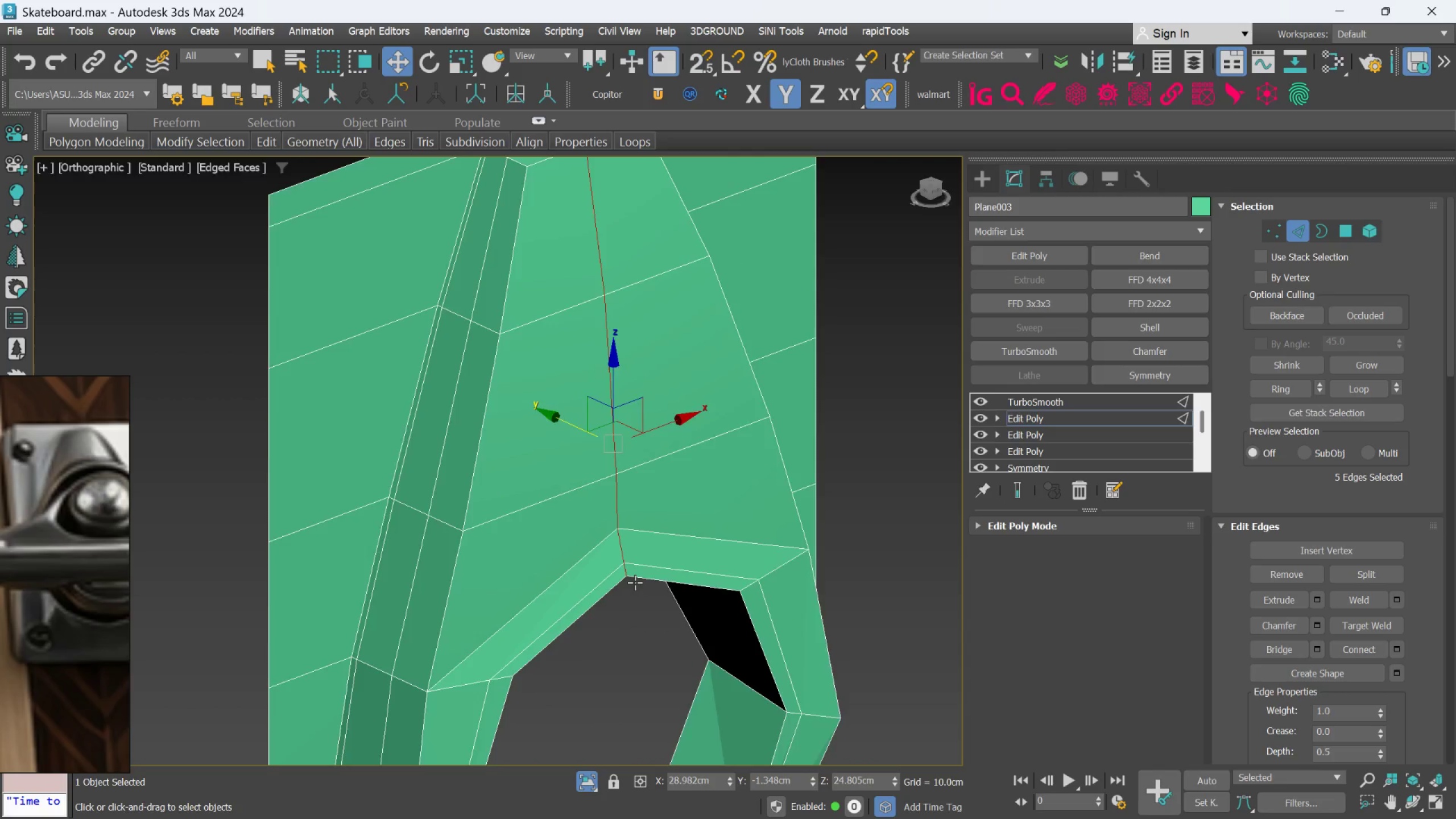 
hold_key(key=AltLeft, duration=0.69)
 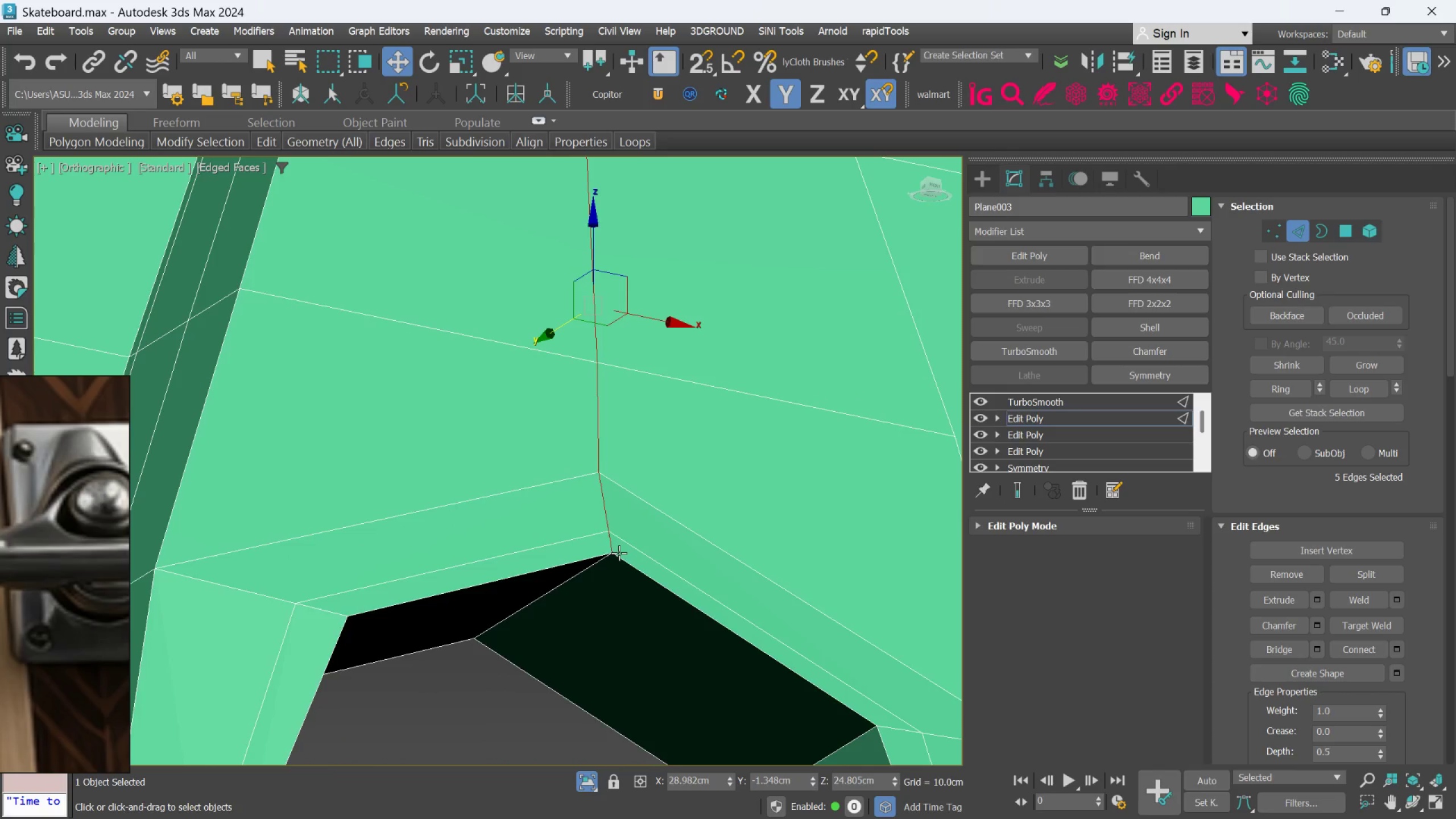 
scroll: coordinate [632, 580], scroll_direction: up, amount: 2.0
 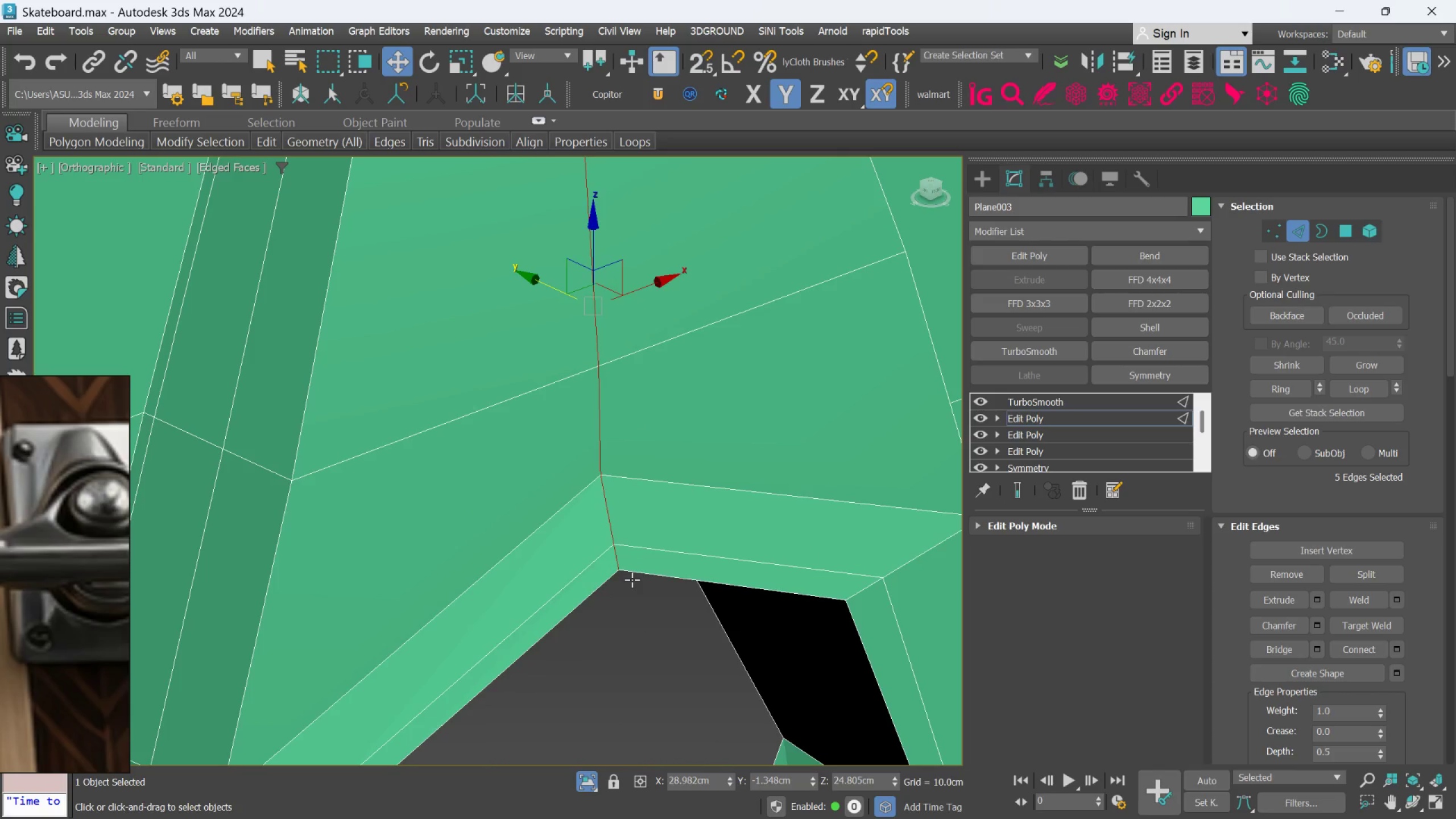 
key(Control+ControlLeft)
 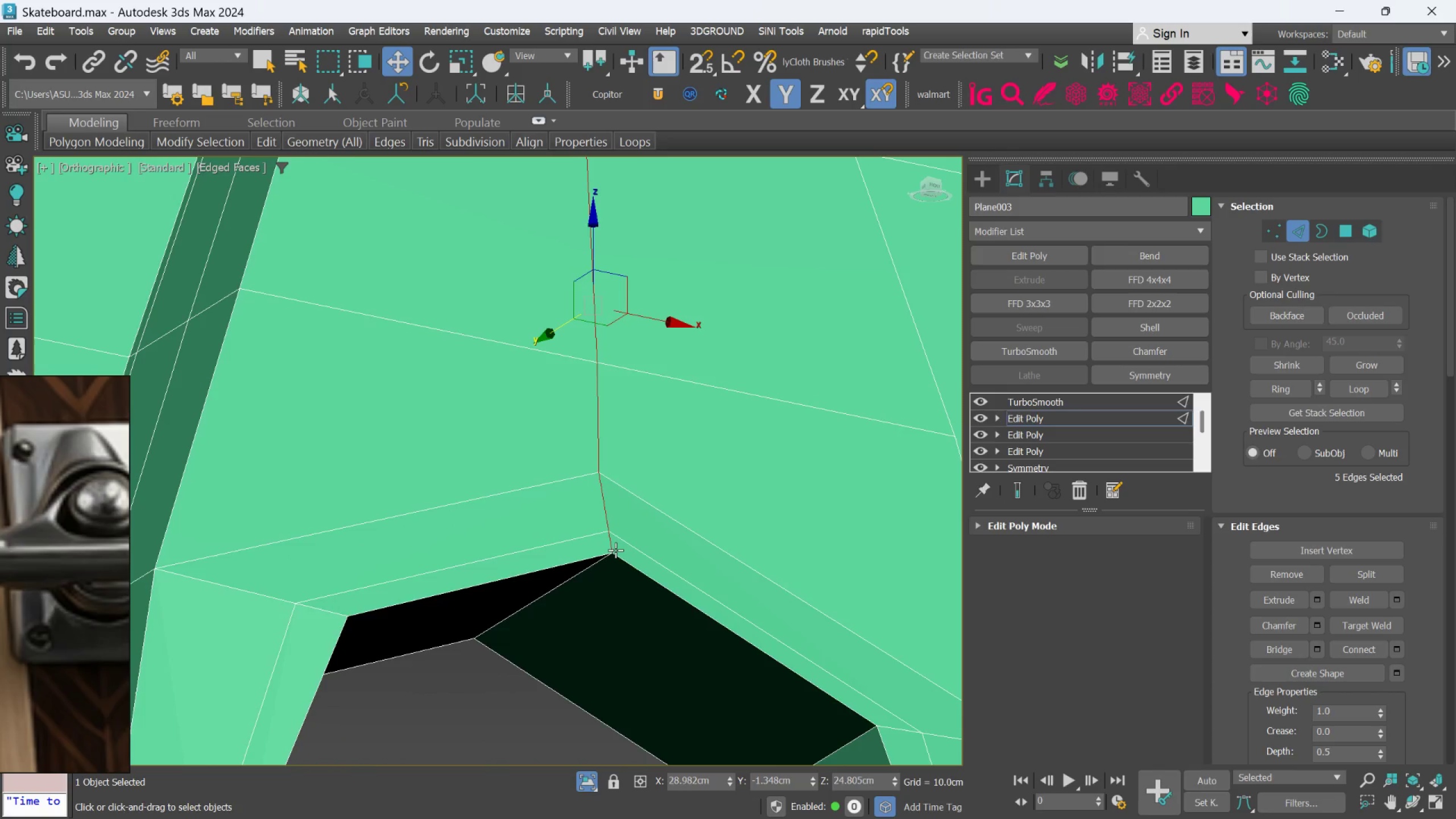 
hold_key(key=AltLeft, duration=0.64)
left_click([612, 547])
 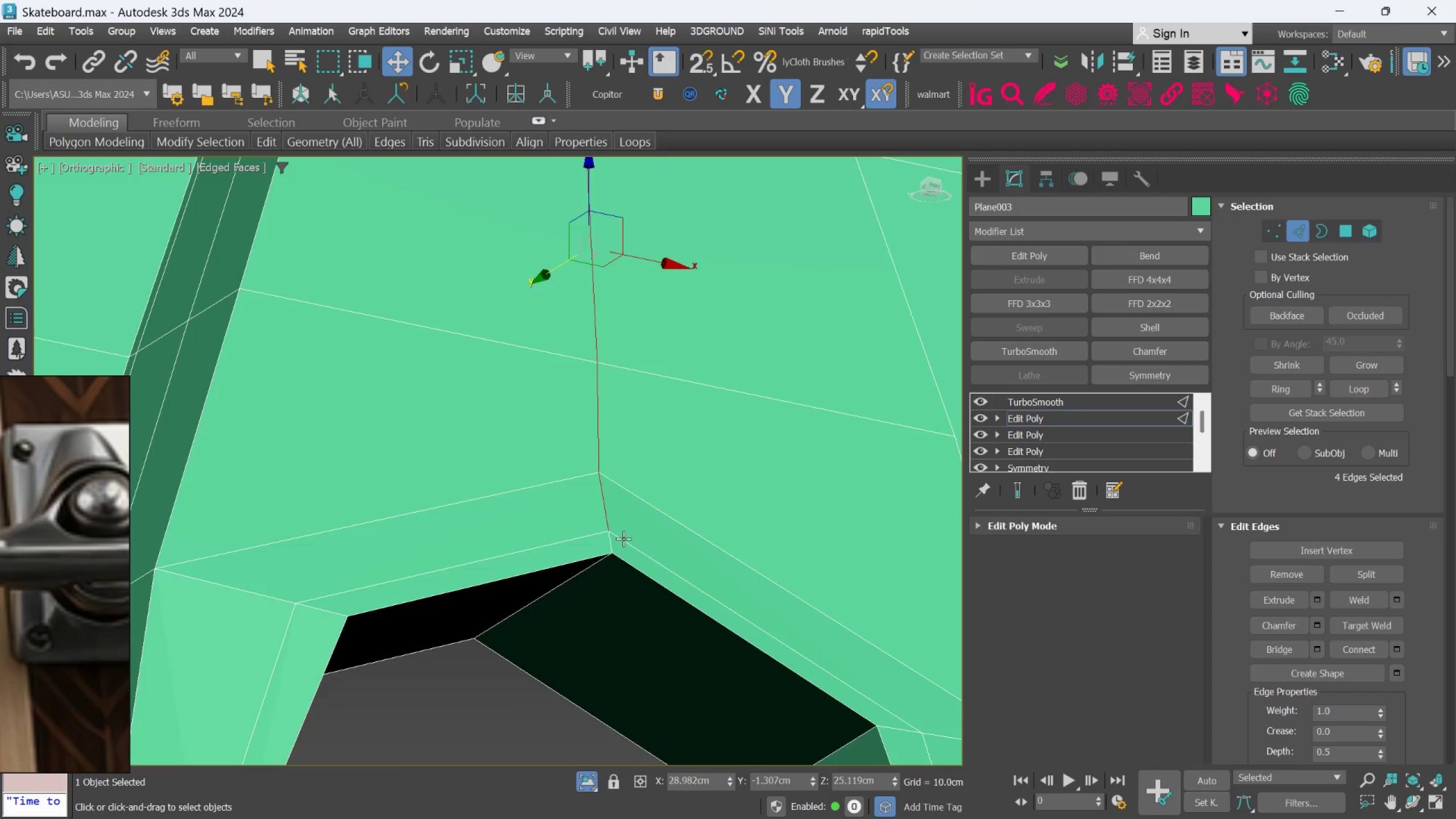 
hold_key(key=AltLeft, duration=0.88)
 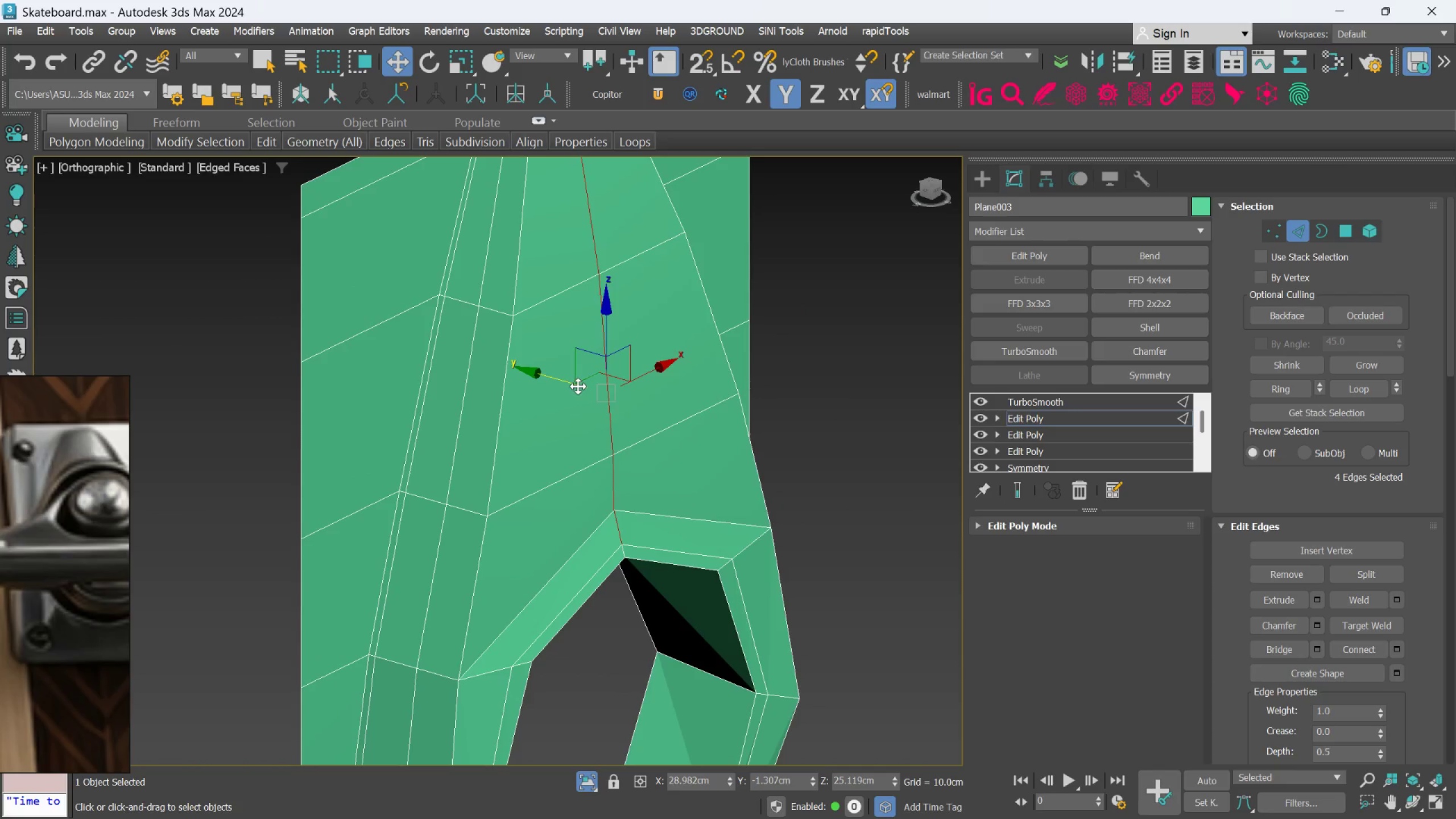 
scroll: coordinate [623, 539], scroll_direction: down, amount: 2.0
 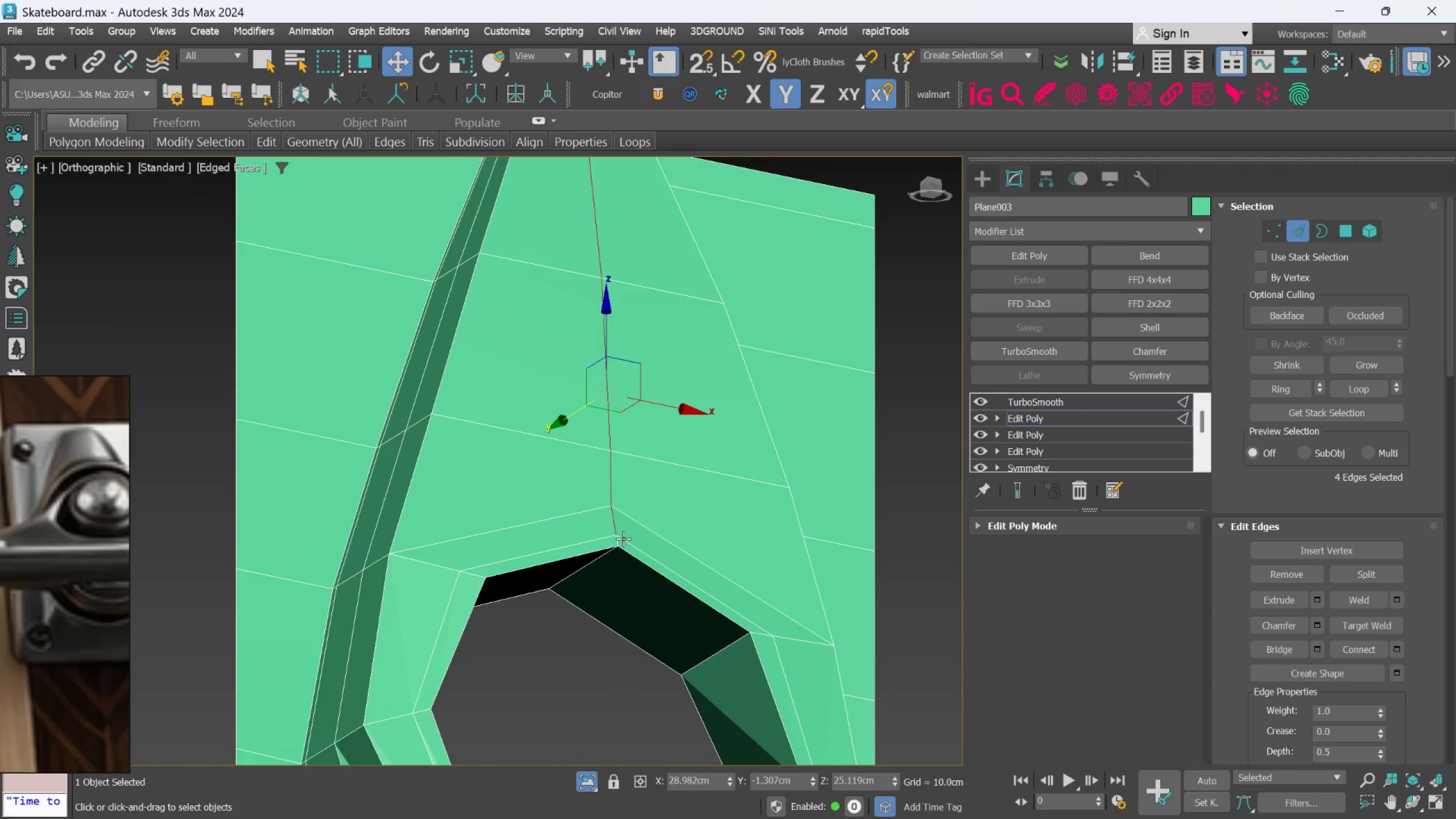 
left_click_drag(start_coordinate=[577, 386], to_coordinate=[587, 392])
 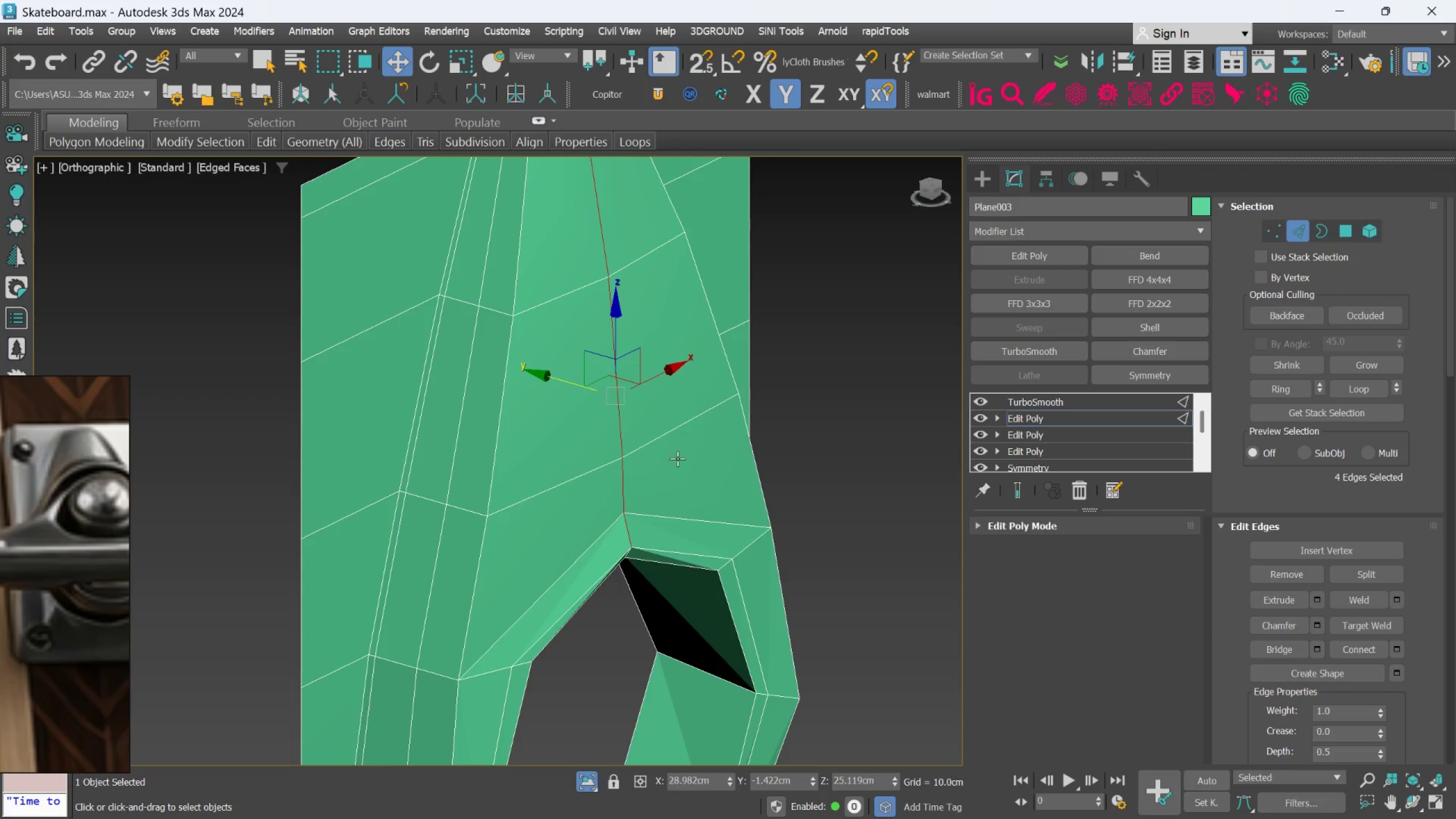 
hold_key(key=AltLeft, duration=0.94)
 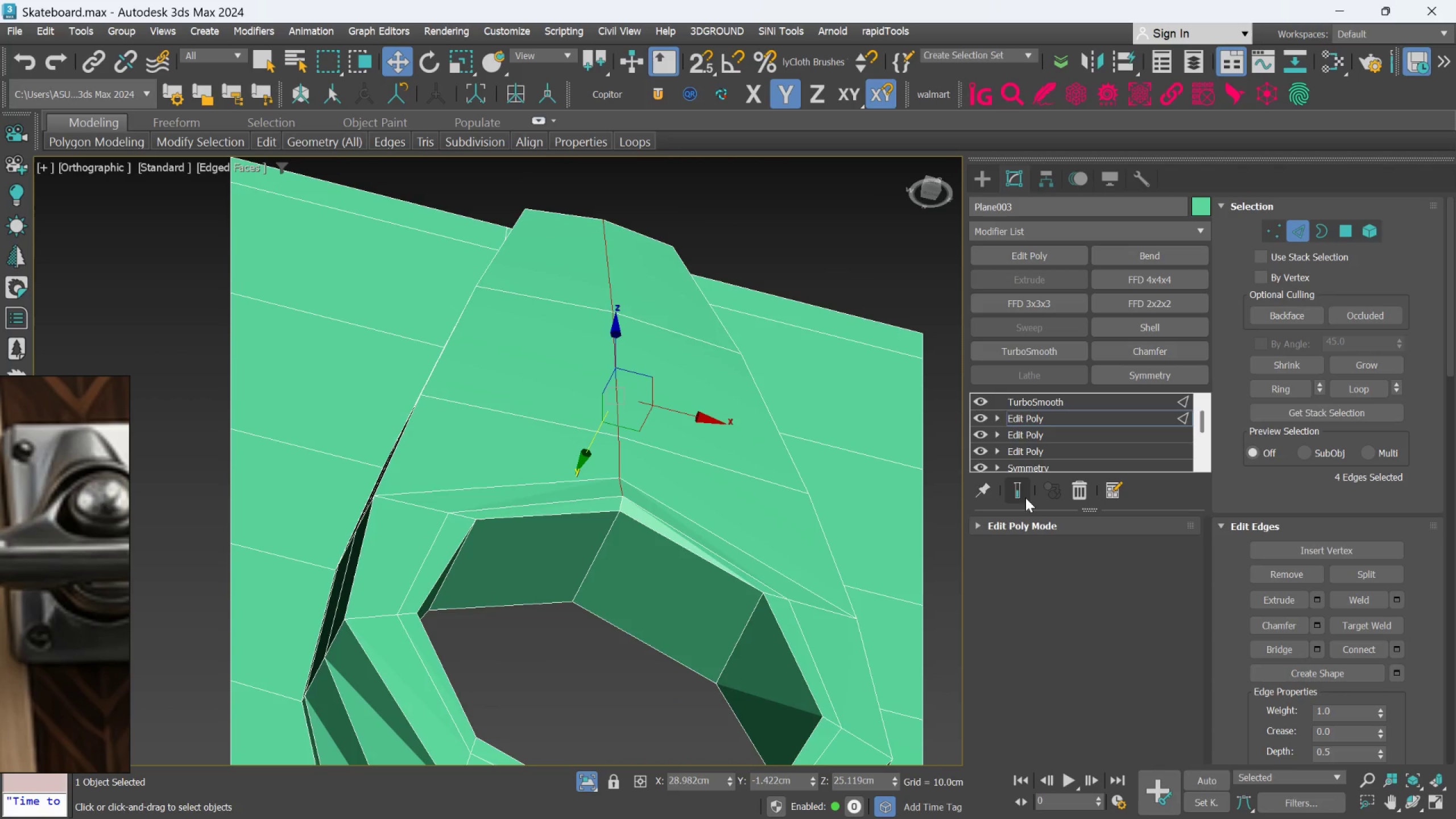 
left_click([1023, 489])
 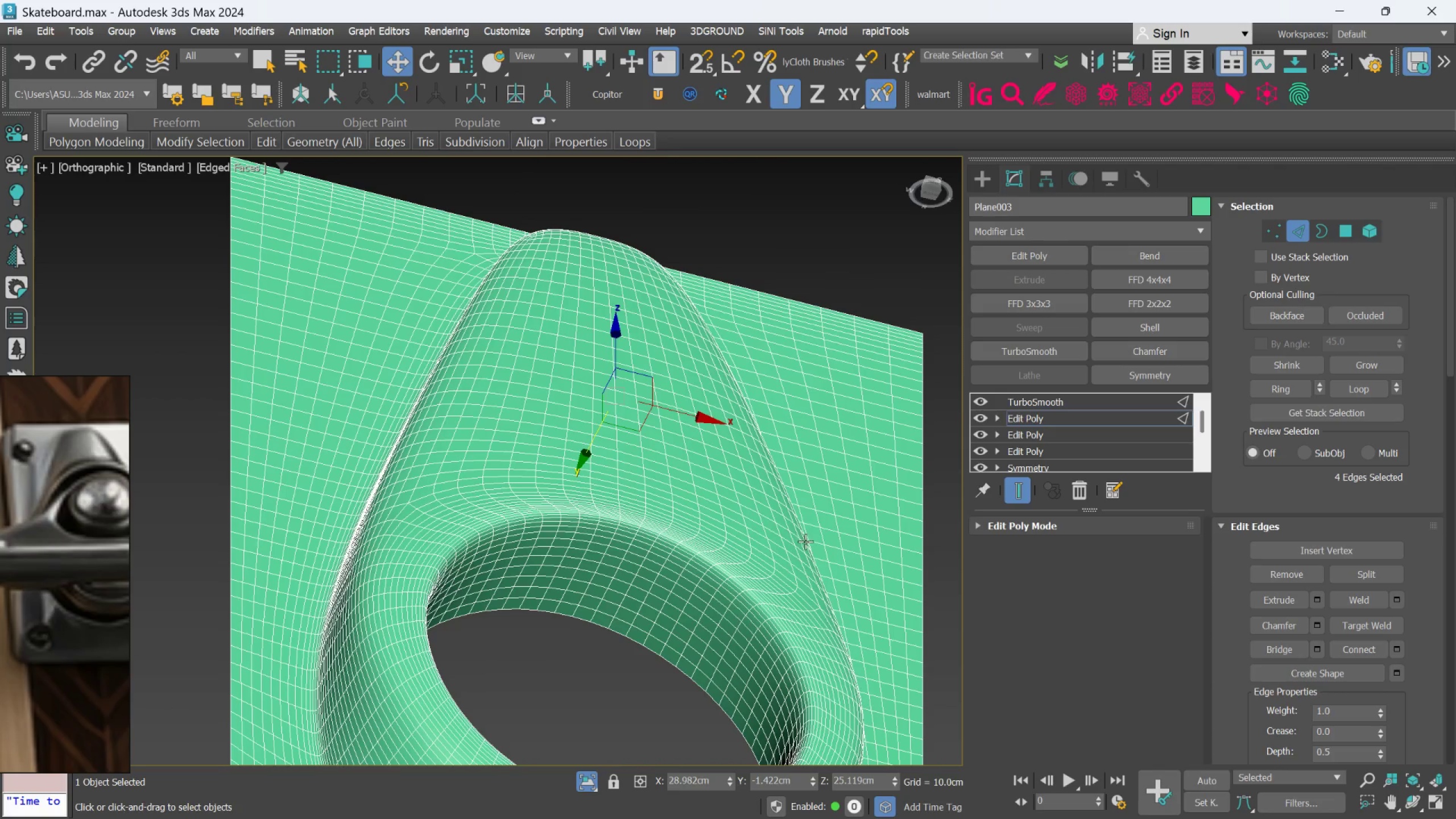 
hold_key(key=AltLeft, duration=0.7)
 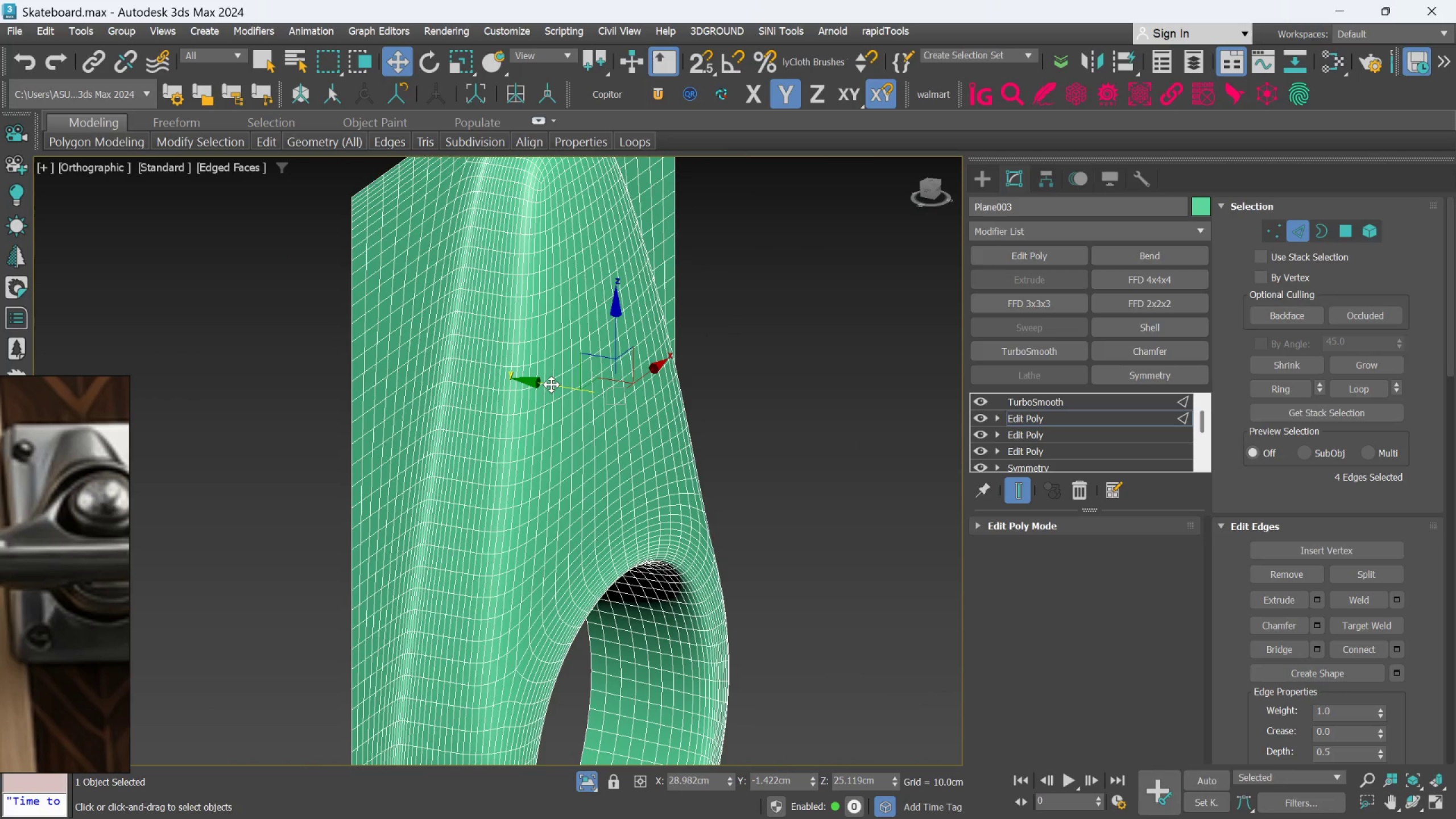 
left_click_drag(start_coordinate=[551, 384], to_coordinate=[571, 399])
 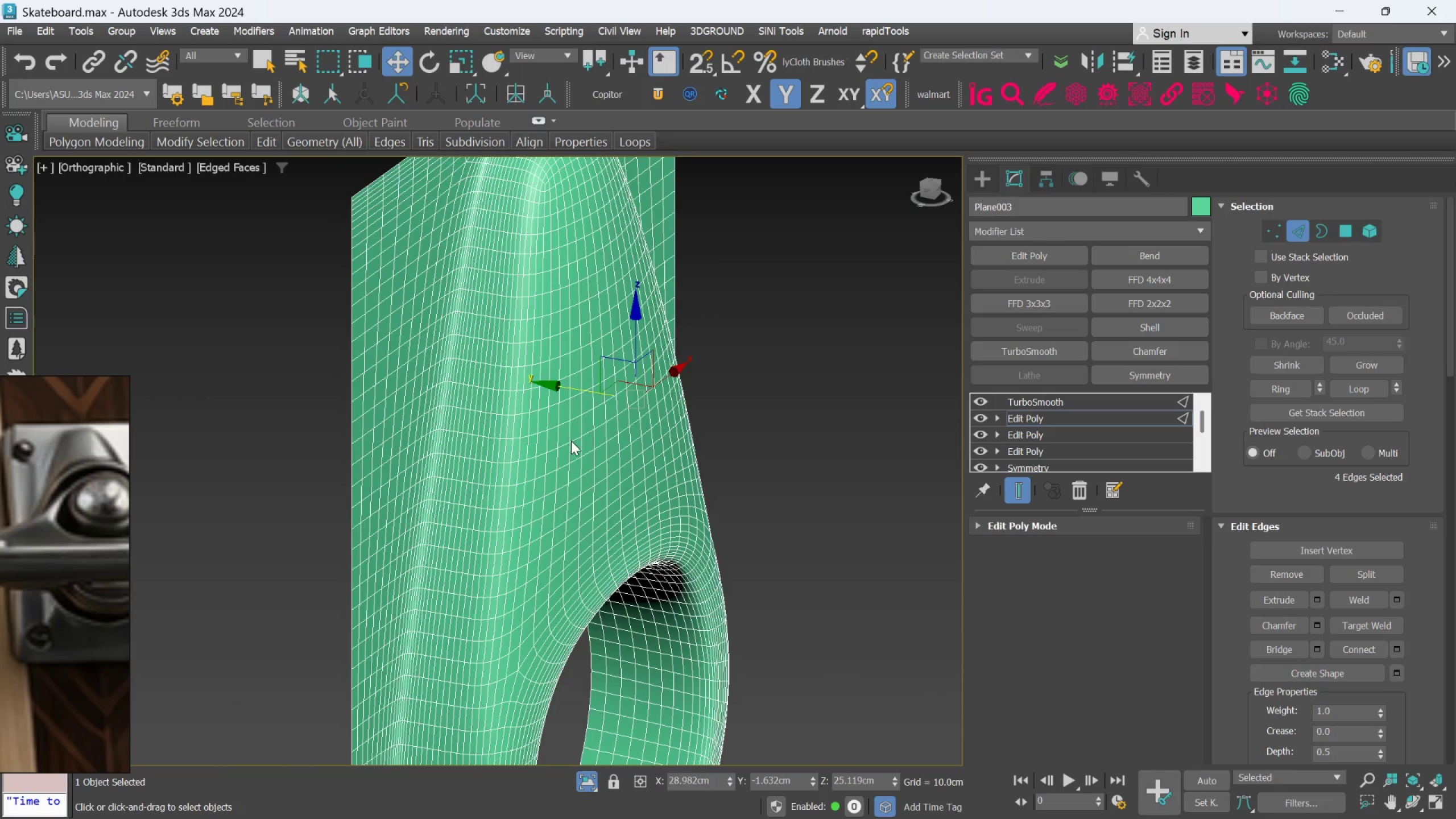 
hold_key(key=AltLeft, duration=1.25)
 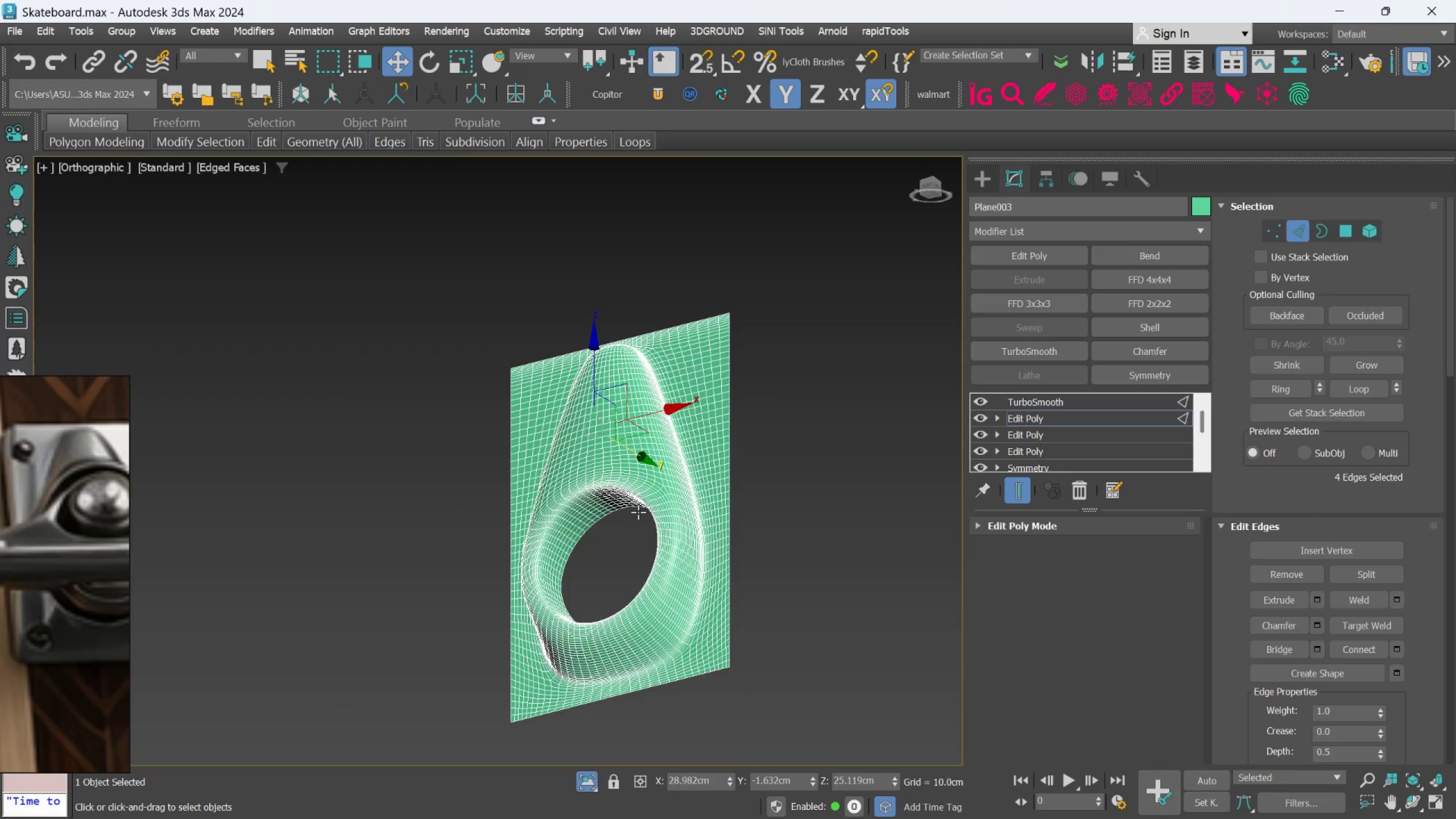 
scroll: coordinate [571, 445], scroll_direction: down, amount: 3.0
 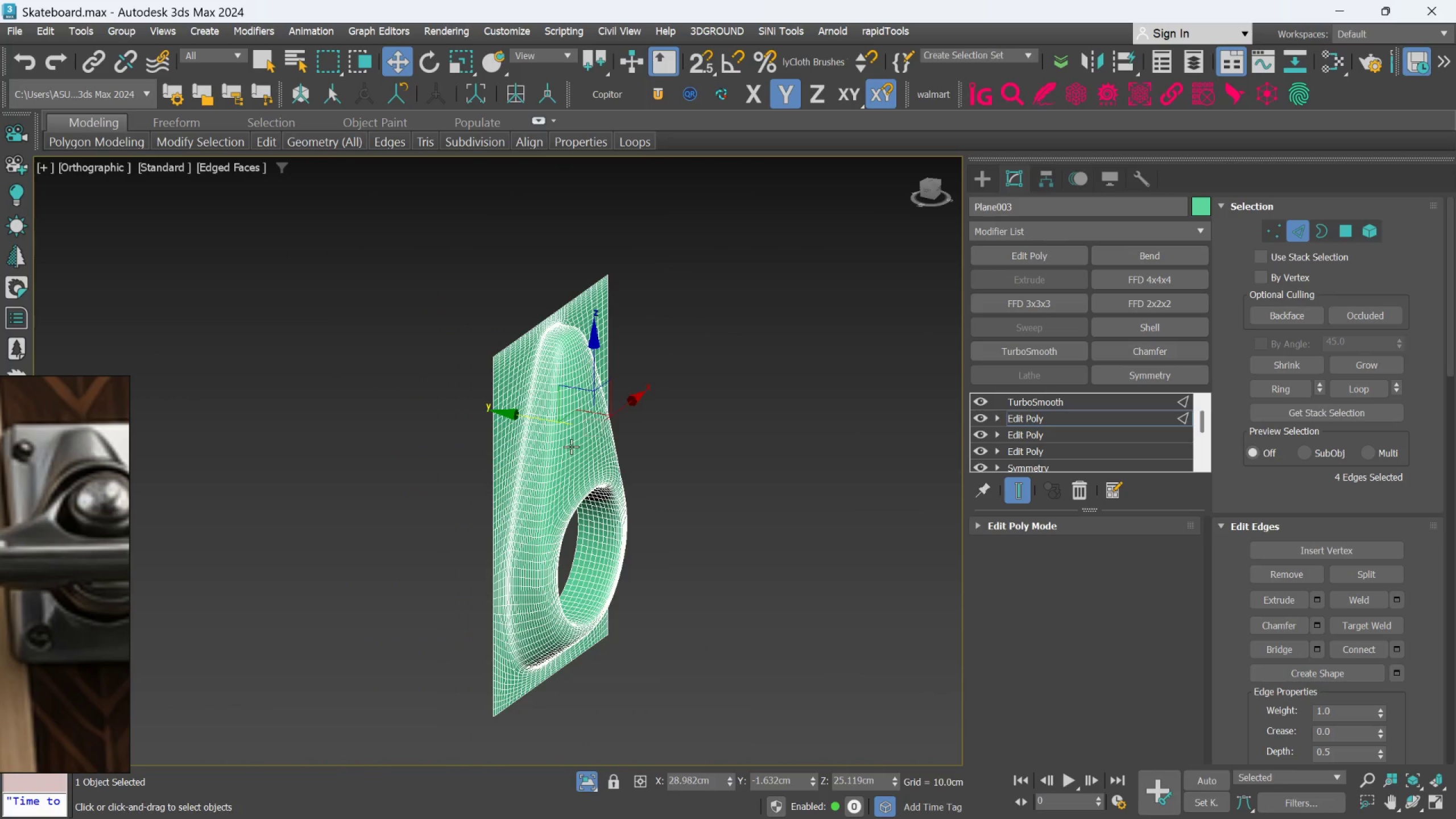 
hold_key(key=AltLeft, duration=0.89)
 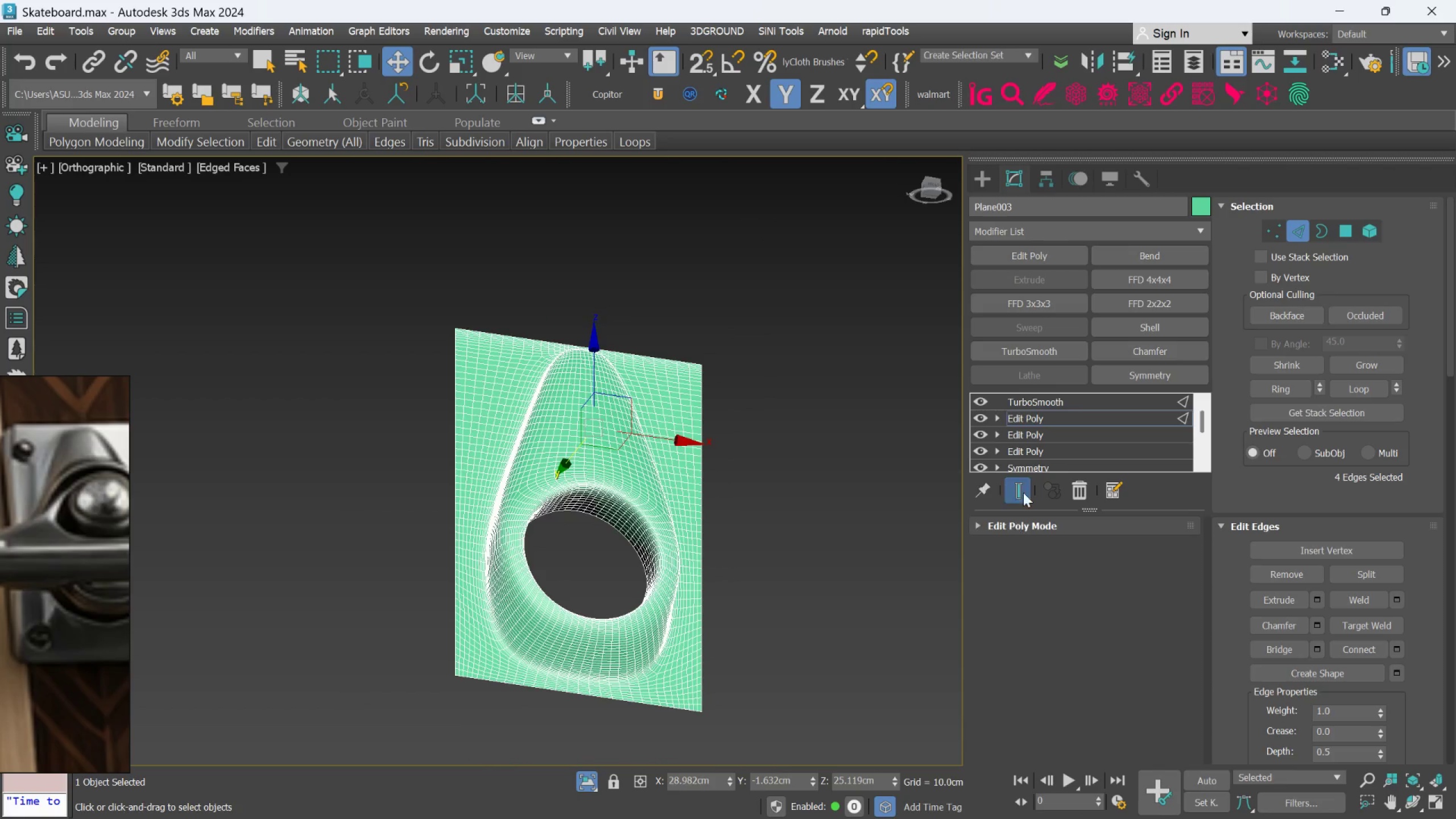 
scroll: coordinate [638, 512], scroll_direction: none, amount: 0.0
 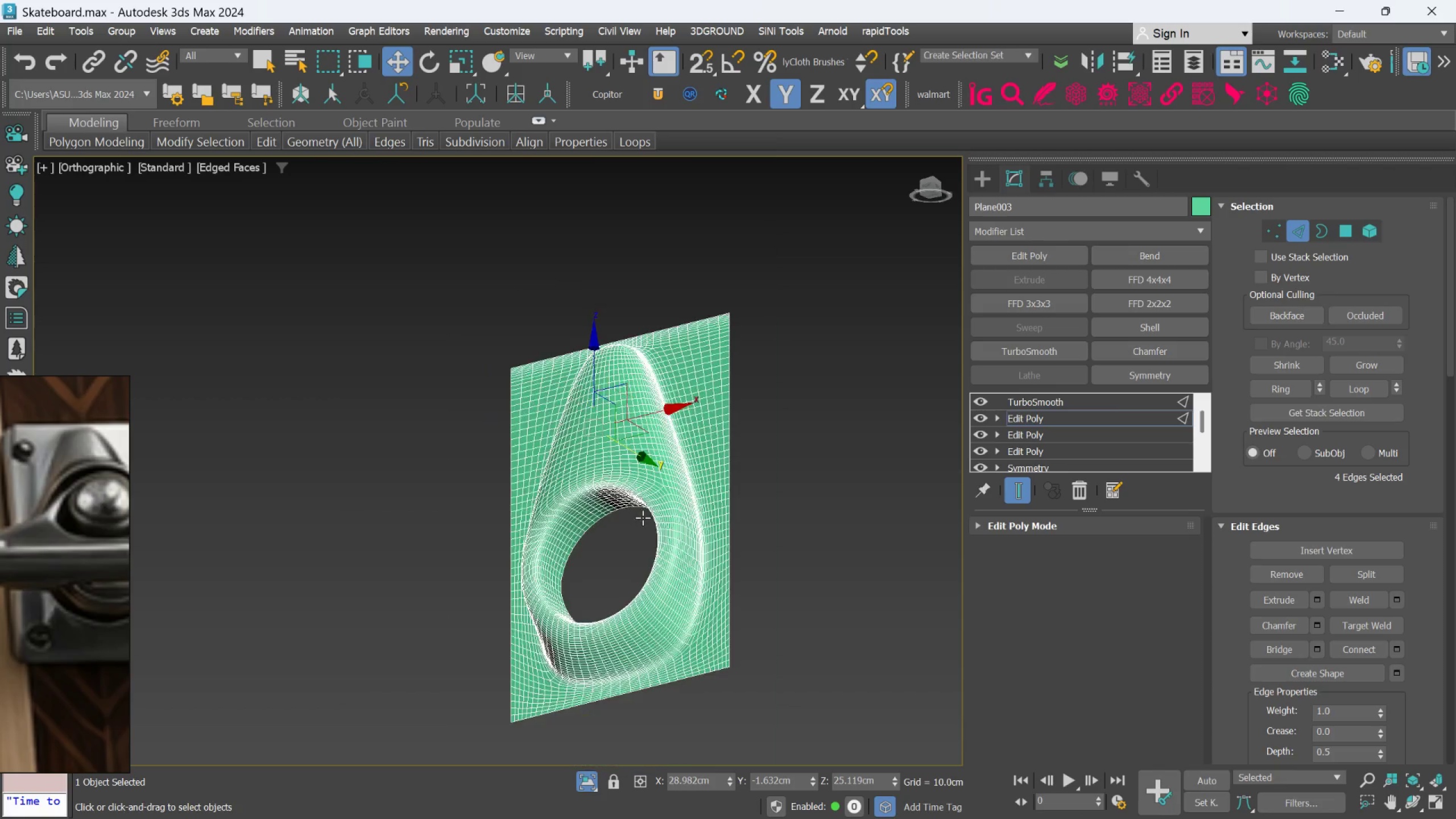 
left_click([1027, 482])
 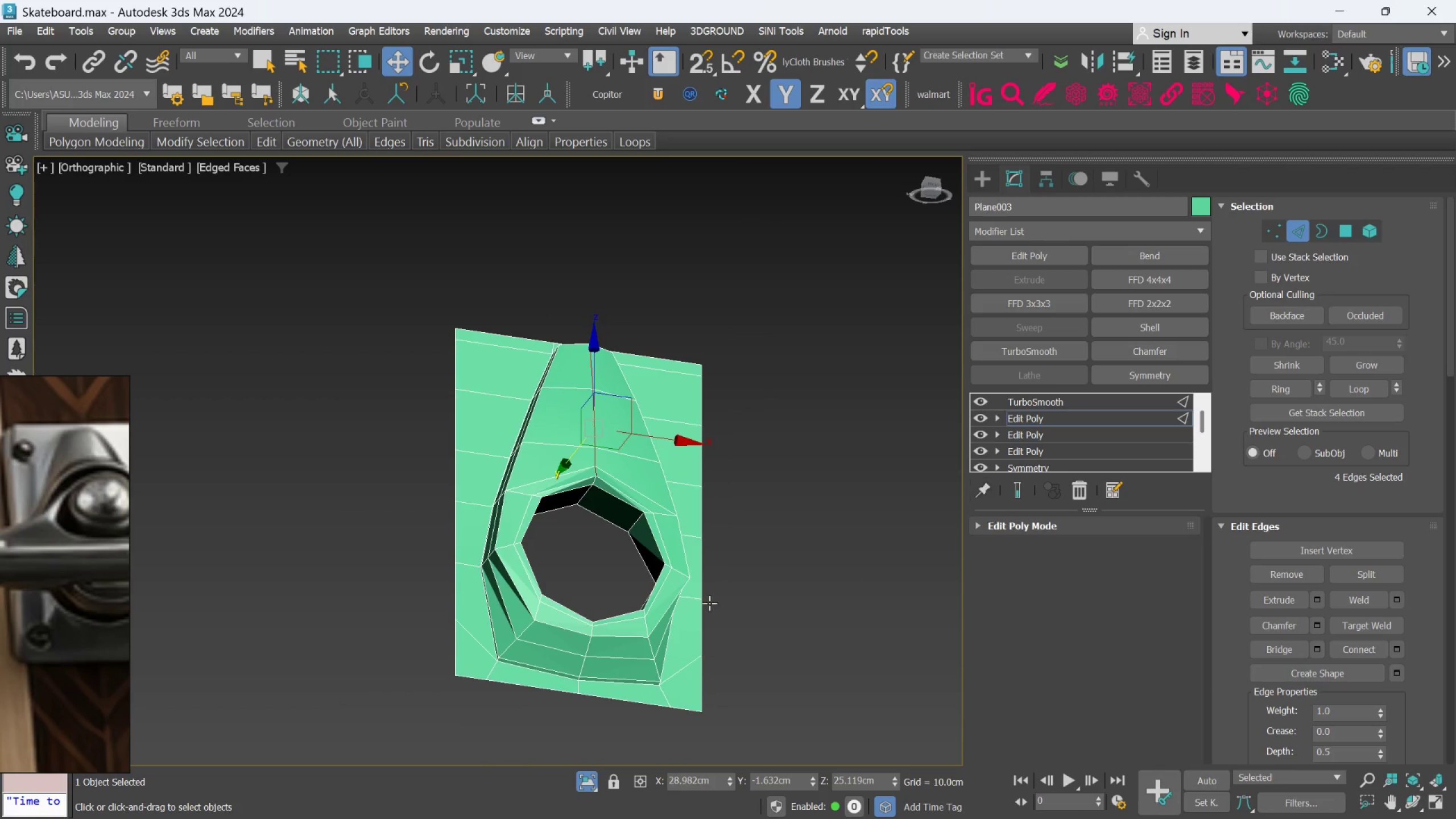 
hold_key(key=AltLeft, duration=0.36)
 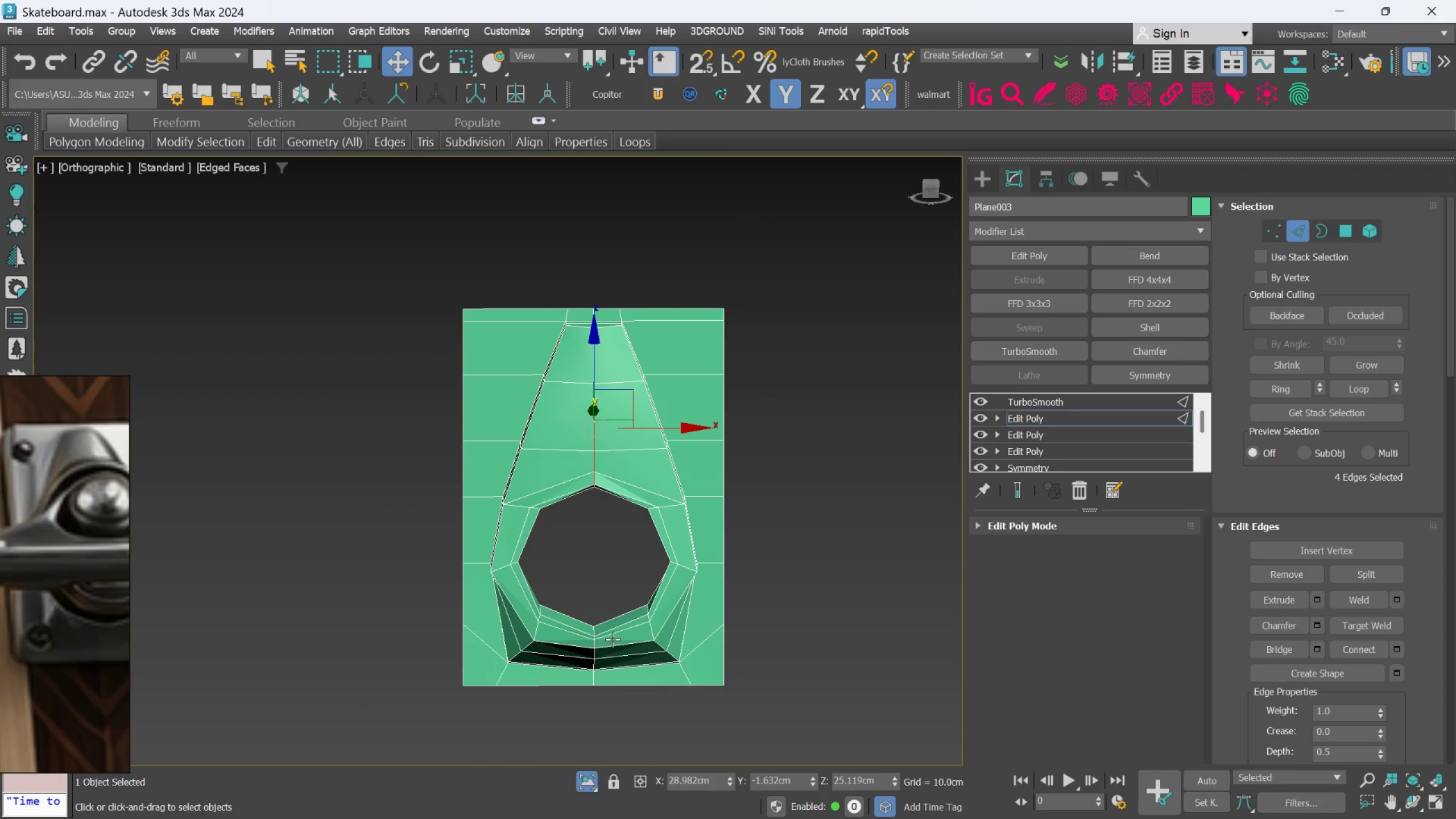 
scroll: coordinate [576, 619], scroll_direction: up, amount: 2.0
 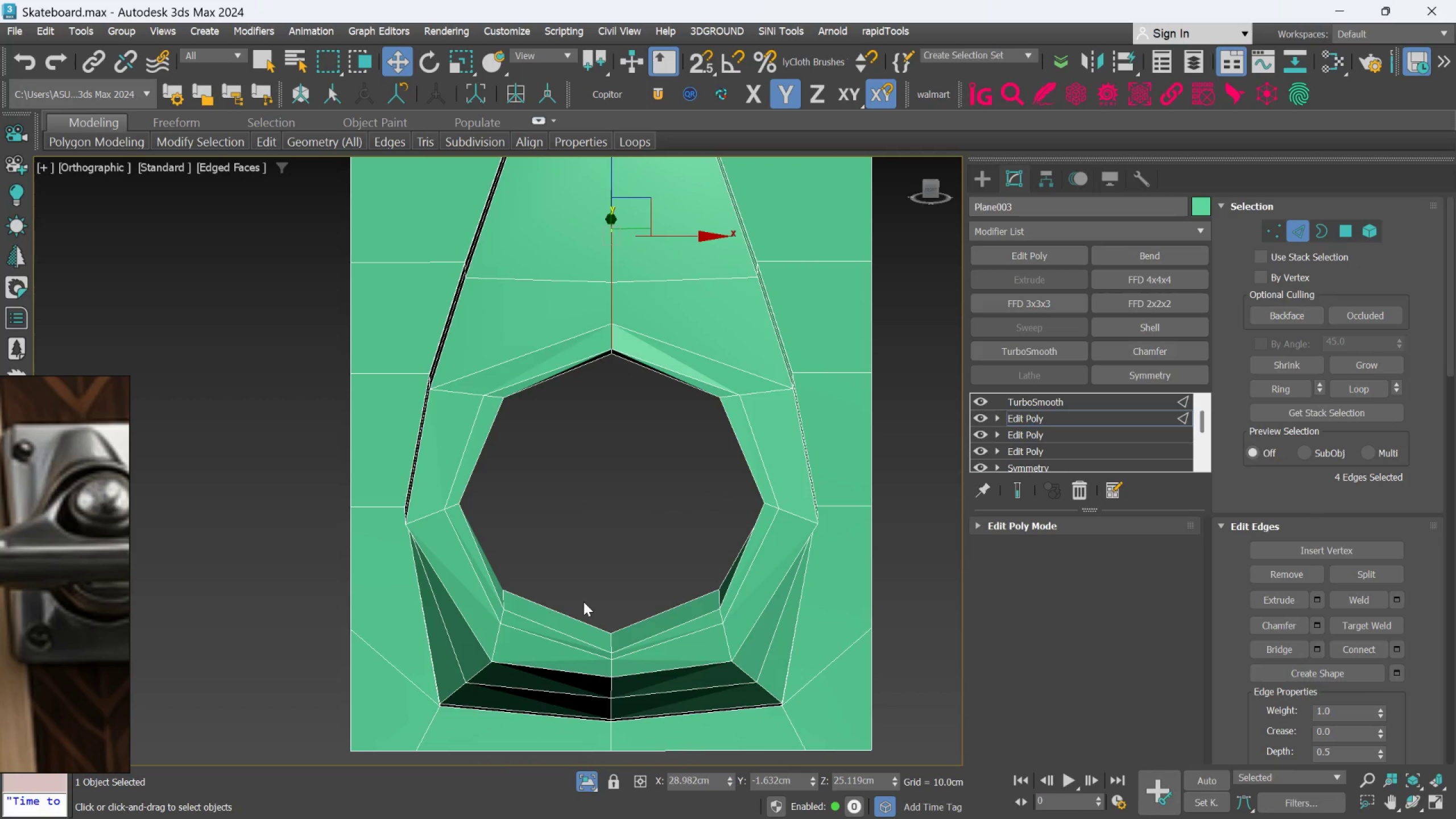 
scroll: coordinate [598, 576], scroll_direction: down, amount: 2.0
 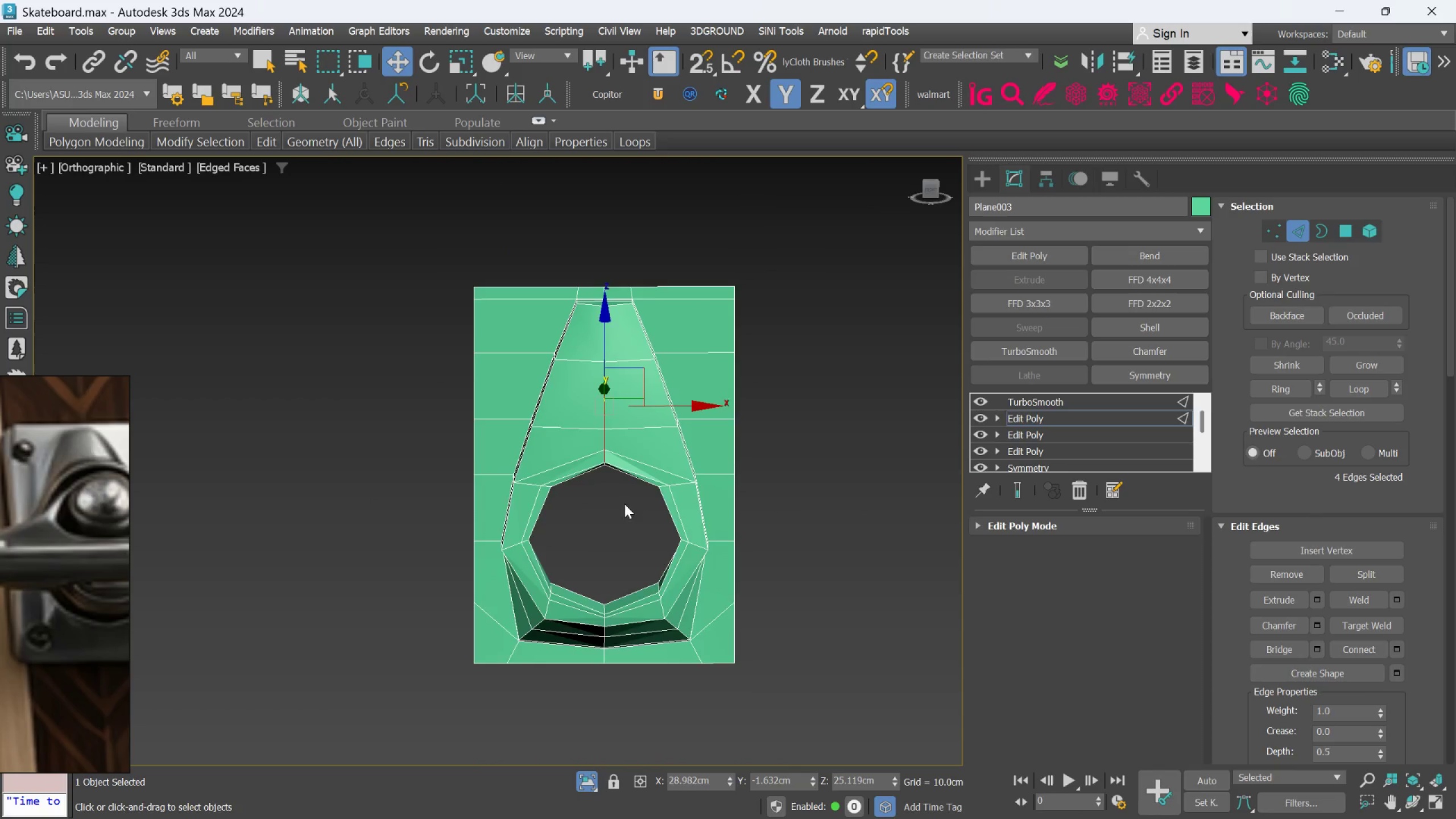 
hold_key(key=AltLeft, duration=0.52)
 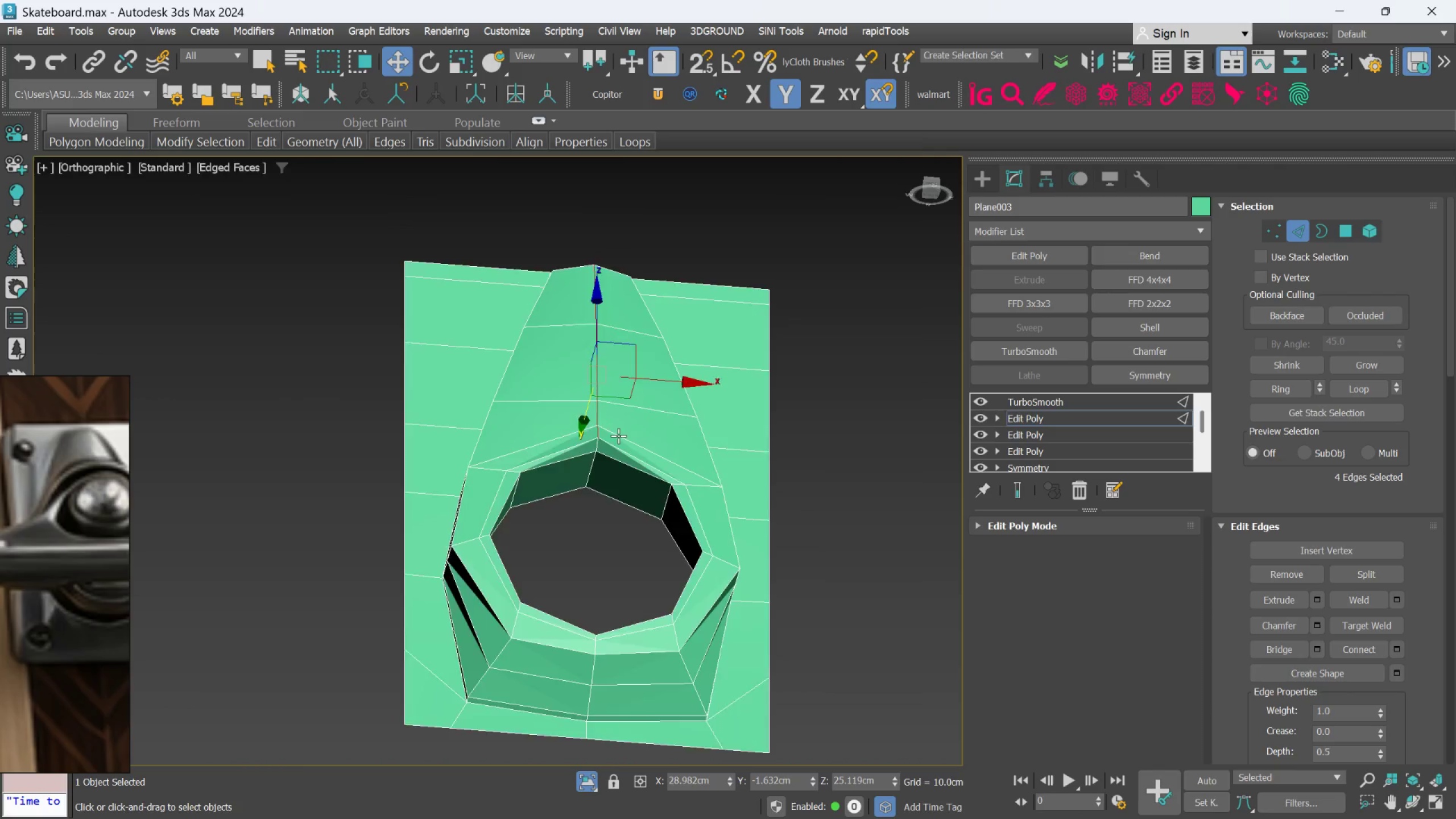 
scroll: coordinate [624, 479], scroll_direction: up, amount: 1.0
 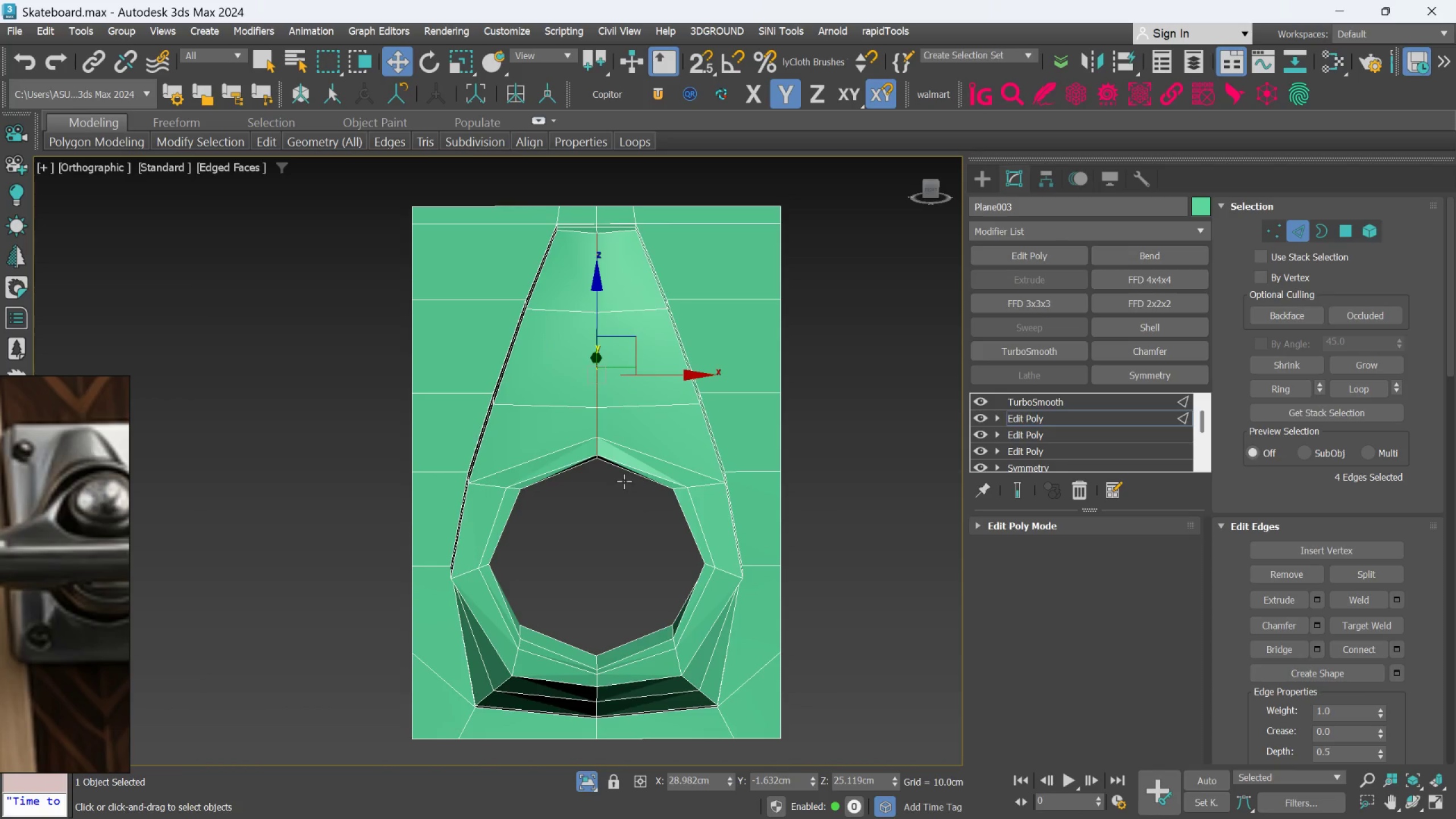 
hold_key(key=AltLeft, duration=0.8)
 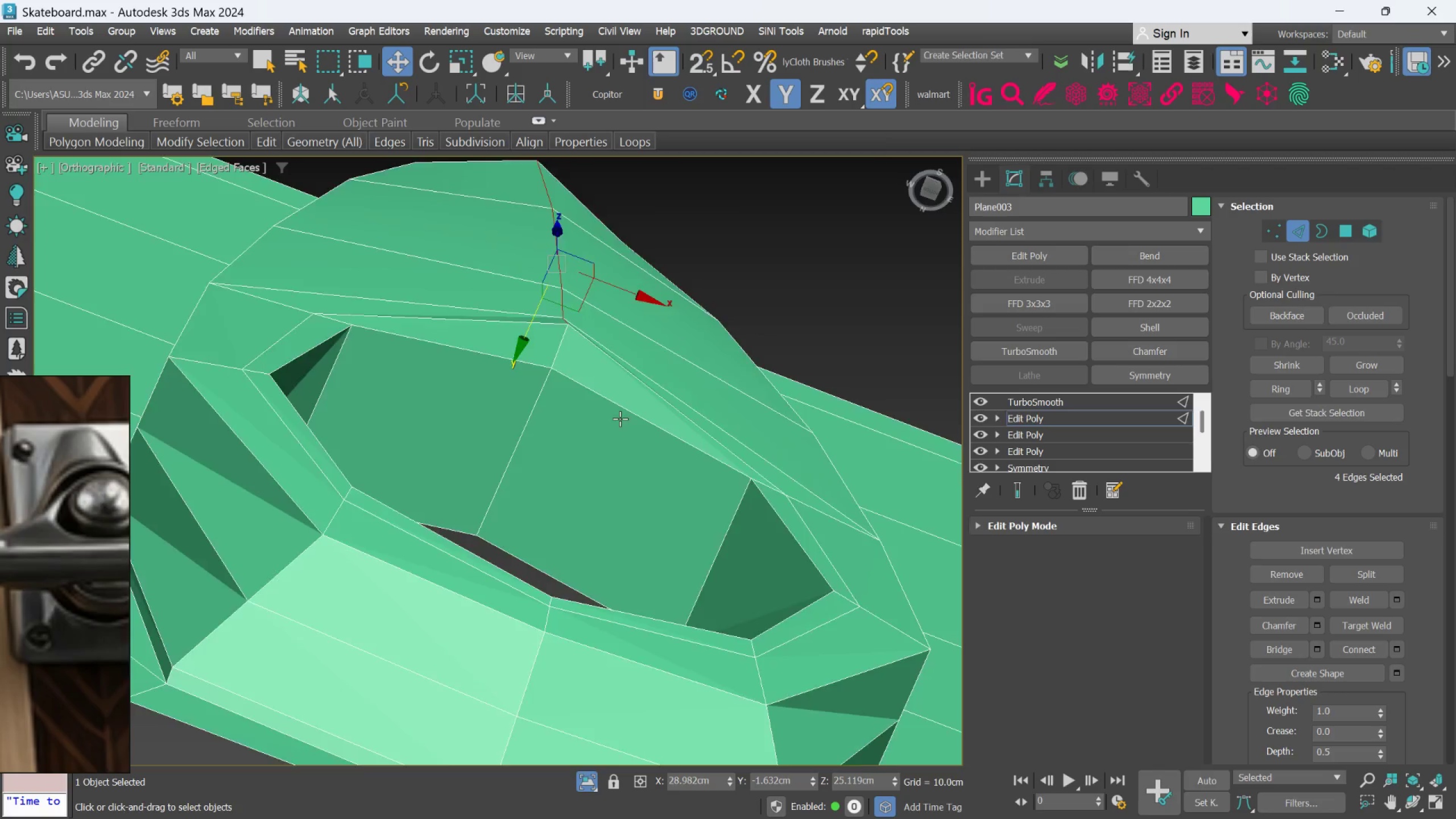 
scroll: coordinate [618, 436], scroll_direction: up, amount: 3.0
 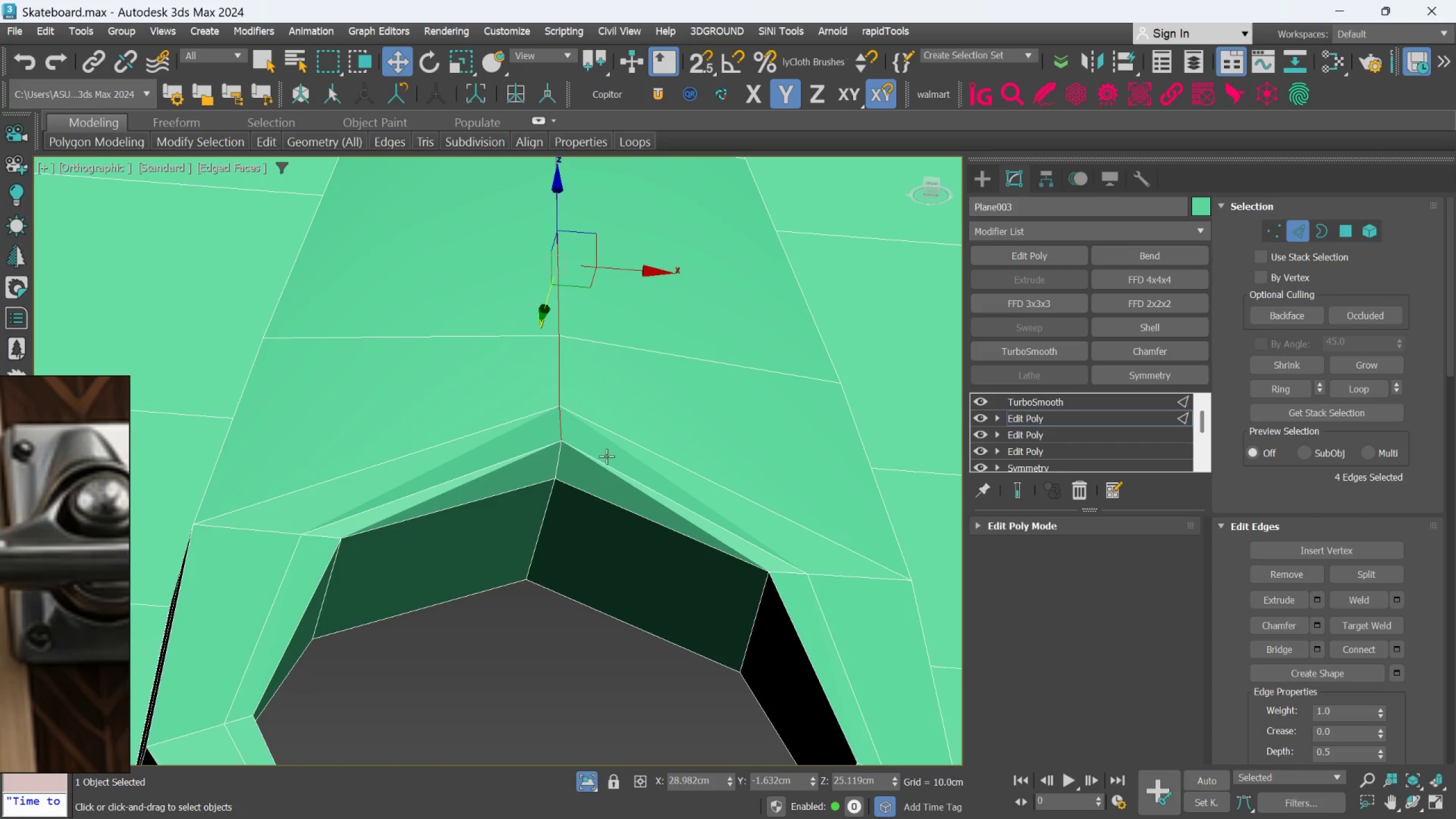 
hold_key(key=AltLeft, duration=1.5)
 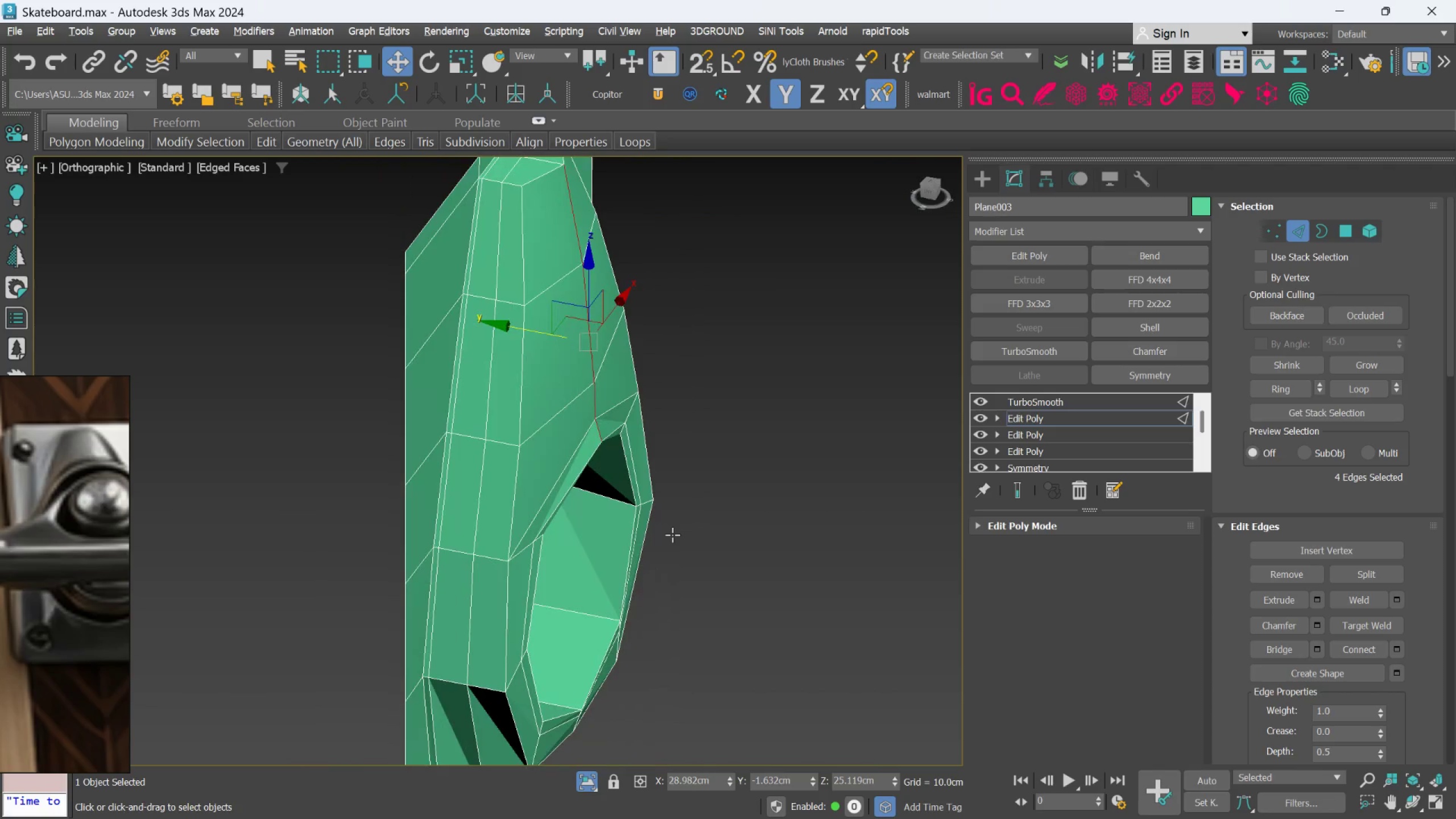 
scroll: coordinate [620, 420], scroll_direction: down, amount: 2.0
 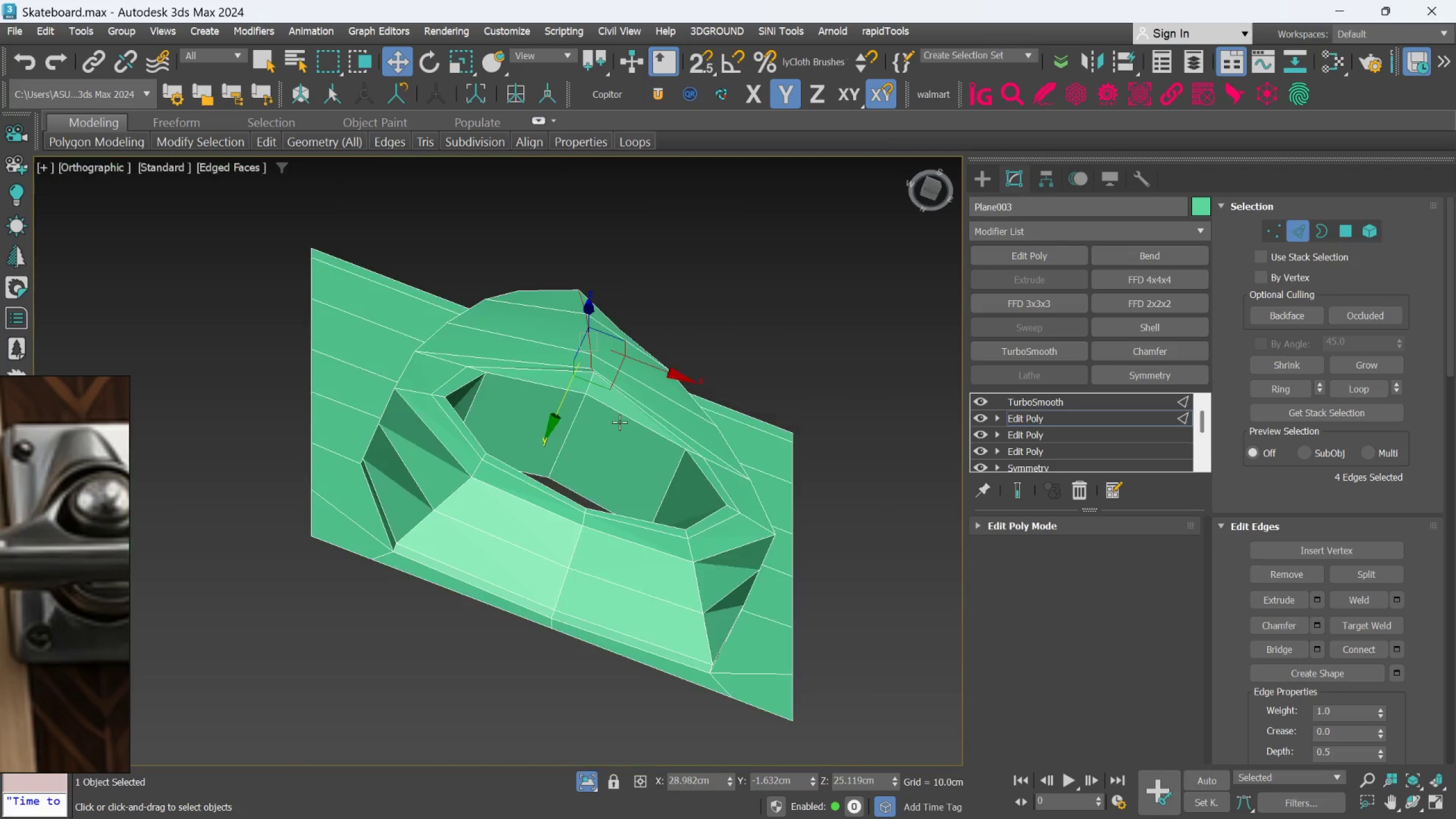 
key(Alt+AltLeft)
 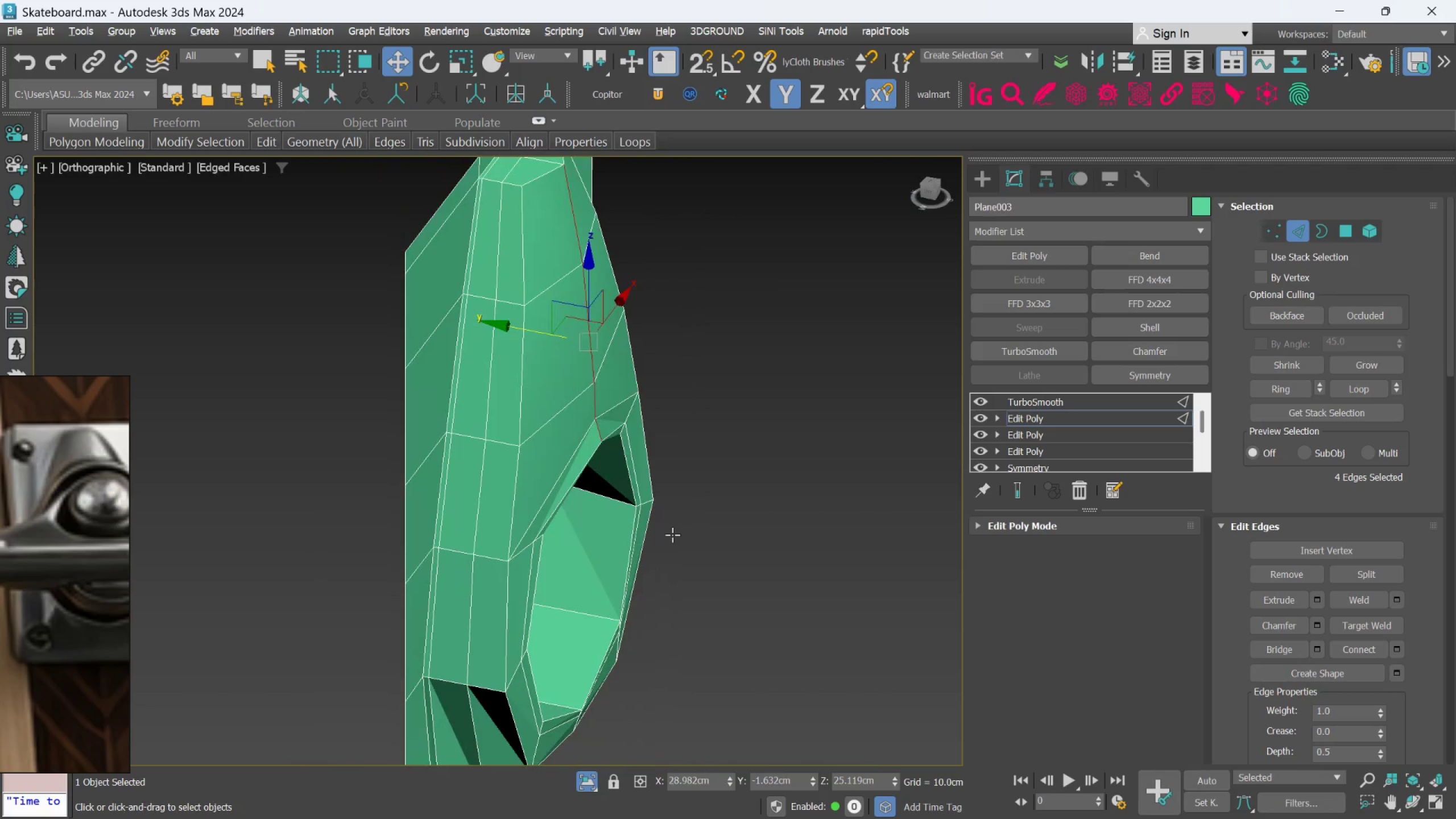 
key(Alt+AltLeft)
 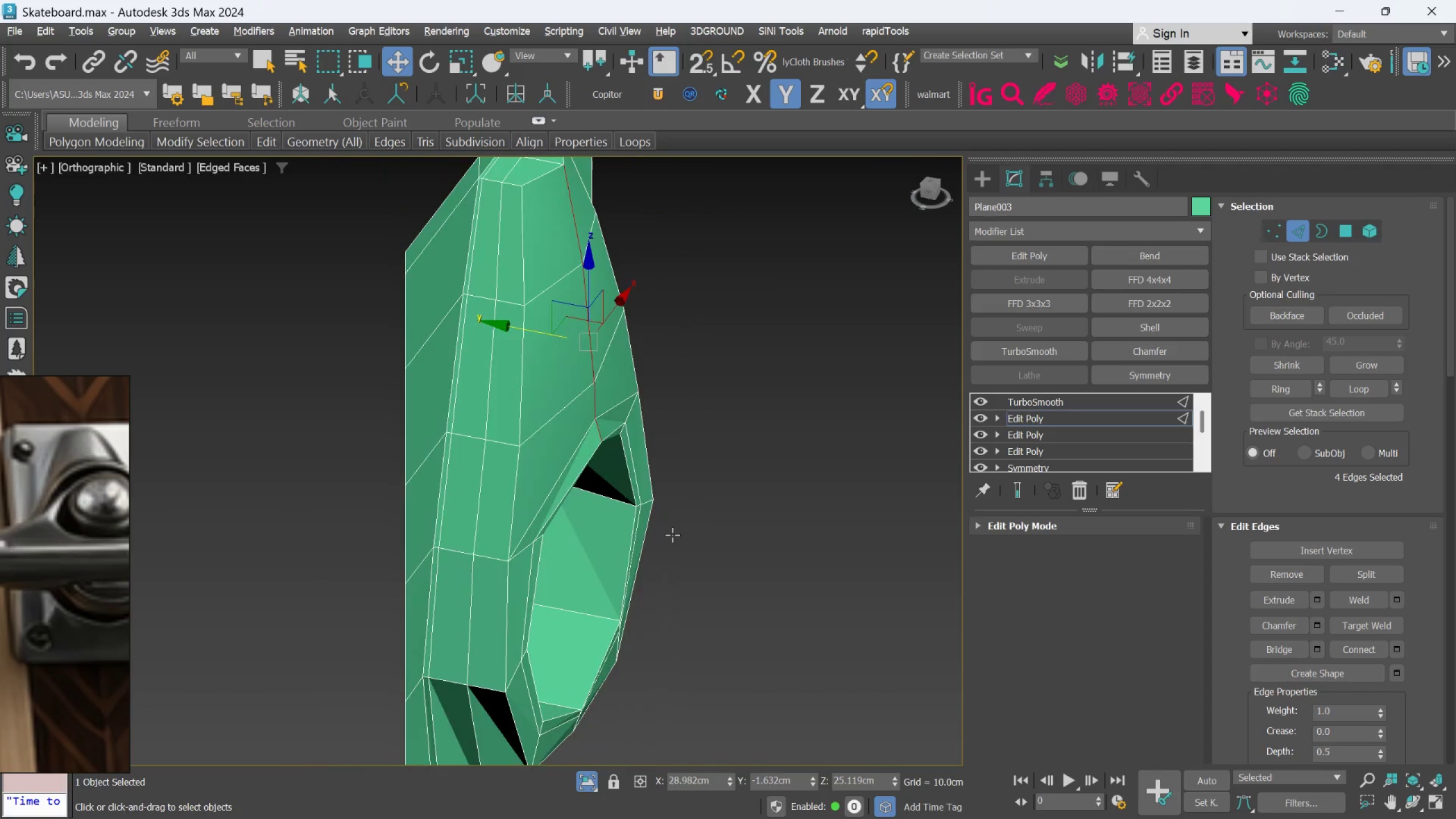 
key(Alt+AltLeft)
 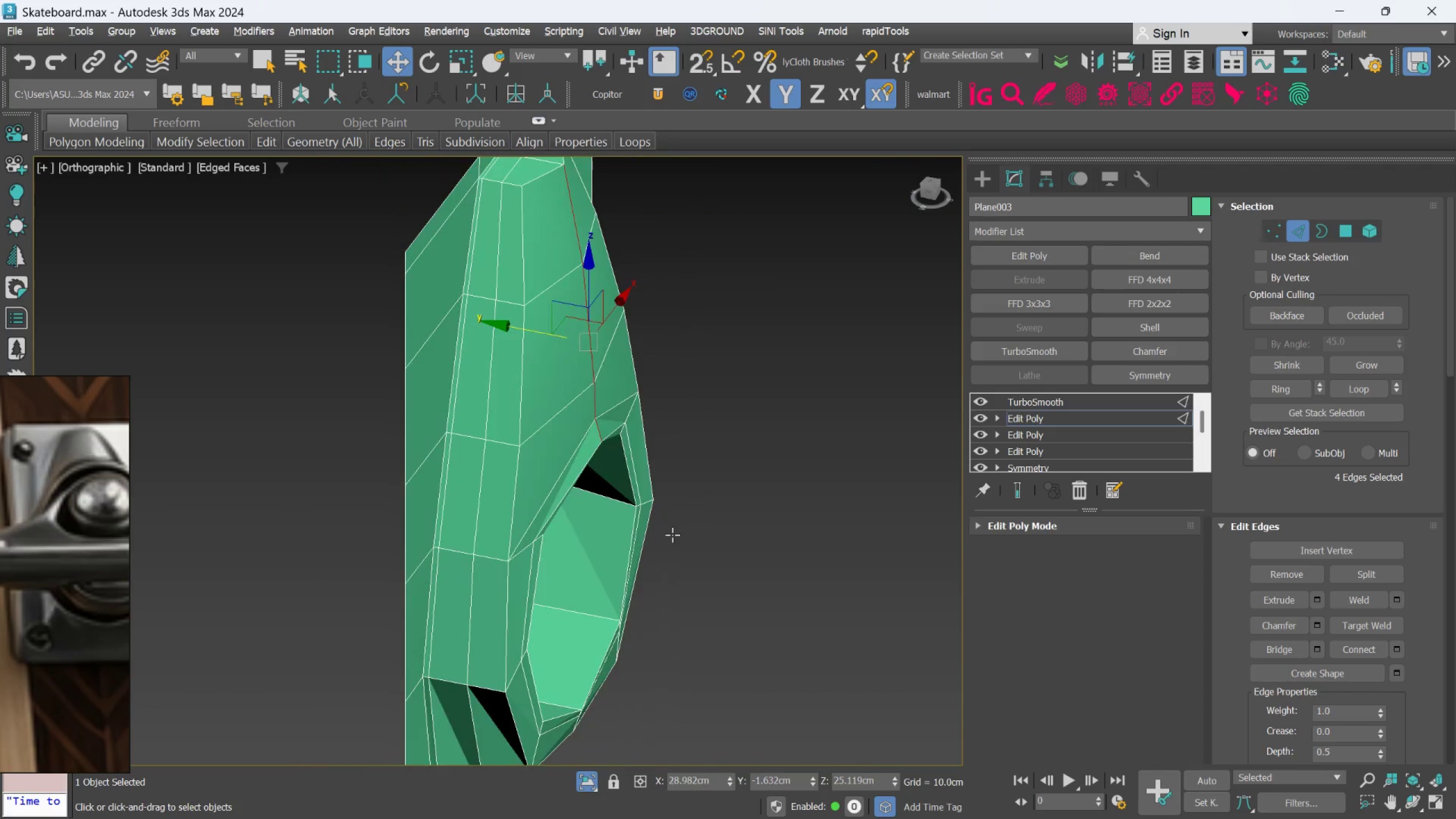 
key(Alt+AltLeft)
 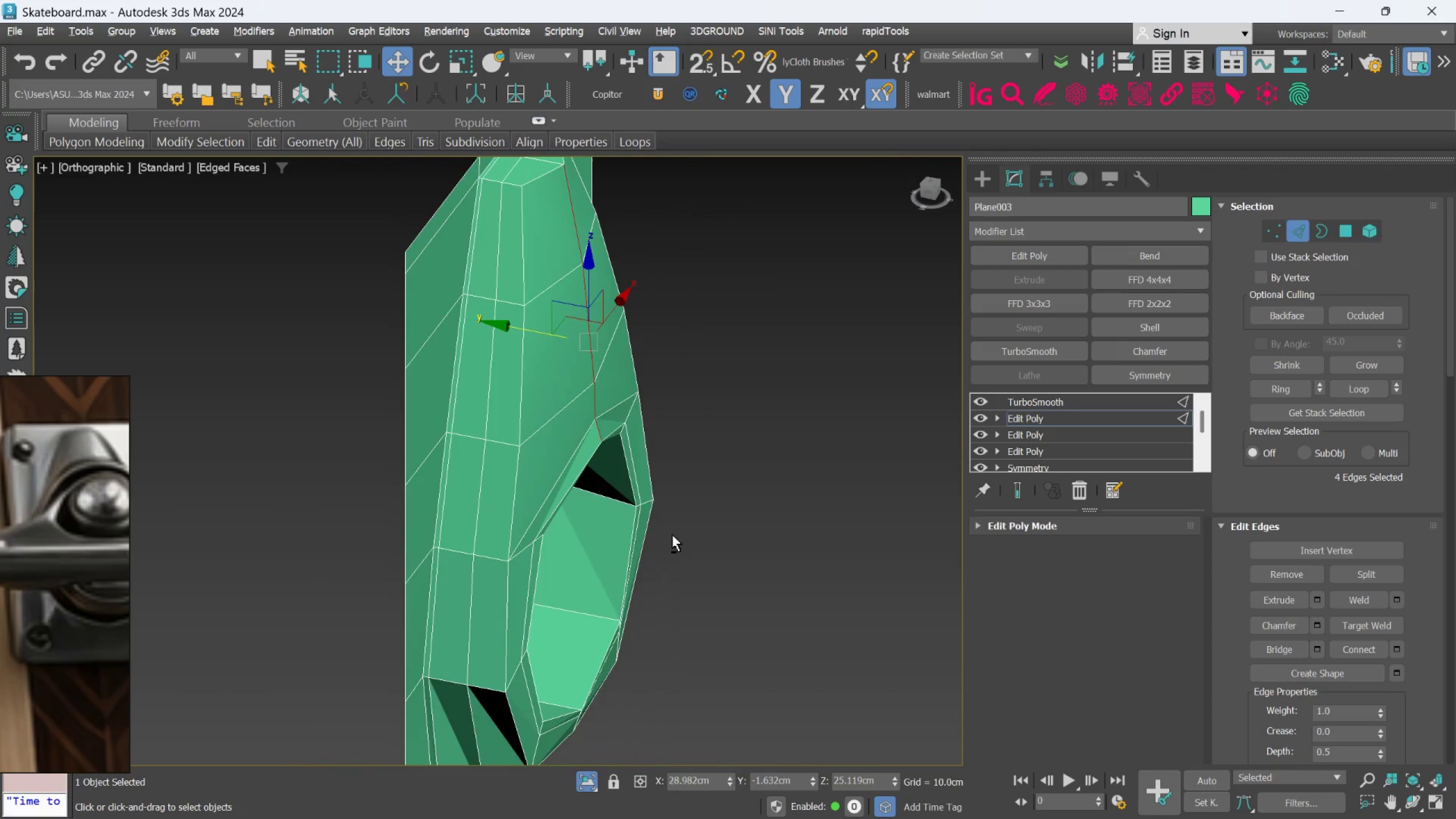 
key(Alt+AltLeft)
 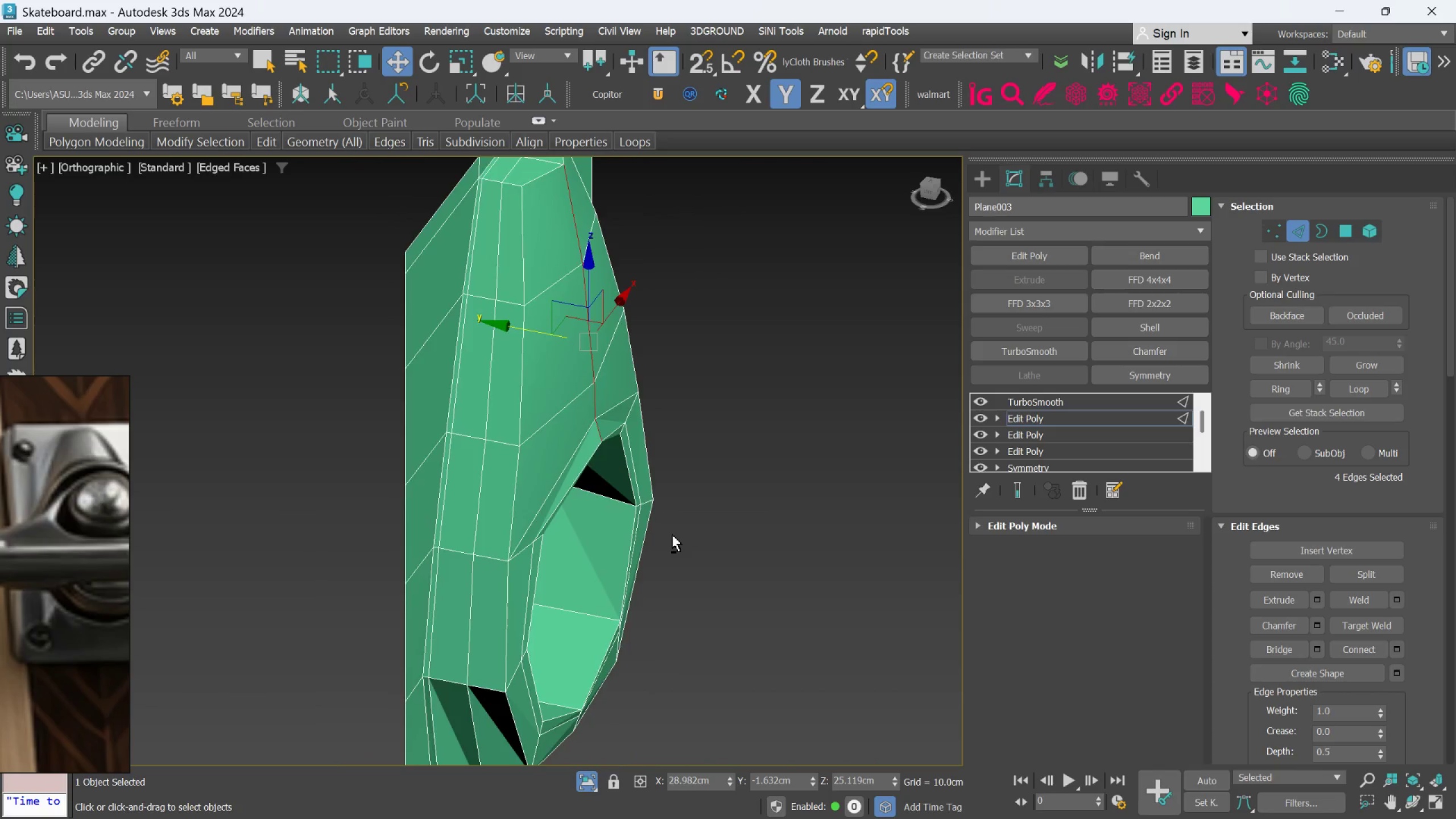 
scroll: coordinate [672, 535], scroll_direction: down, amount: 1.0
 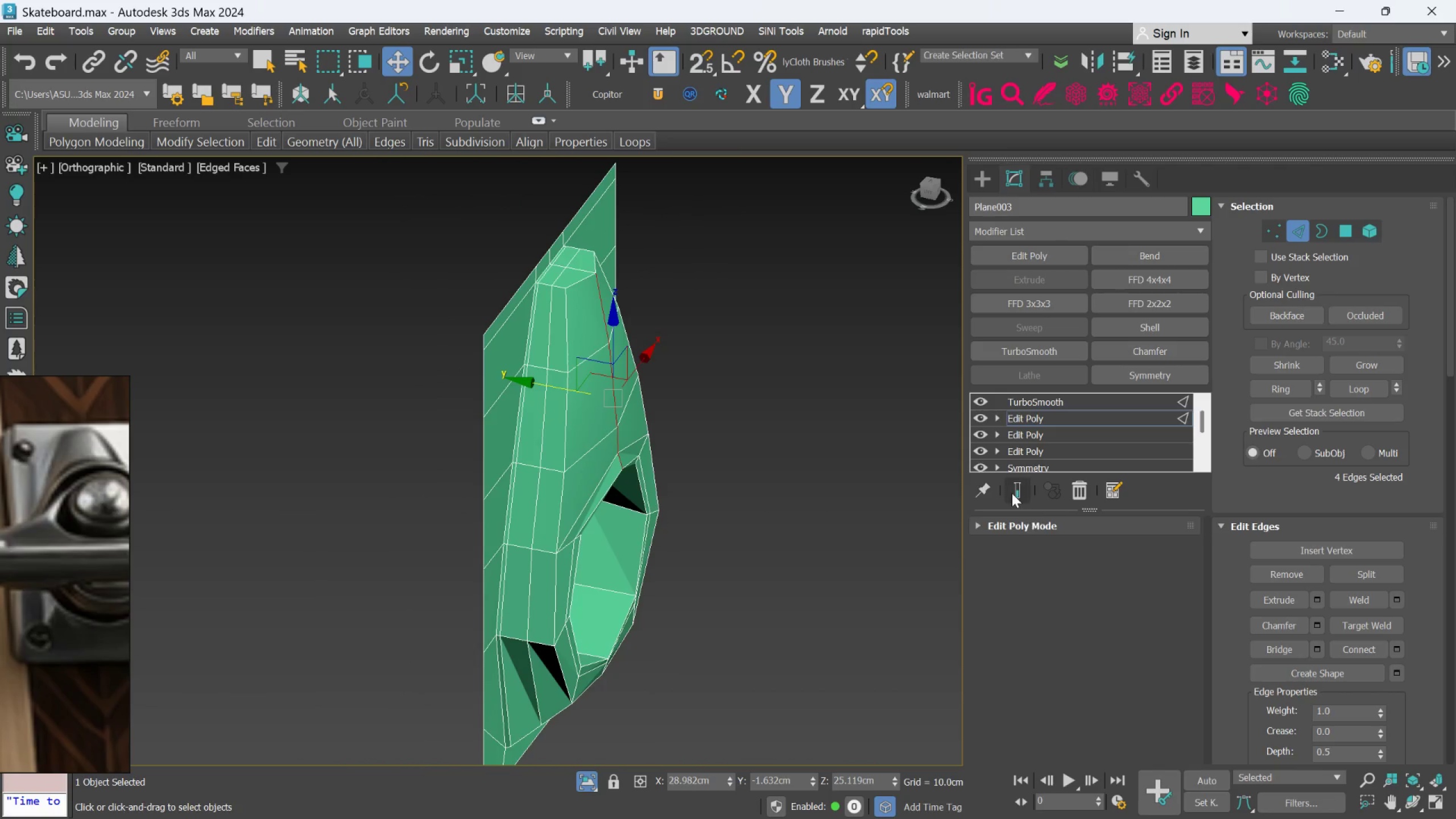 
left_click([1012, 493])
 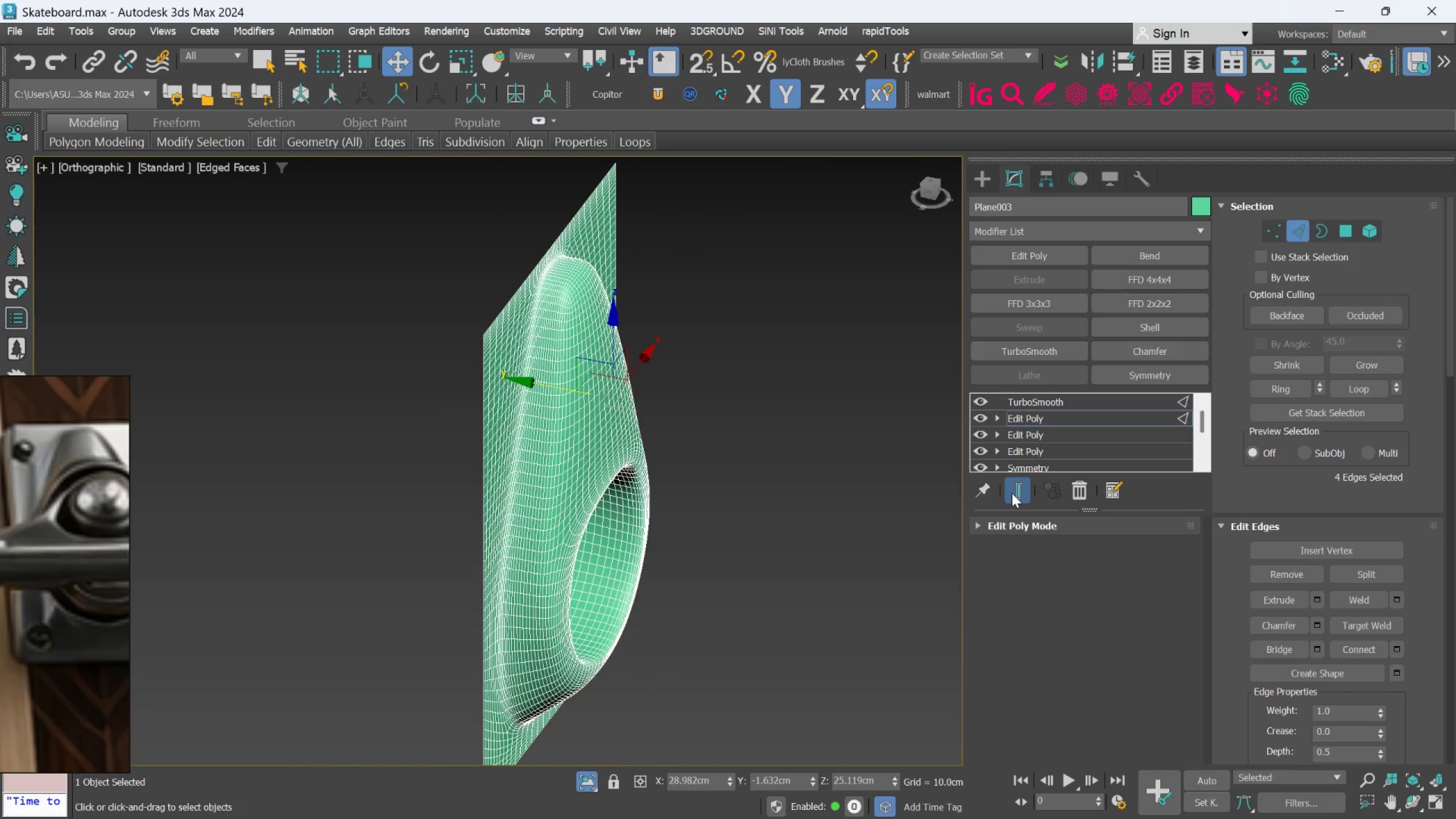 
left_click([1012, 493])
 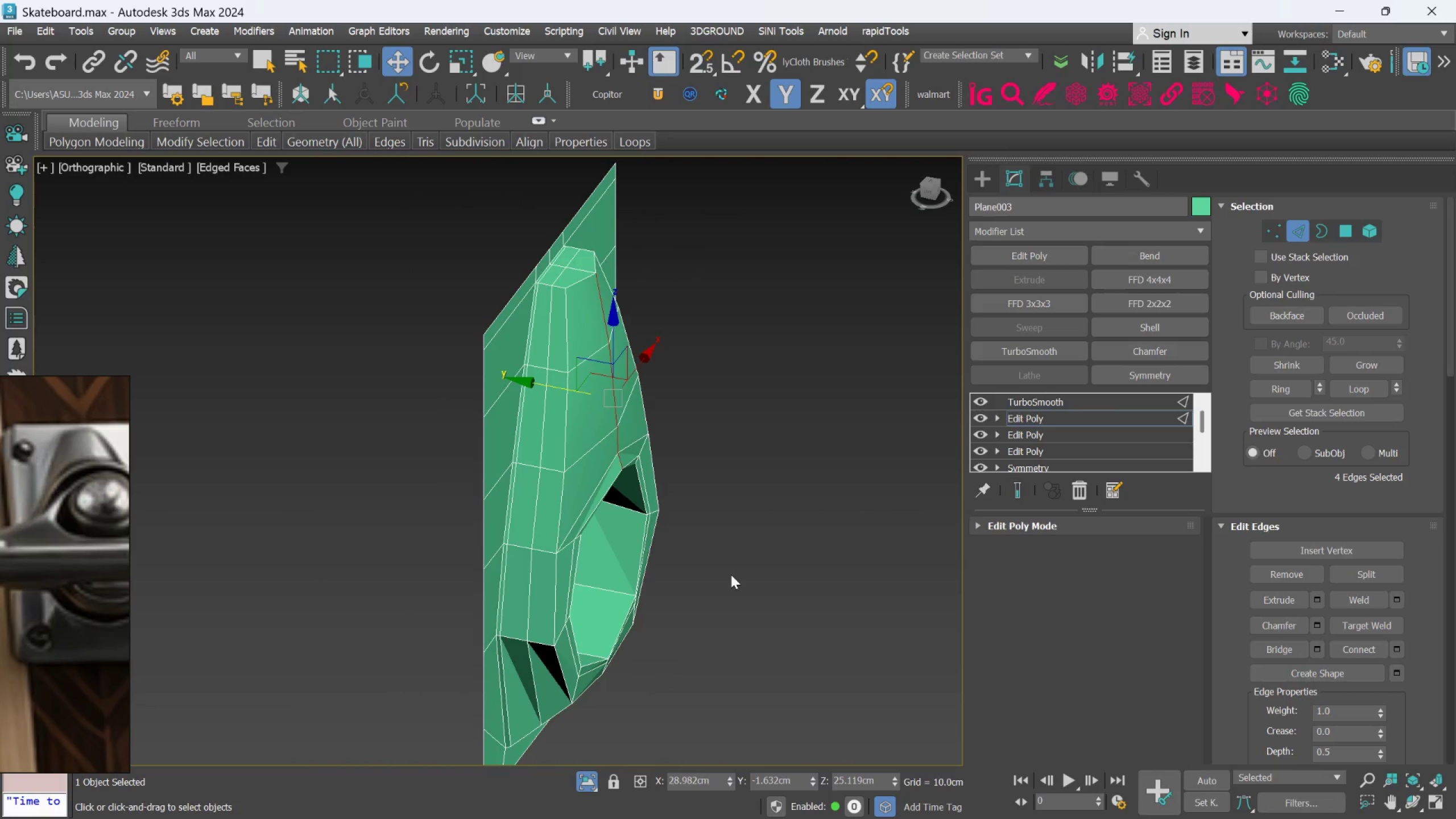 
hold_key(key=AltLeft, duration=0.73)
 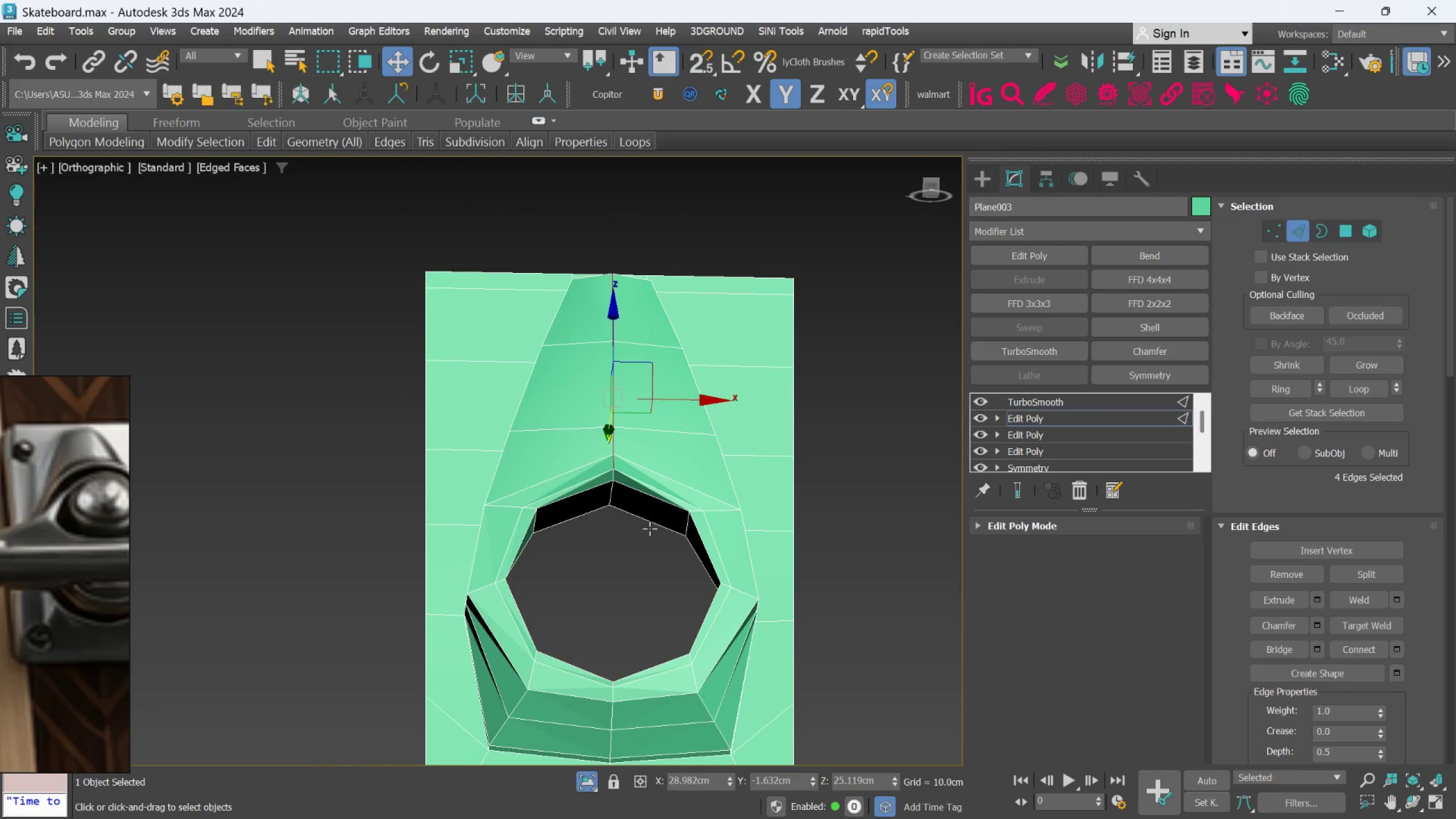 
scroll: coordinate [553, 655], scroll_direction: up, amount: 2.0
 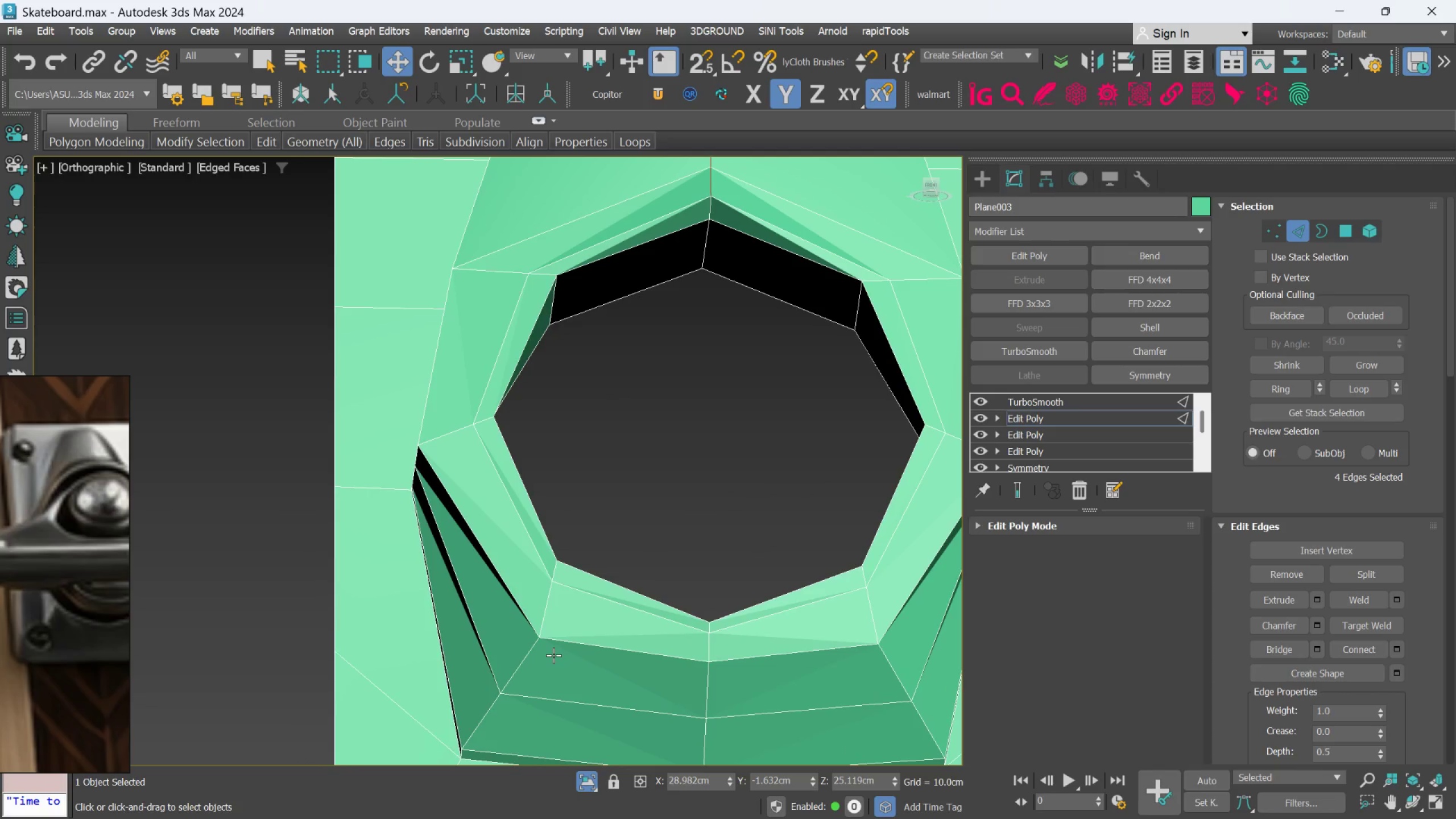 
hold_key(key=AltLeft, duration=0.67)
 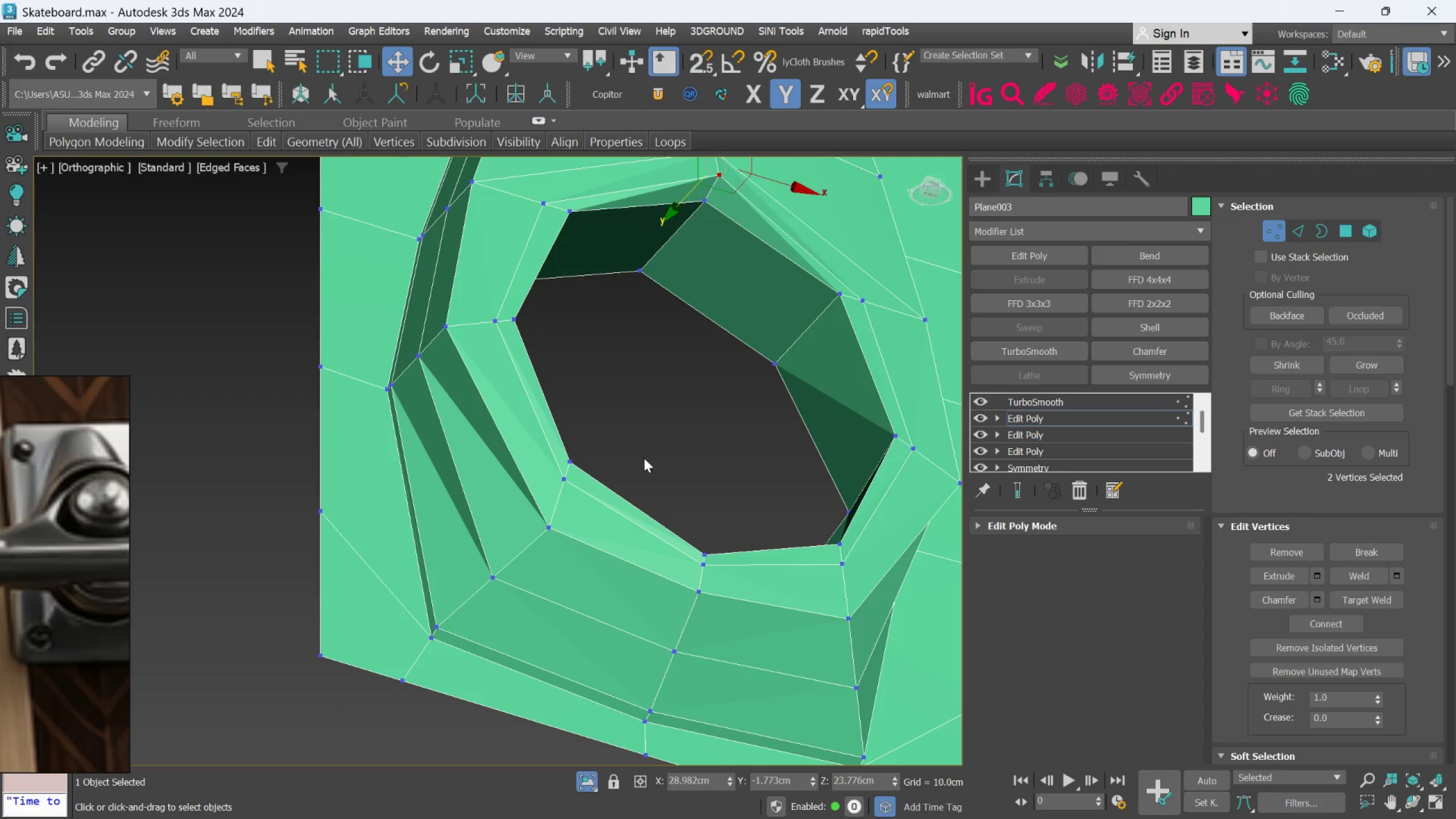 
left_click([549, 532])
 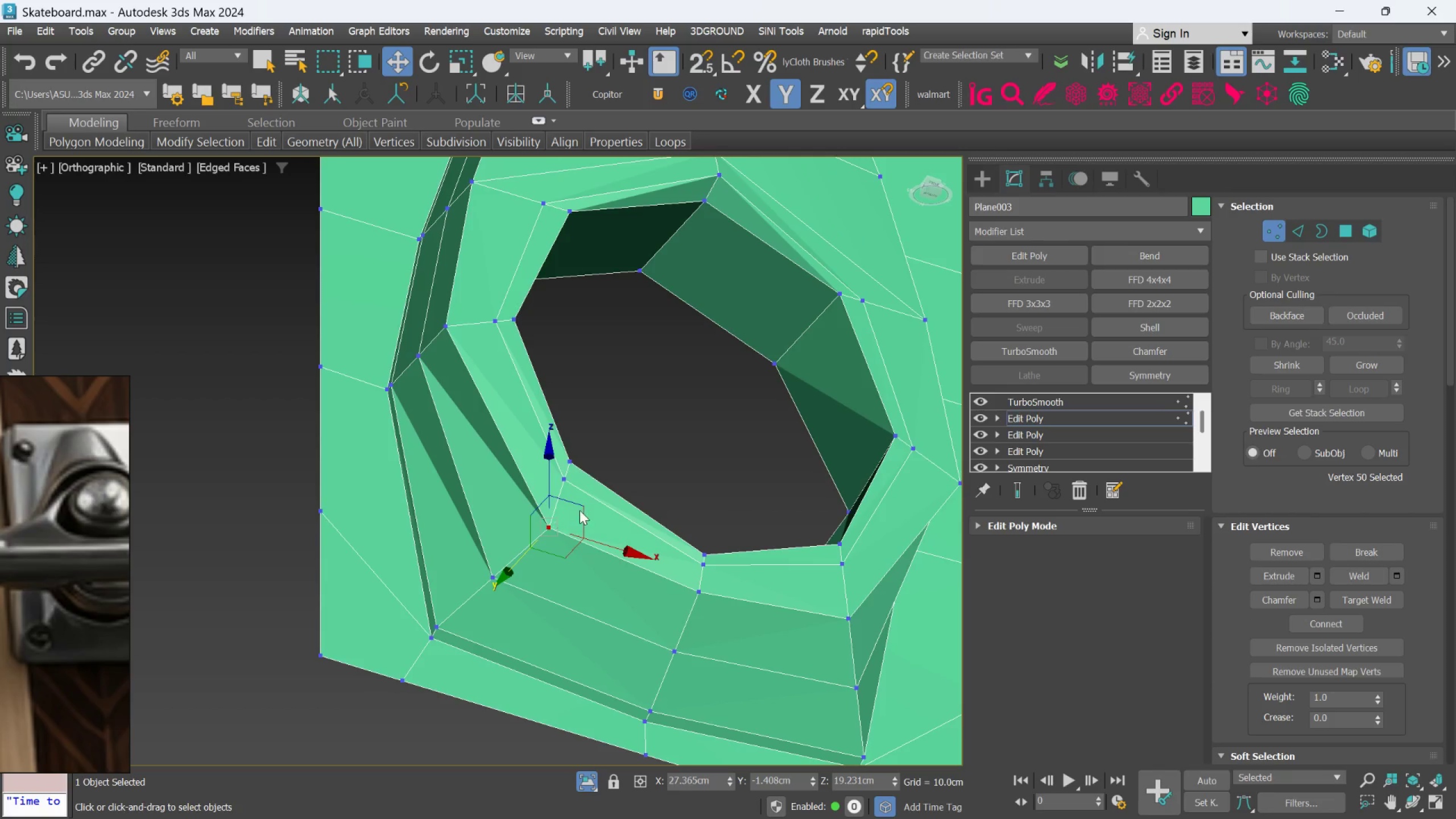 
hold_key(key=AltLeft, duration=0.56)
 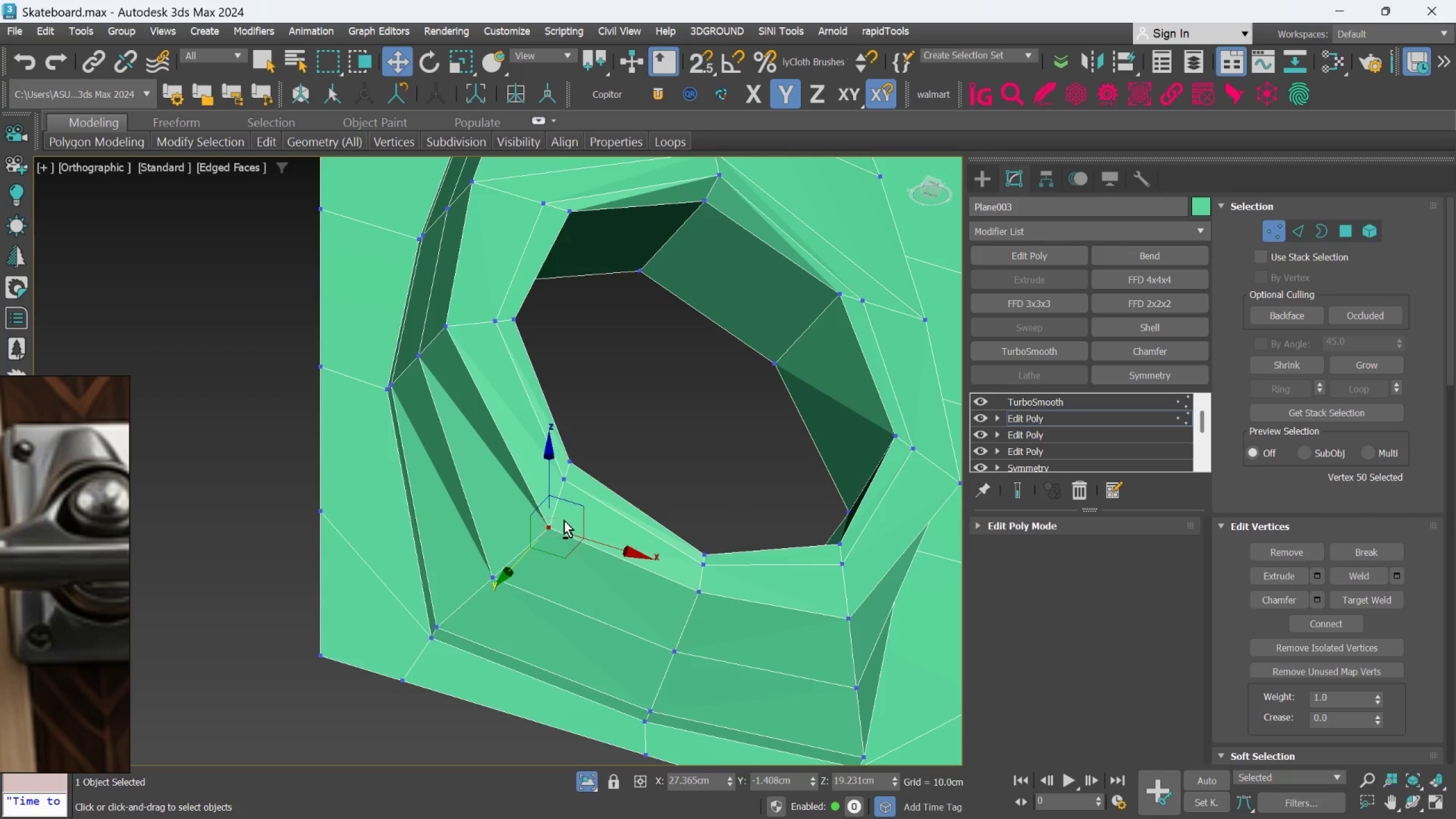 
hold_key(key=AltLeft, duration=0.92)
 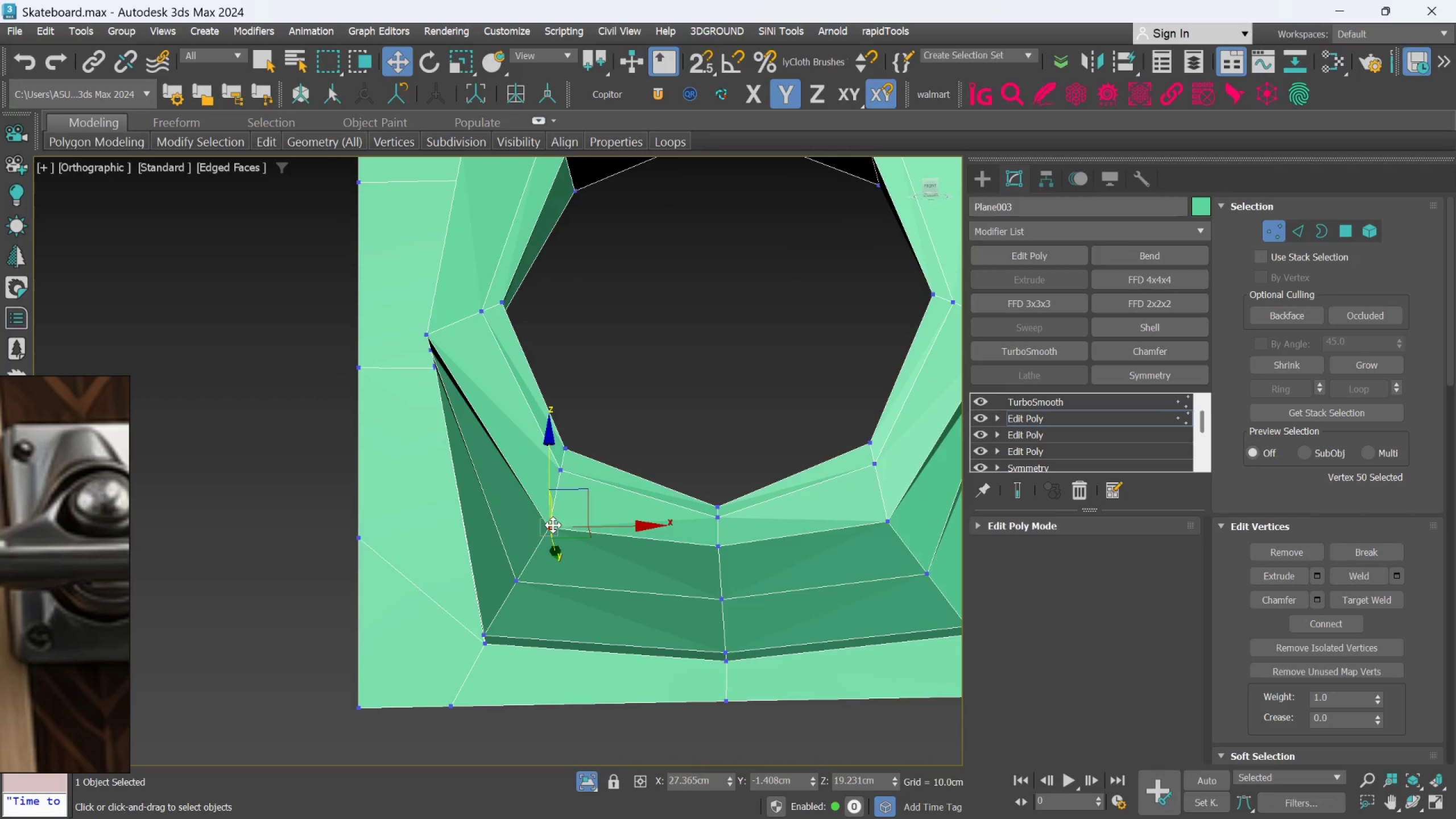 
key(F)
 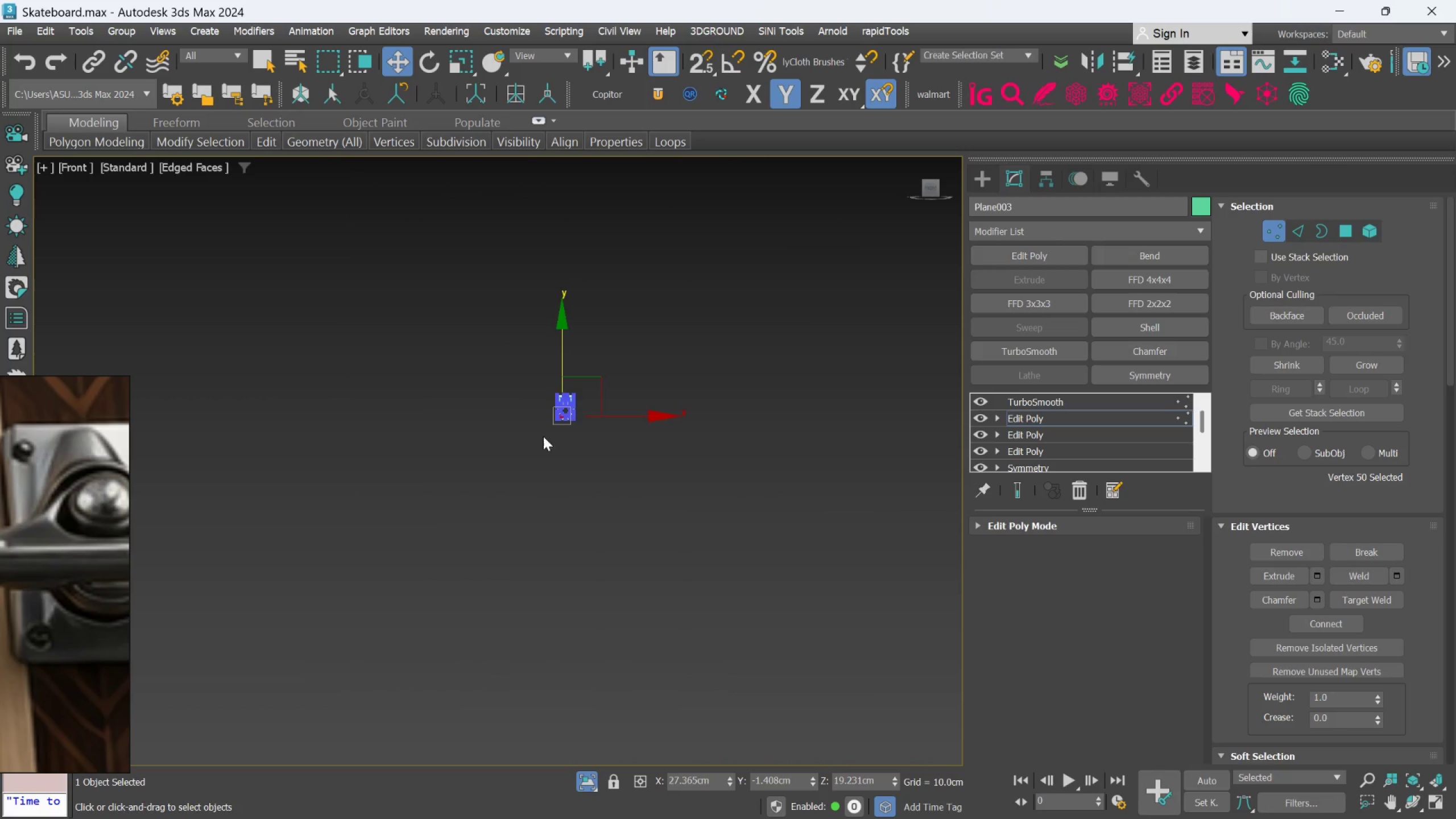 
scroll: coordinate [727, 402], scroll_direction: up, amount: 11.0
 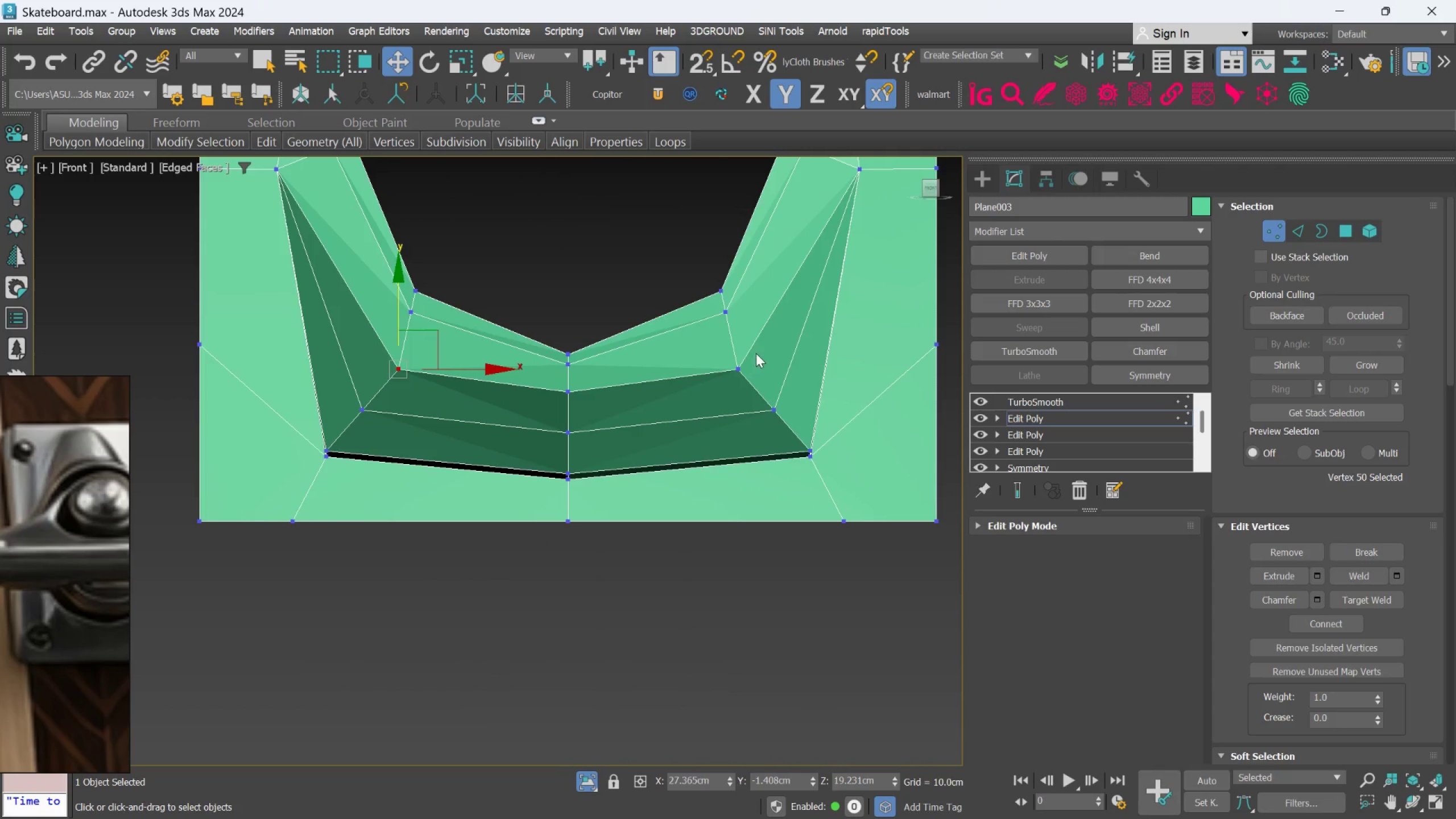 
hold_key(key=ControlLeft, duration=0.61)
left_click([744, 361])
 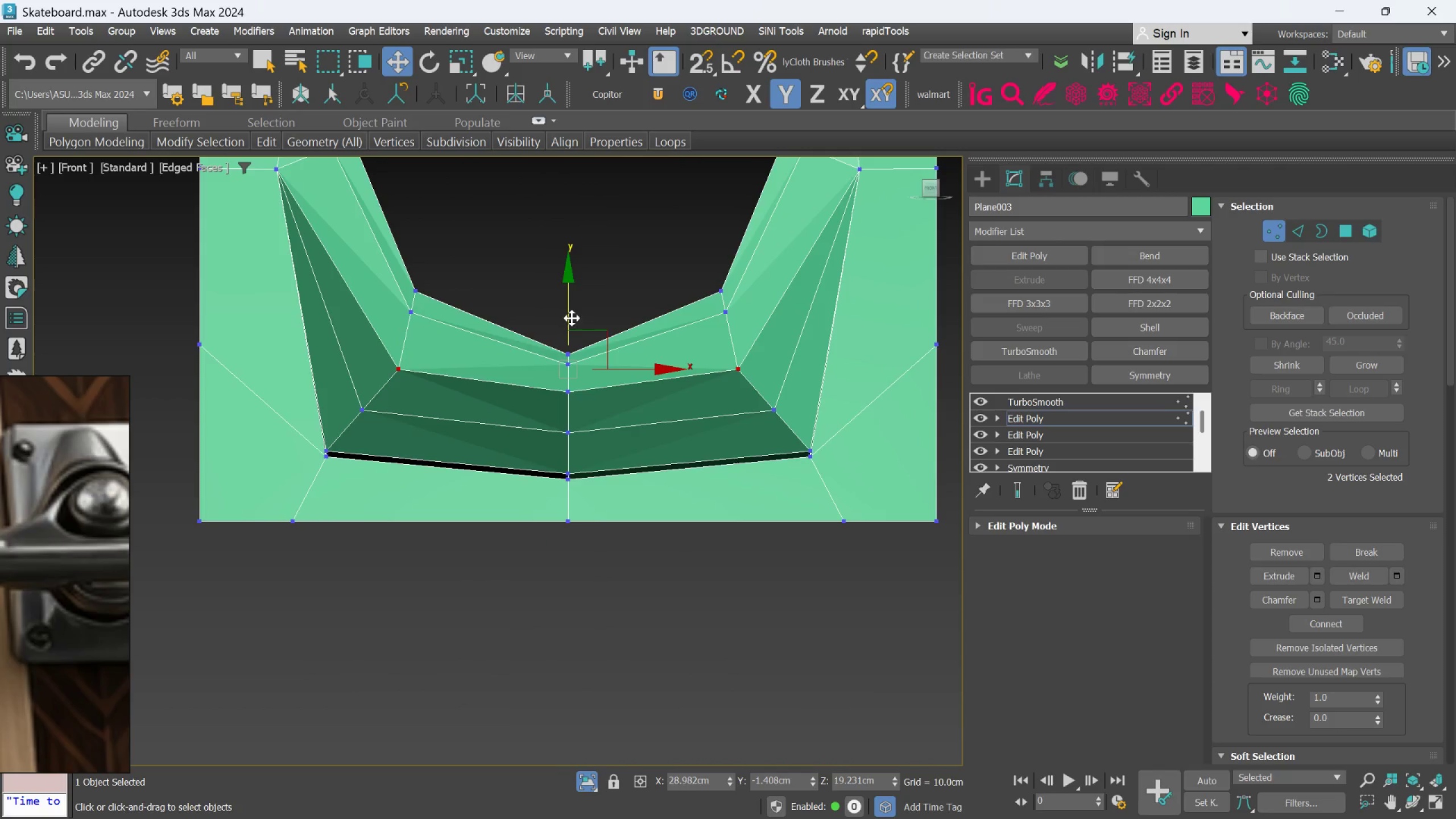 
left_click_drag(start_coordinate=[572, 317], to_coordinate=[571, 279])
 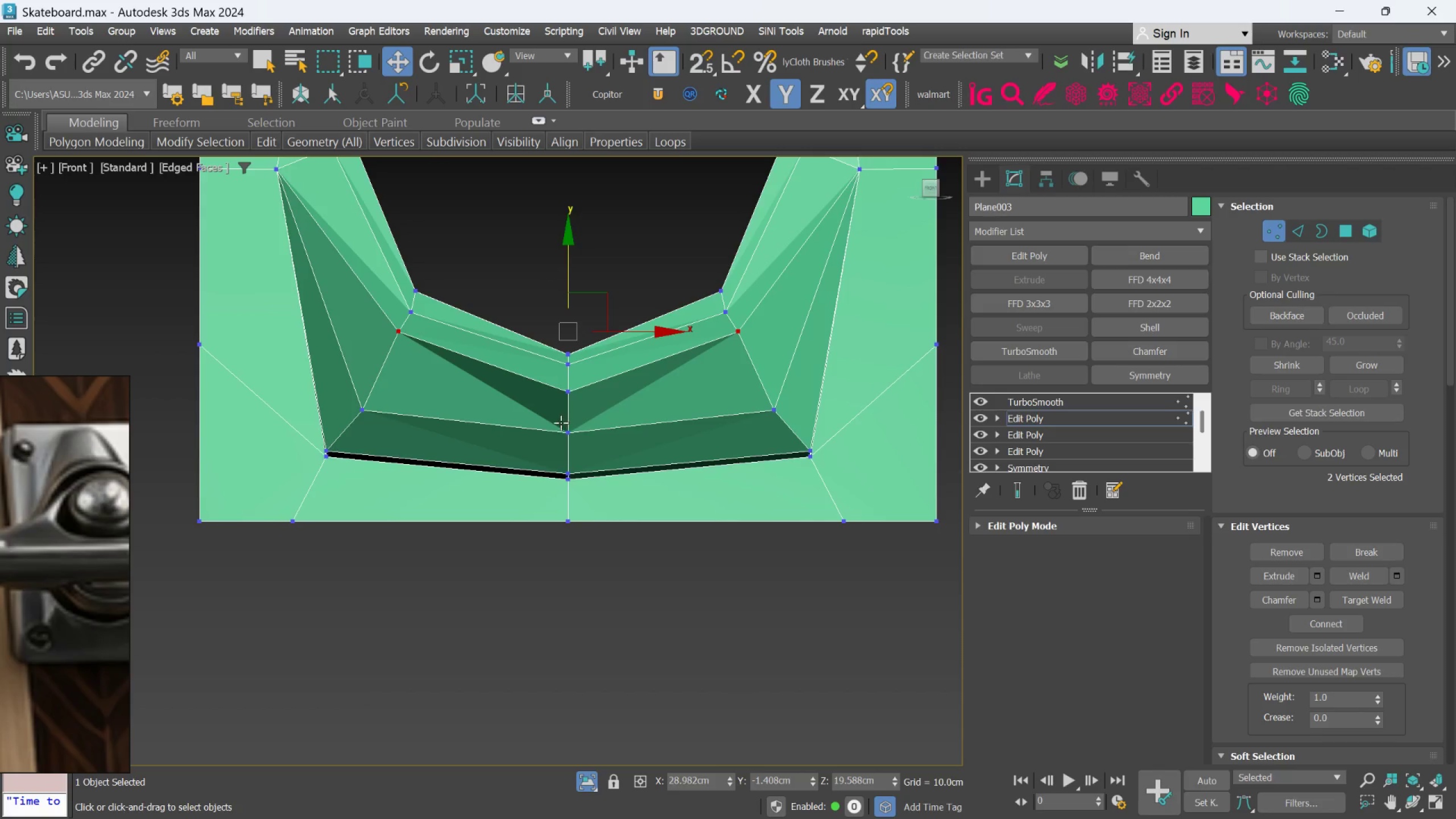 
key(Control+Z)
 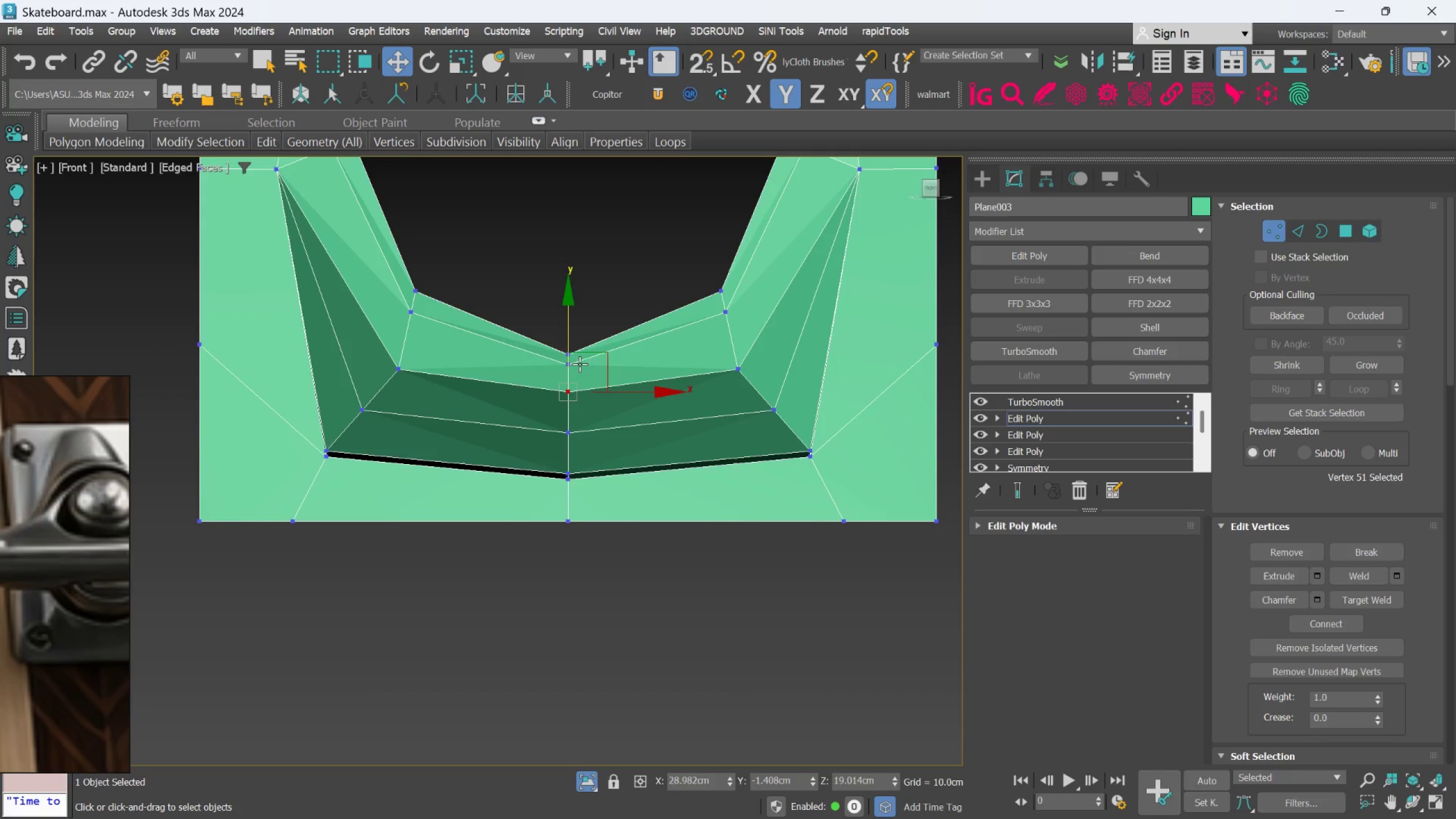 
hold_key(key=ControlLeft, duration=1.5)
left_click([734, 368])
 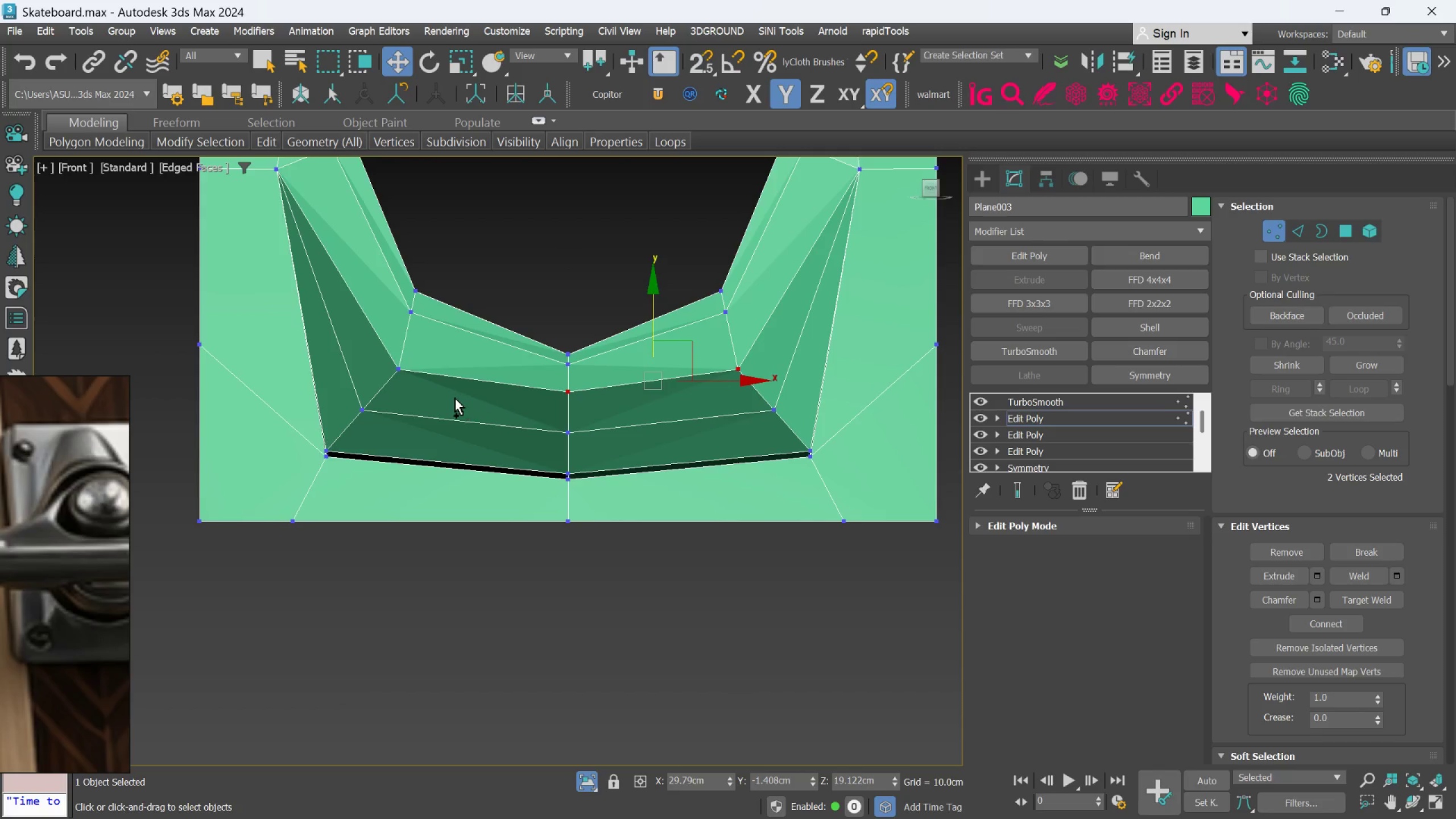 
hold_key(key=ControlLeft, duration=0.75)
left_click([403, 368])
 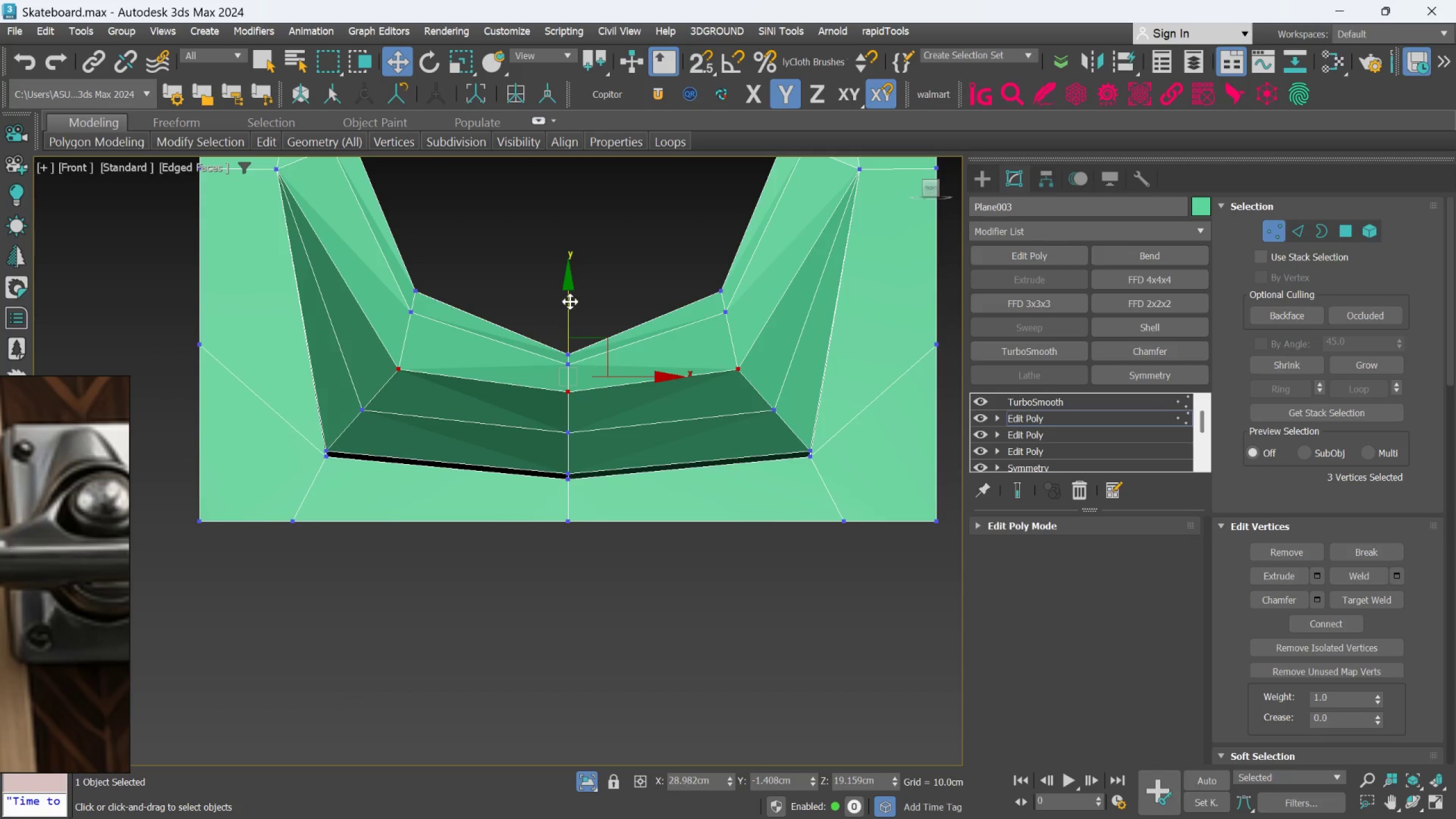 
left_click_drag(start_coordinate=[570, 301], to_coordinate=[569, 284])
 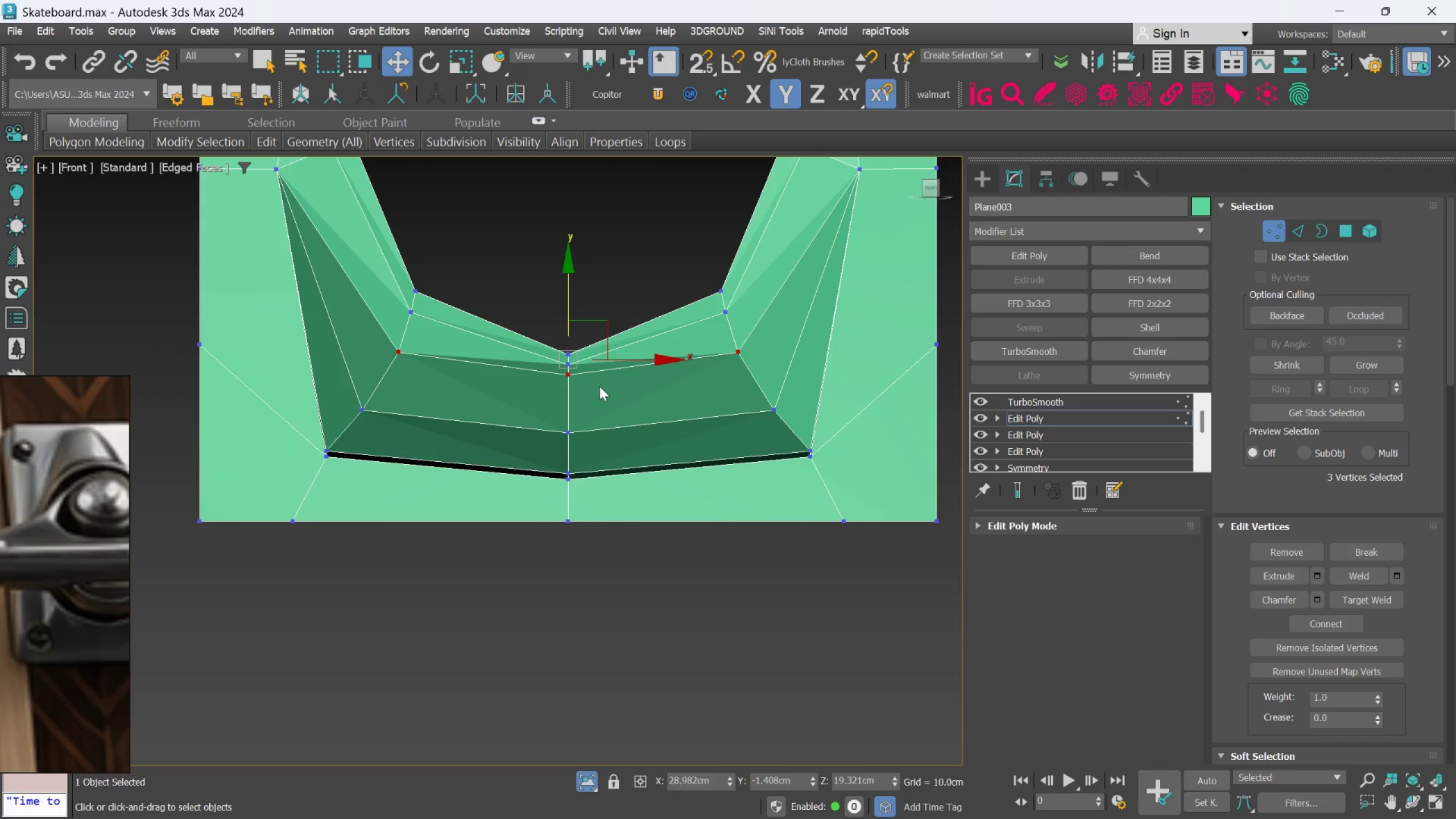 
hold_key(key=AltLeft, duration=0.8)
left_click([566, 378])
 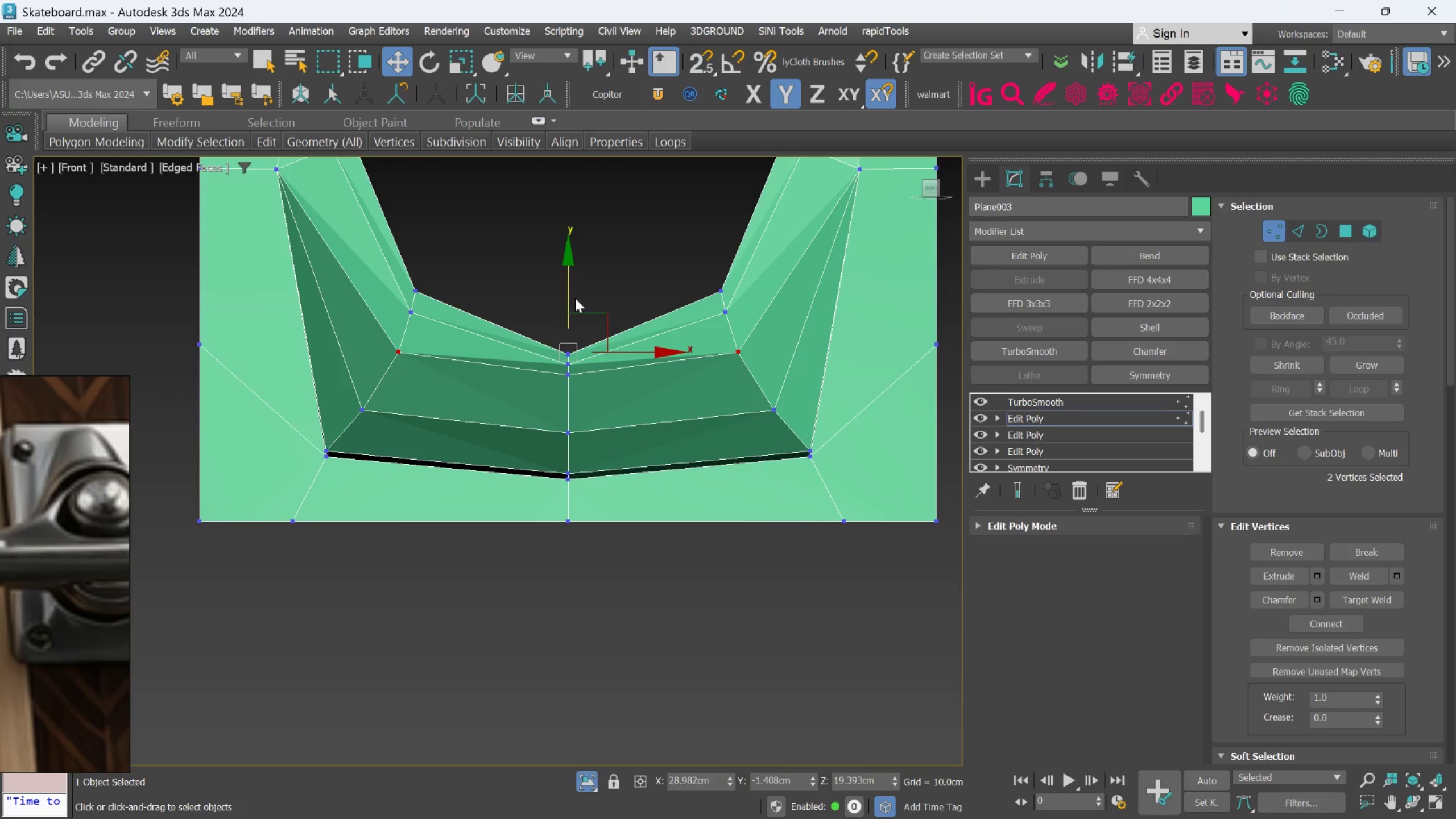 
left_click_drag(start_coordinate=[571, 295], to_coordinate=[571, 289])
 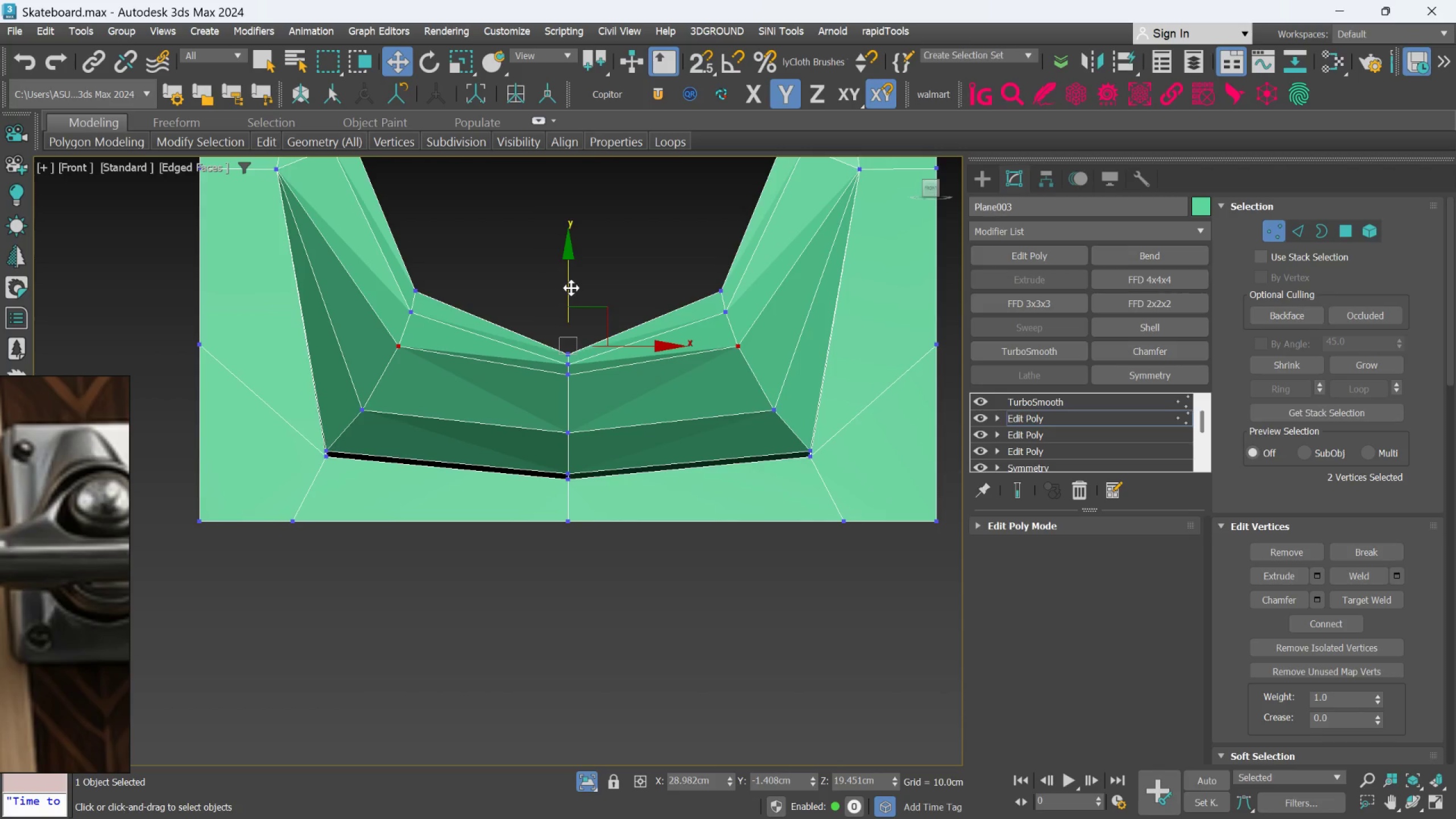 
key(Control+Z)
 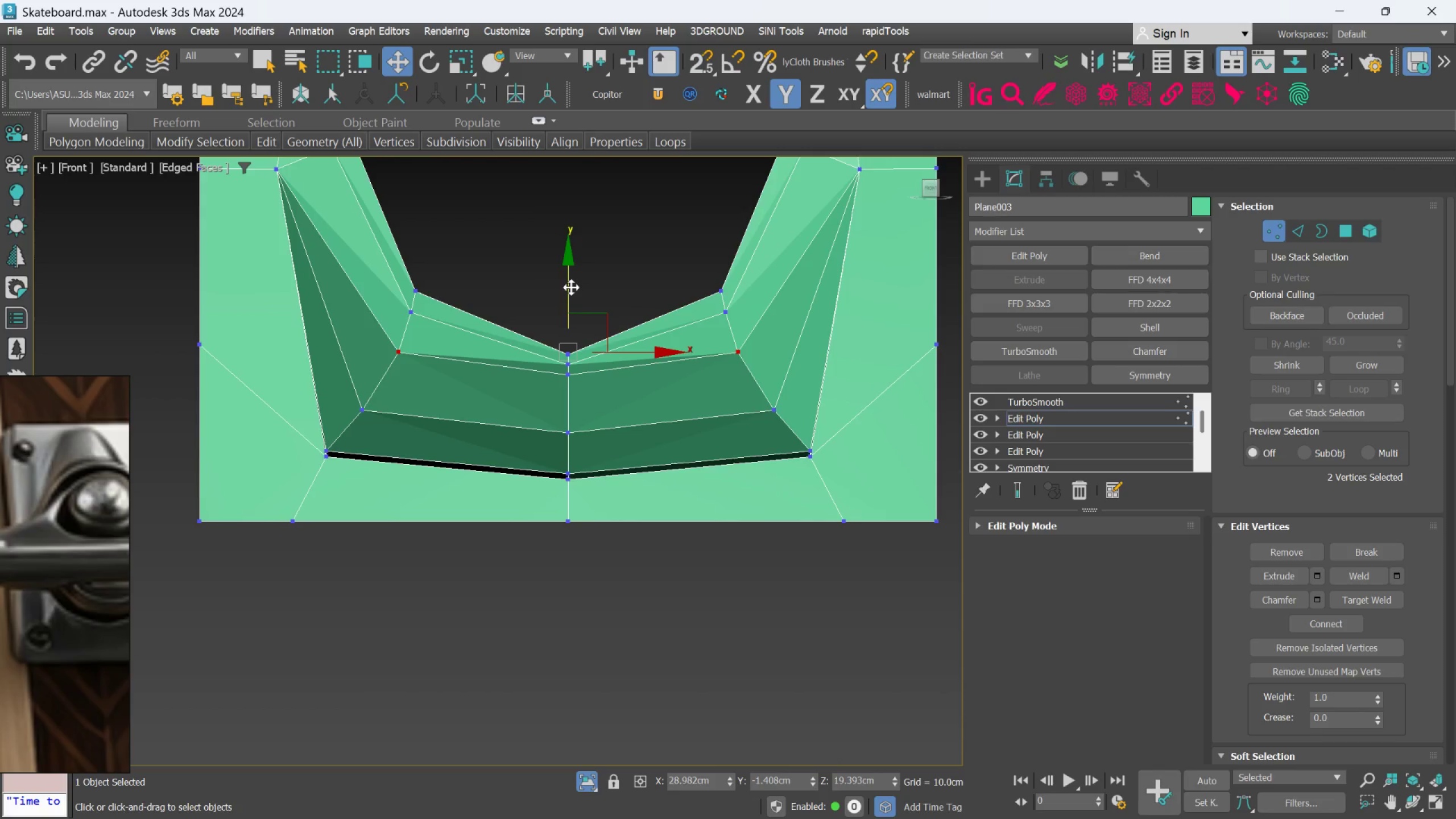 
left_click_drag(start_coordinate=[571, 287], to_coordinate=[567, 268])
 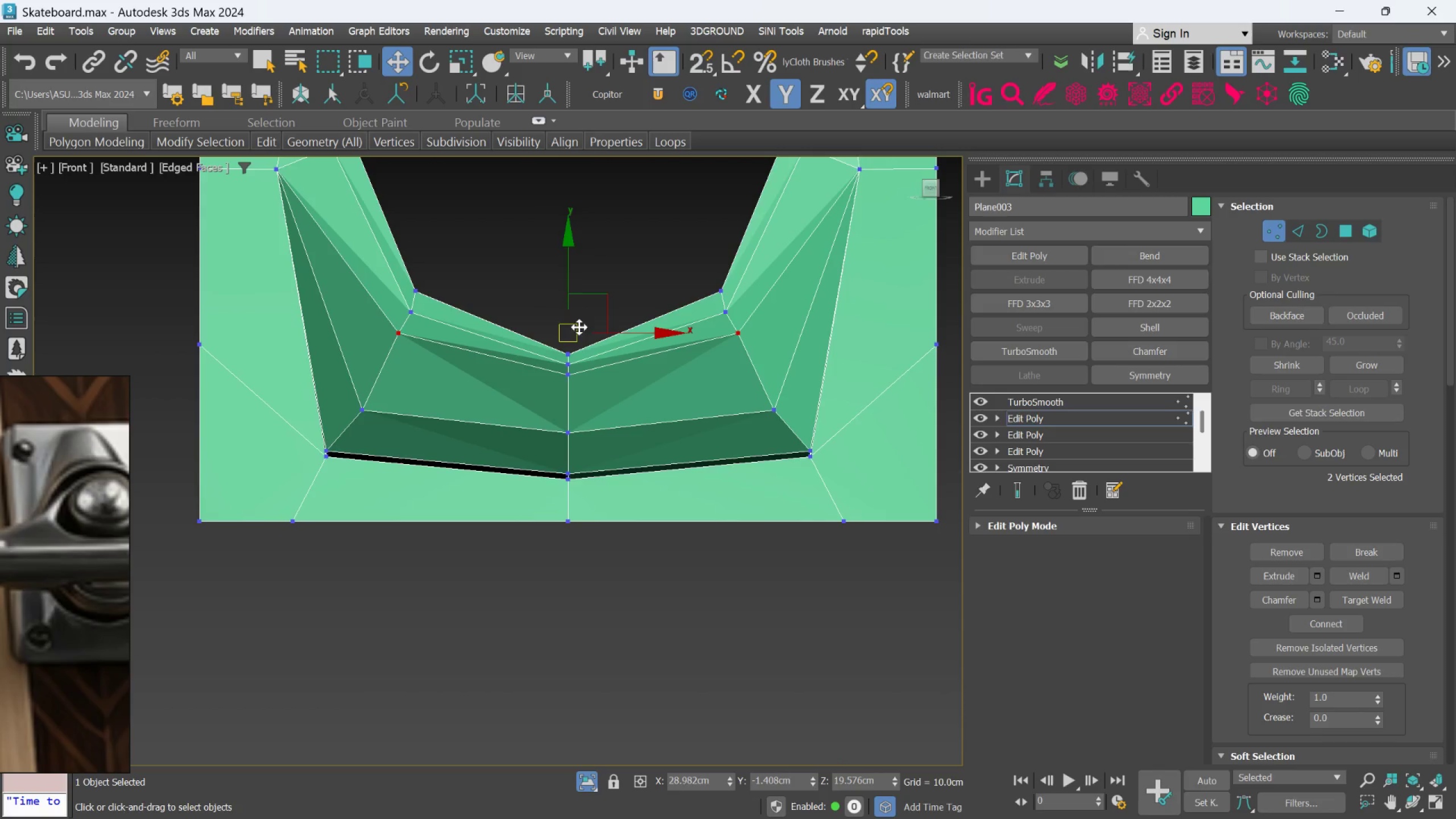 
scroll: coordinate [596, 370], scroll_direction: down, amount: 2.0
 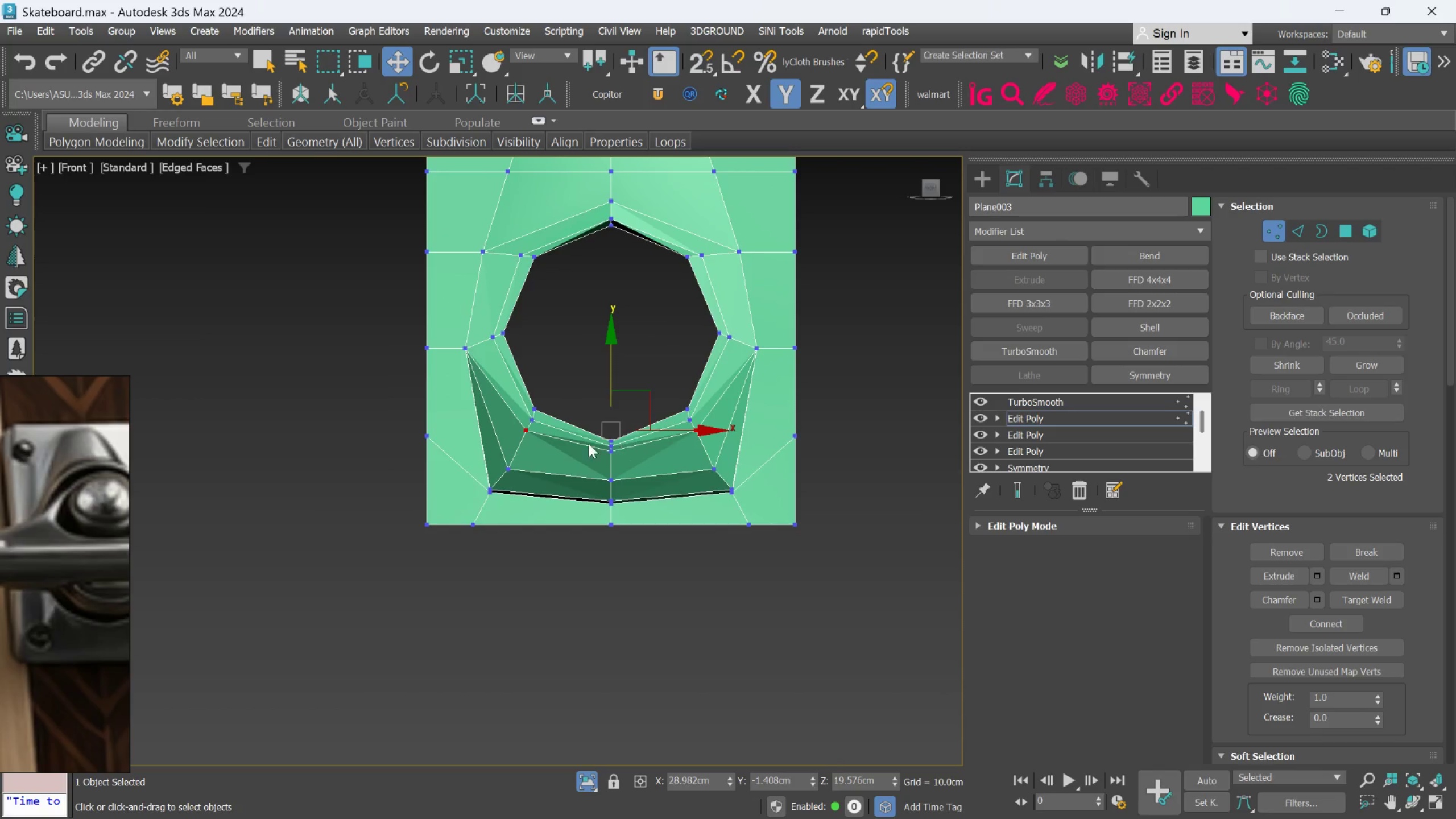 
scroll: coordinate [471, 364], scroll_direction: up, amount: 4.0
 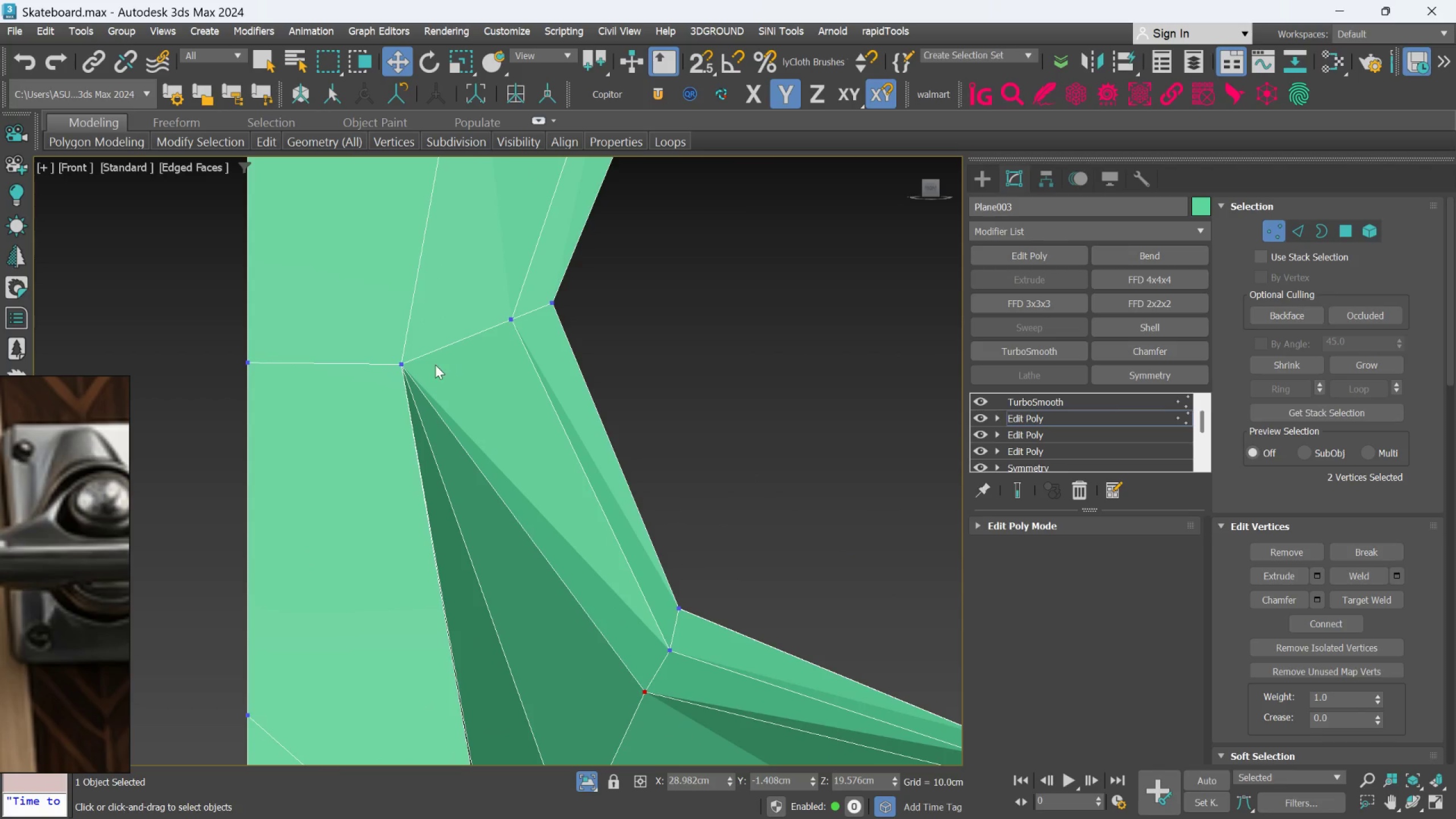 
left_click([403, 365])
 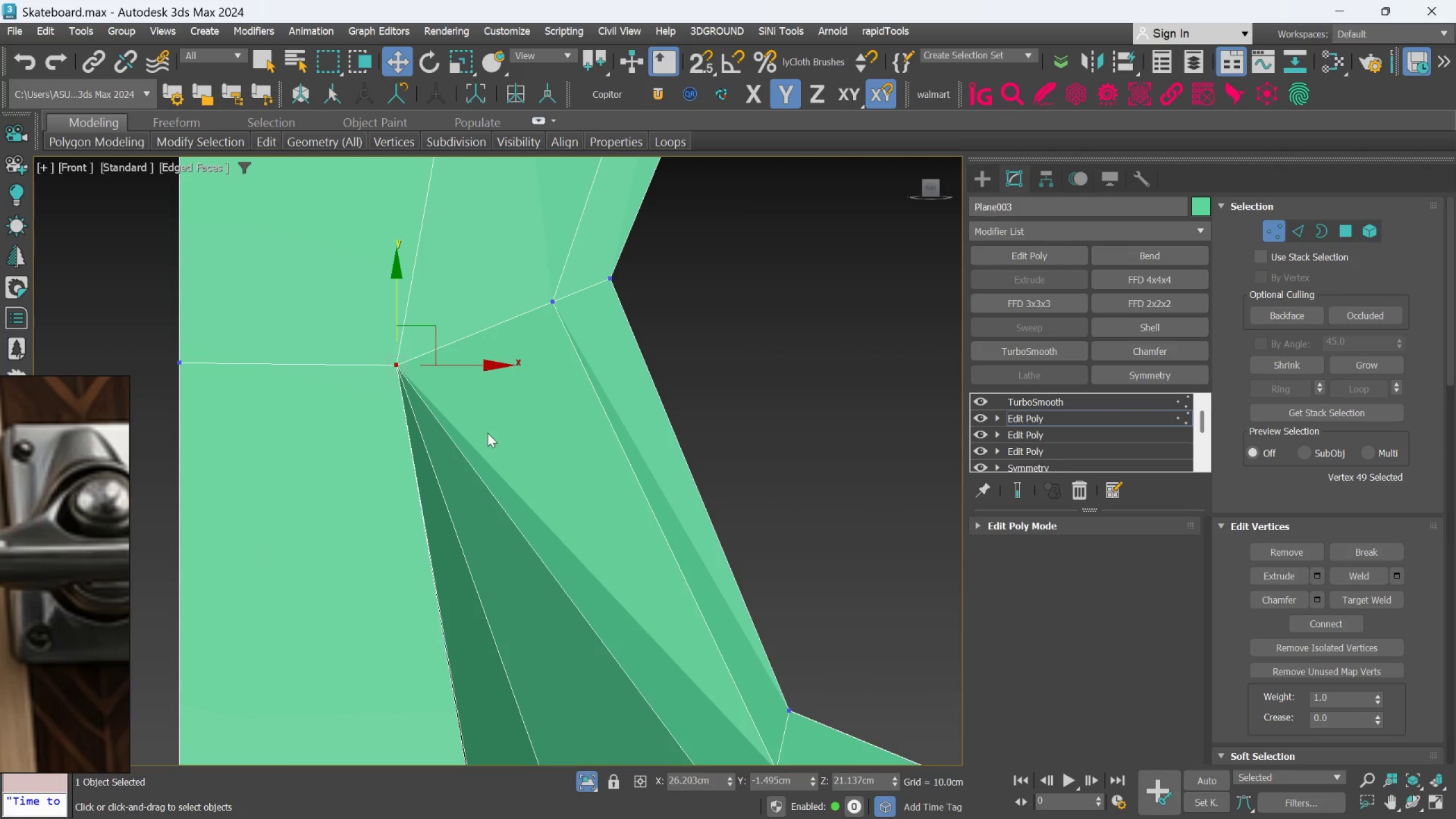 
scroll: coordinate [412, 362], scroll_direction: up, amount: 1.0
 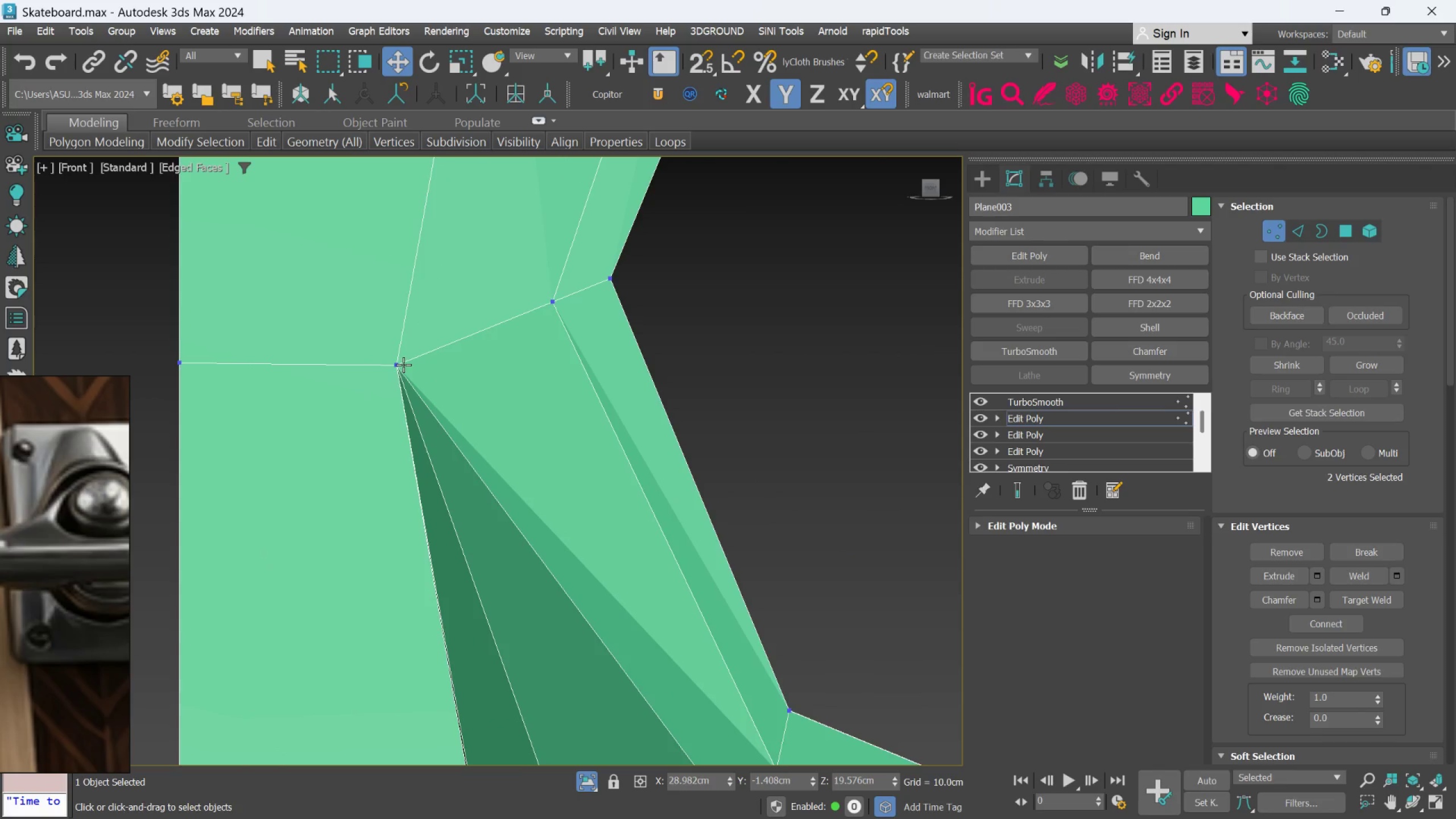 
hold_key(key=AltLeft, duration=0.95)
 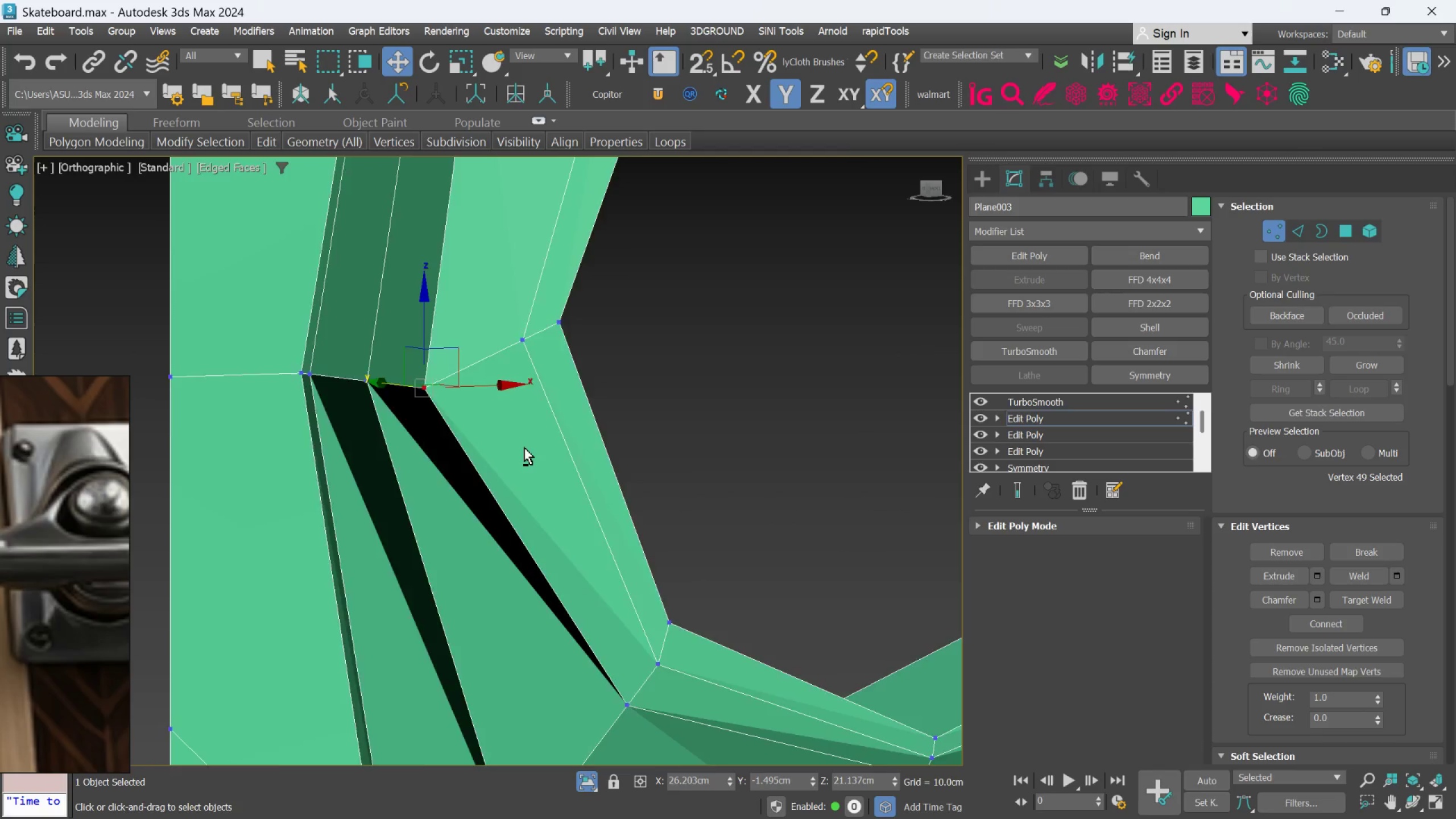 
scroll: coordinate [491, 443], scroll_direction: down, amount: 1.0
 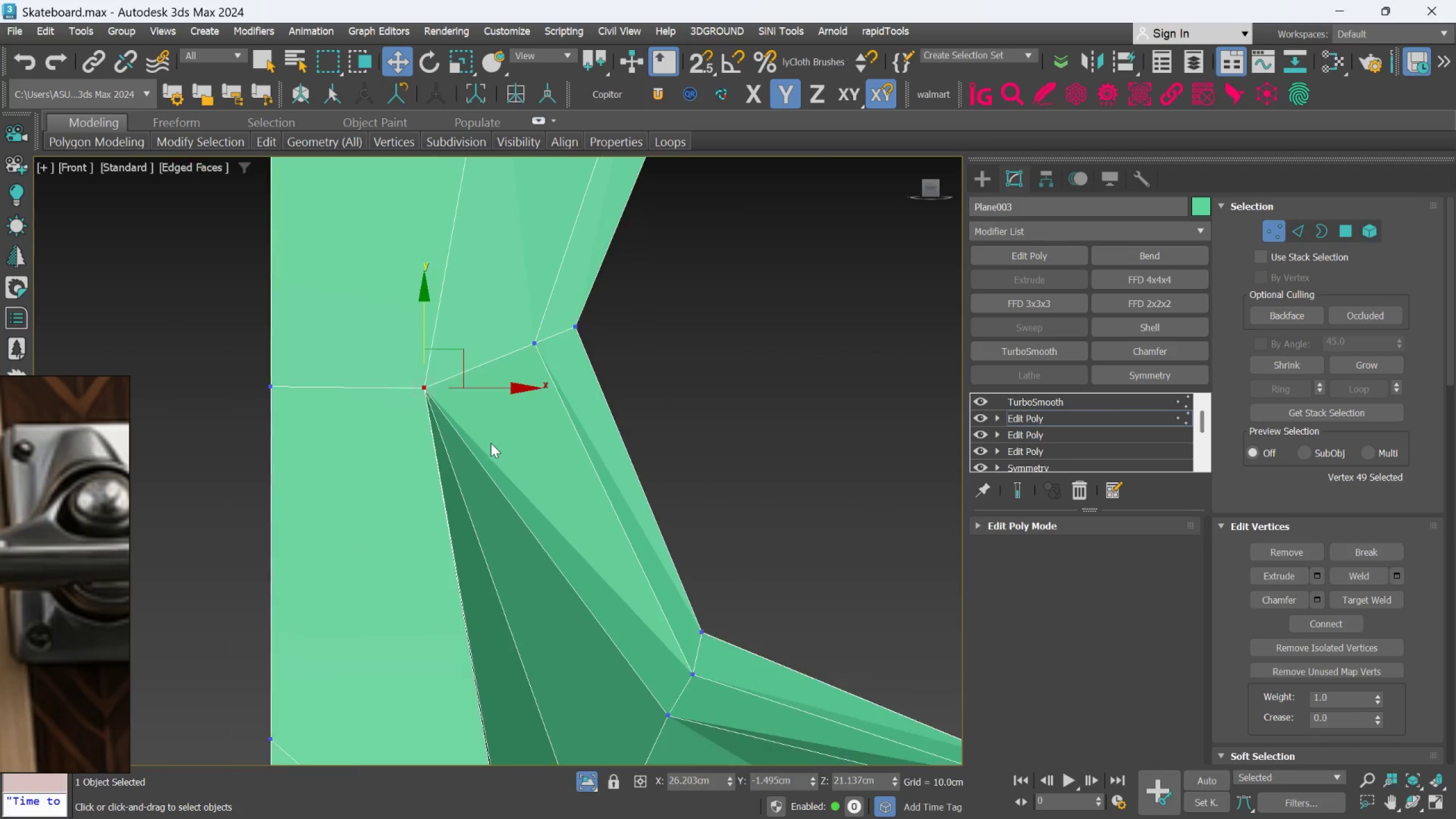 
hold_key(key=AltLeft, duration=0.89)
 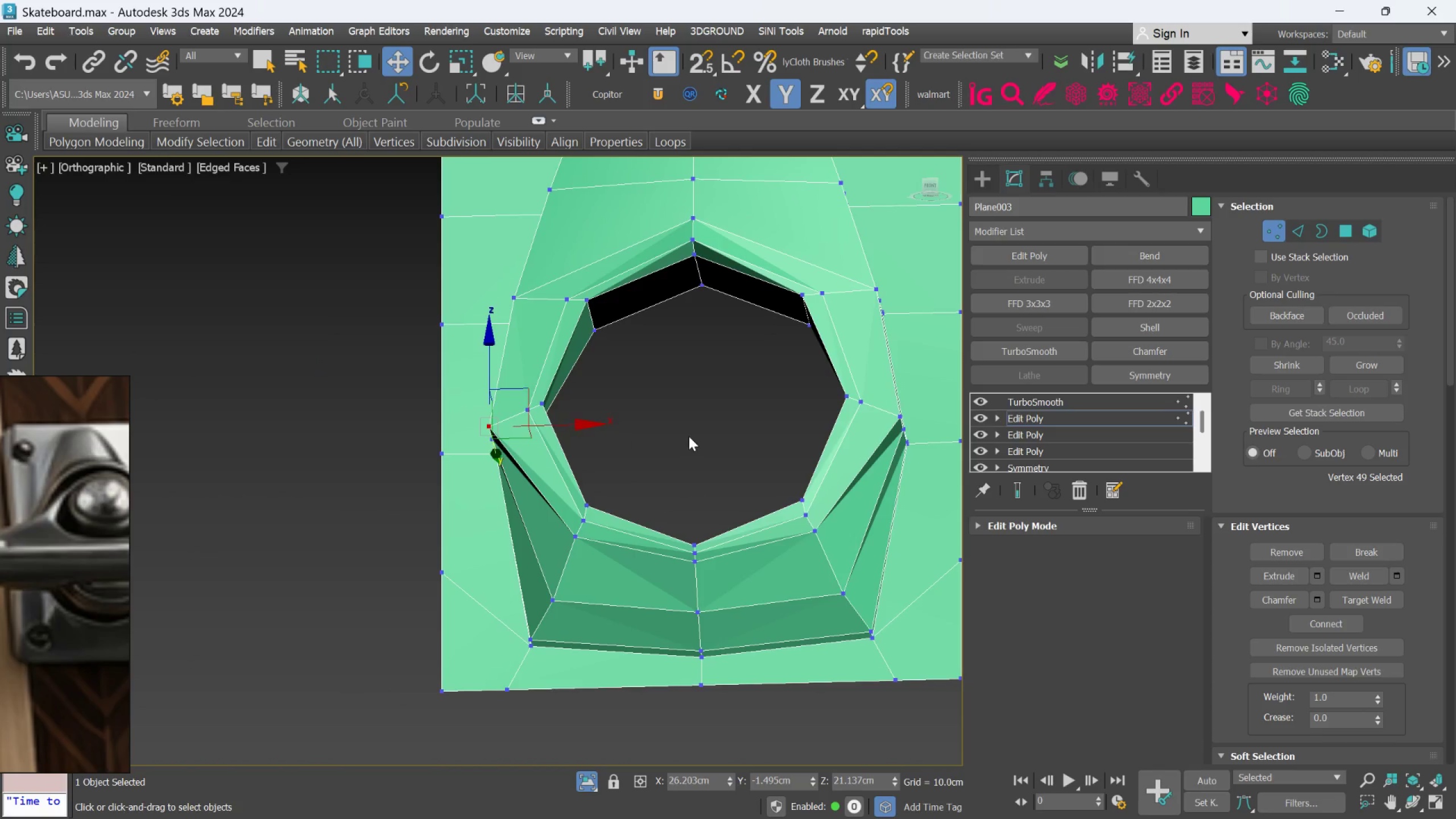 
scroll: coordinate [524, 448], scroll_direction: down, amount: 3.0
 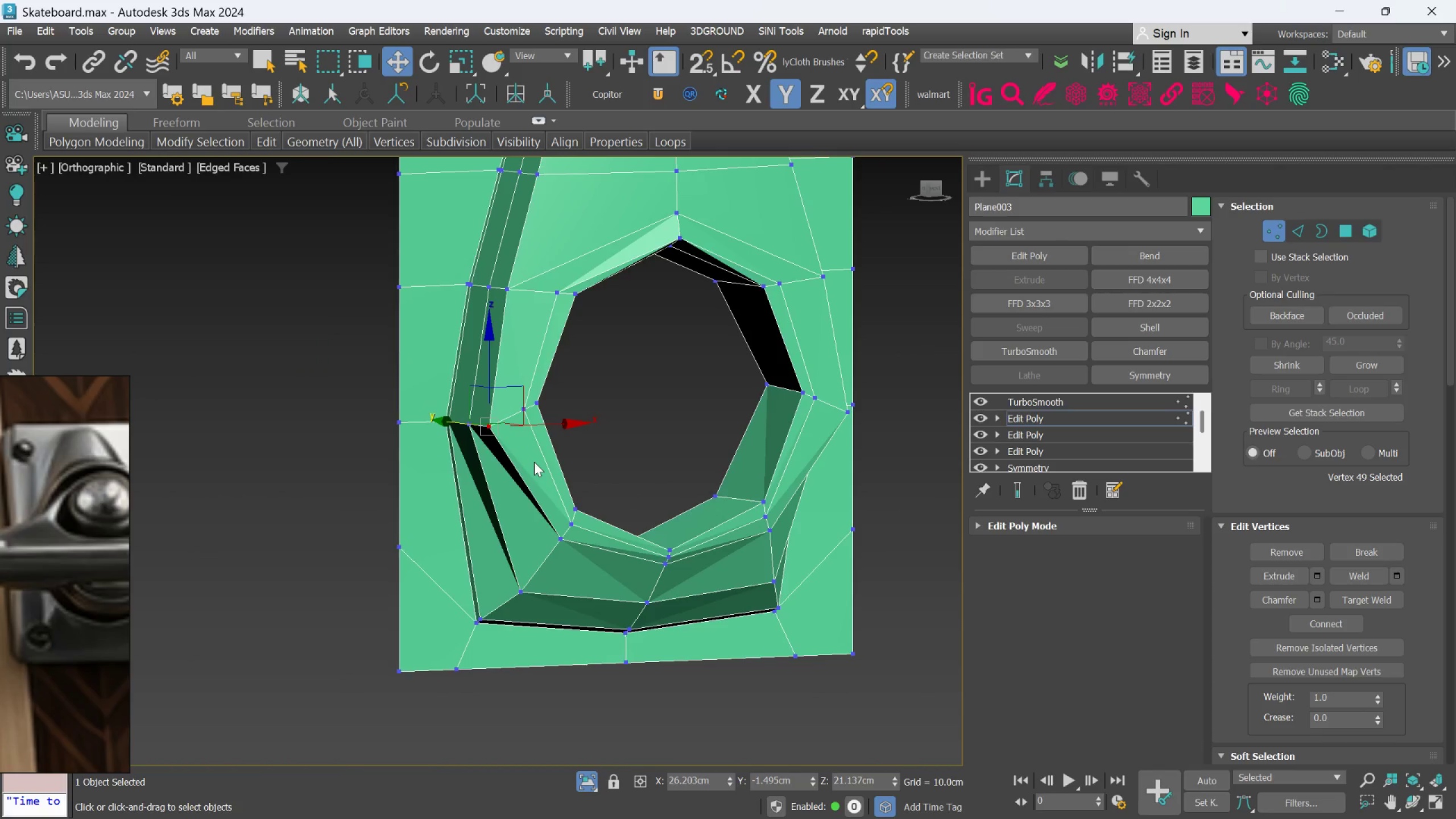 
hold_key(key=AltLeft, duration=1.28)
 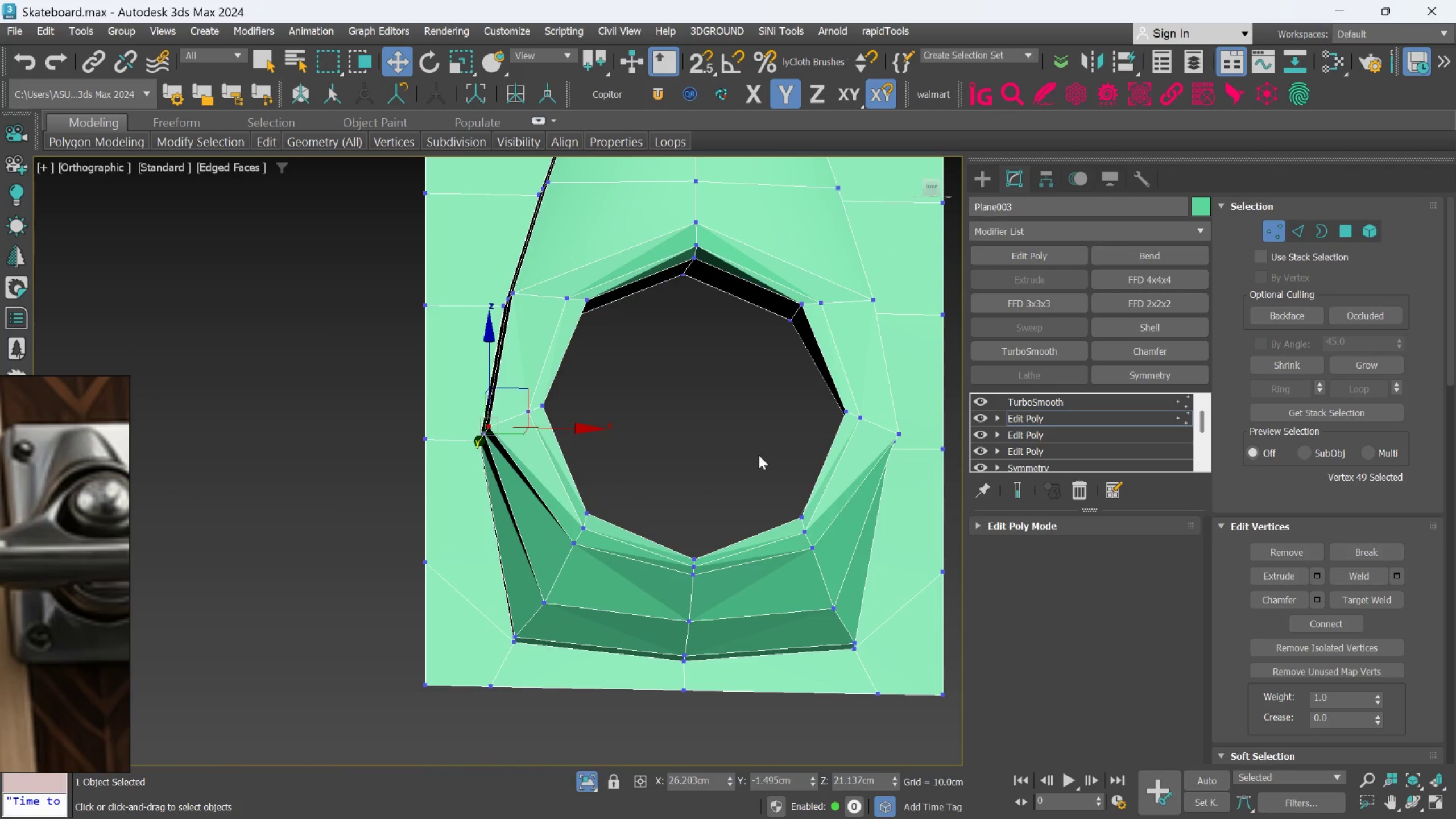 
hold_key(key=AltLeft, duration=0.7)
 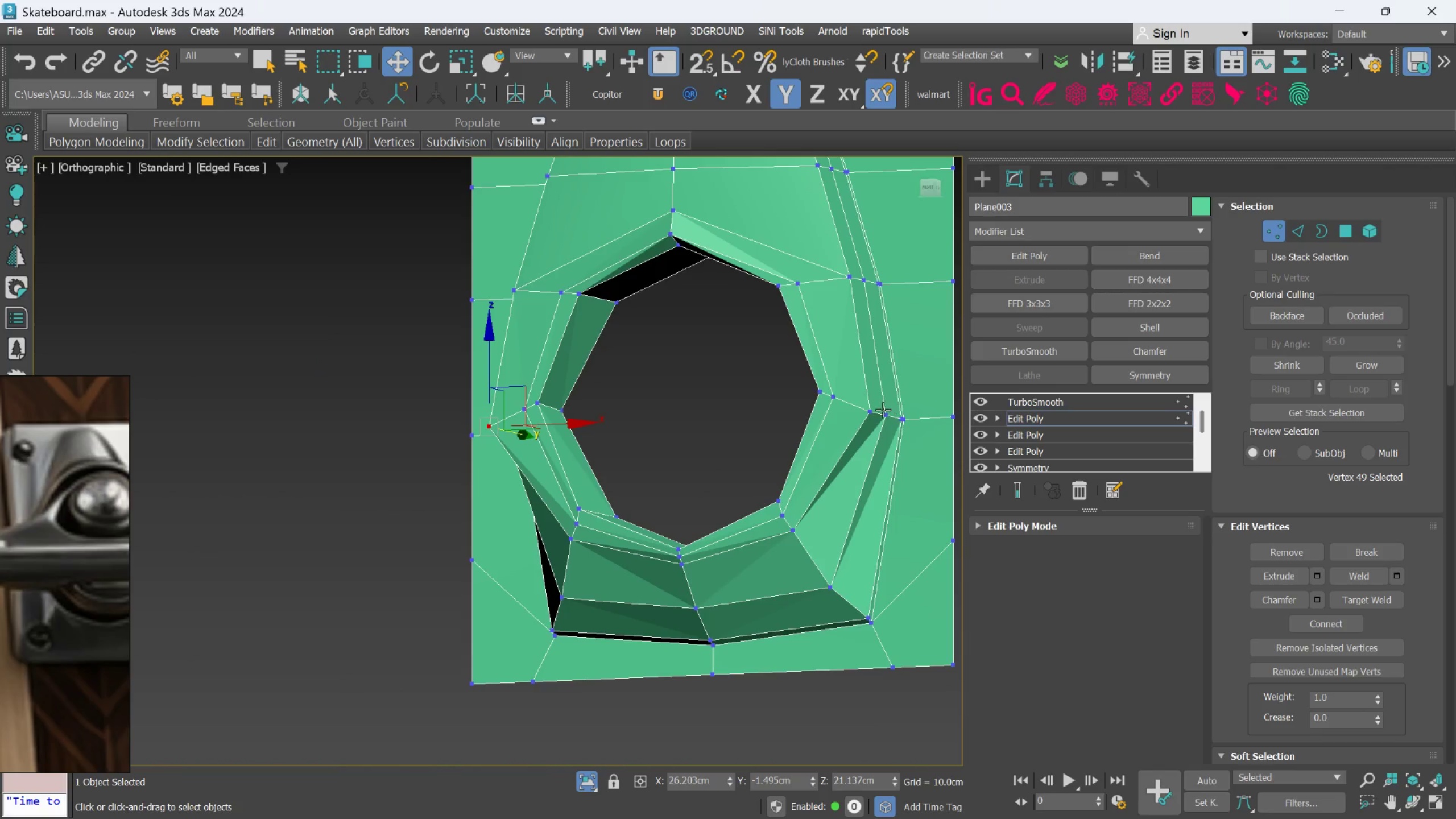 
hold_key(key=ControlLeft, duration=0.44)
left_click([876, 409])
 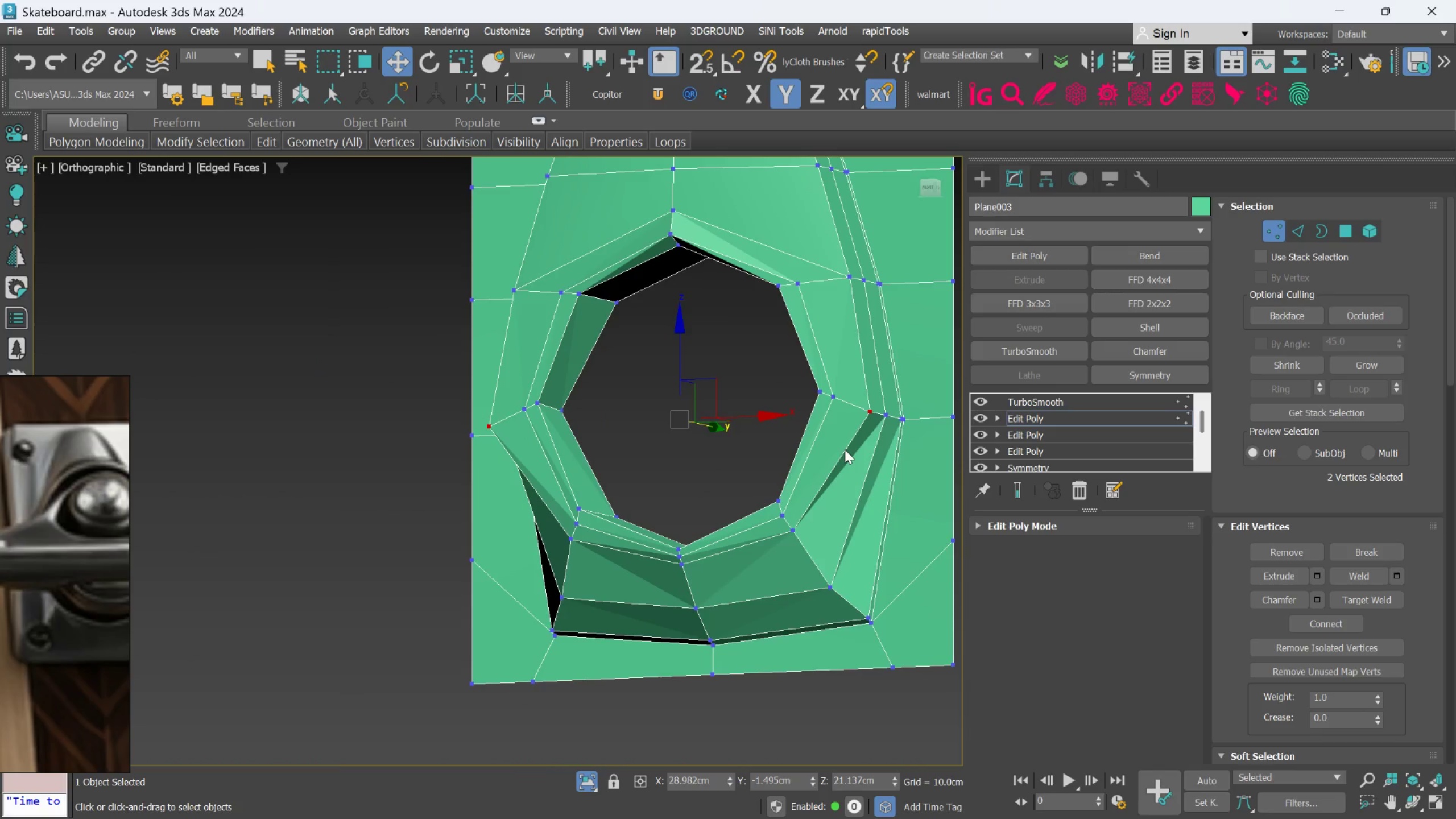 
key(F)
 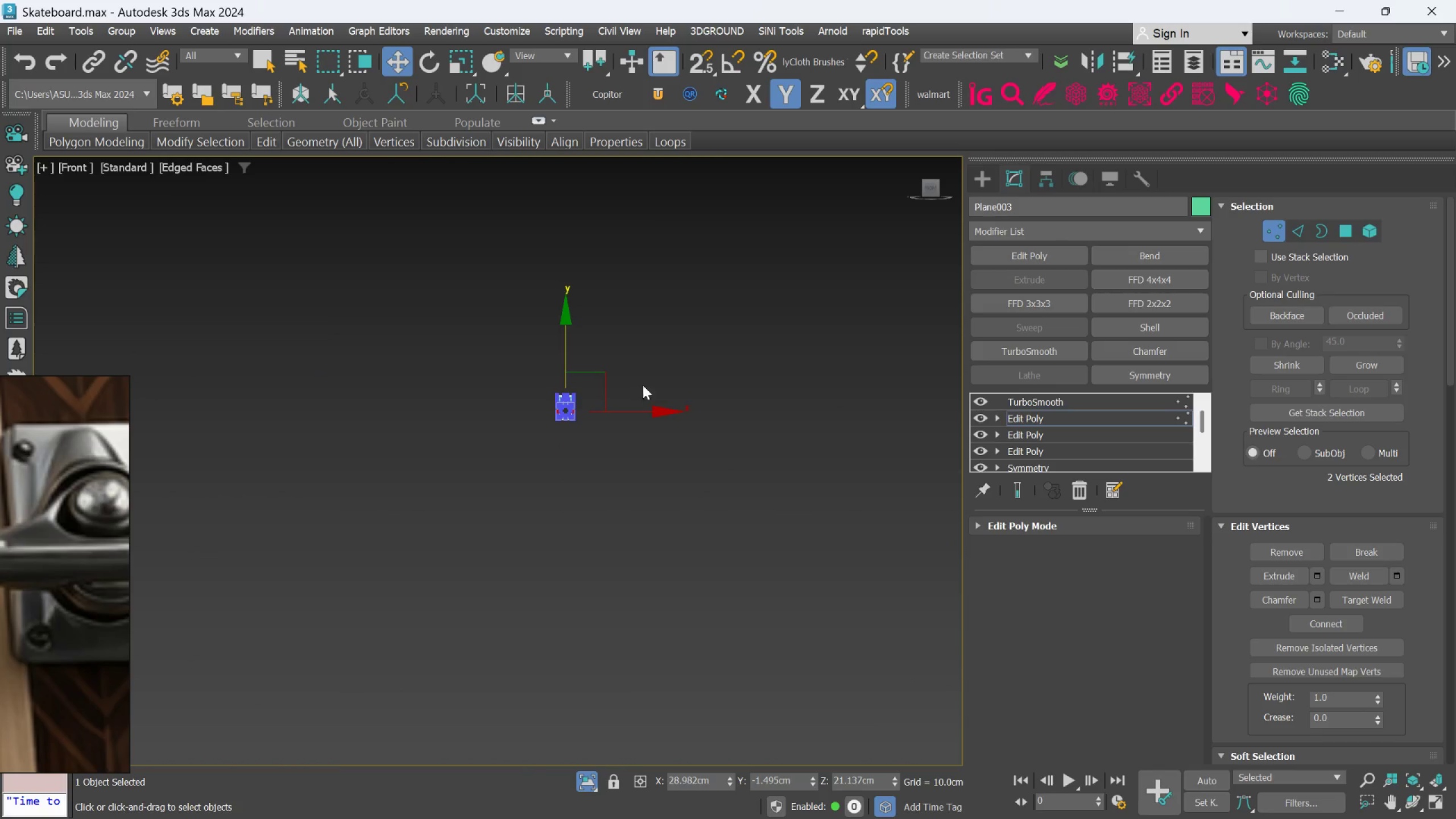 
scroll: coordinate [555, 532], scroll_direction: up, amount: 8.0
 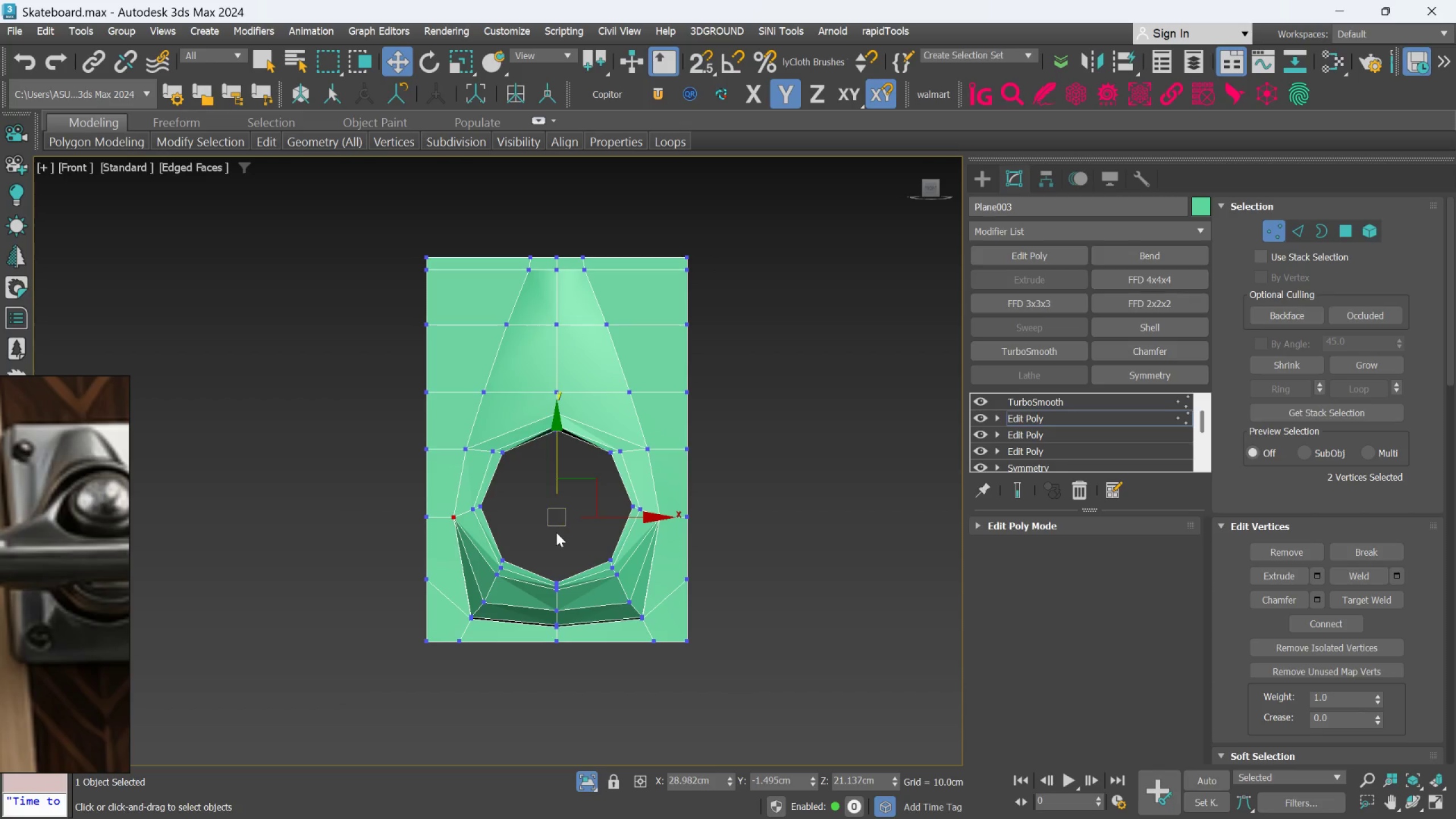 
key(R)
 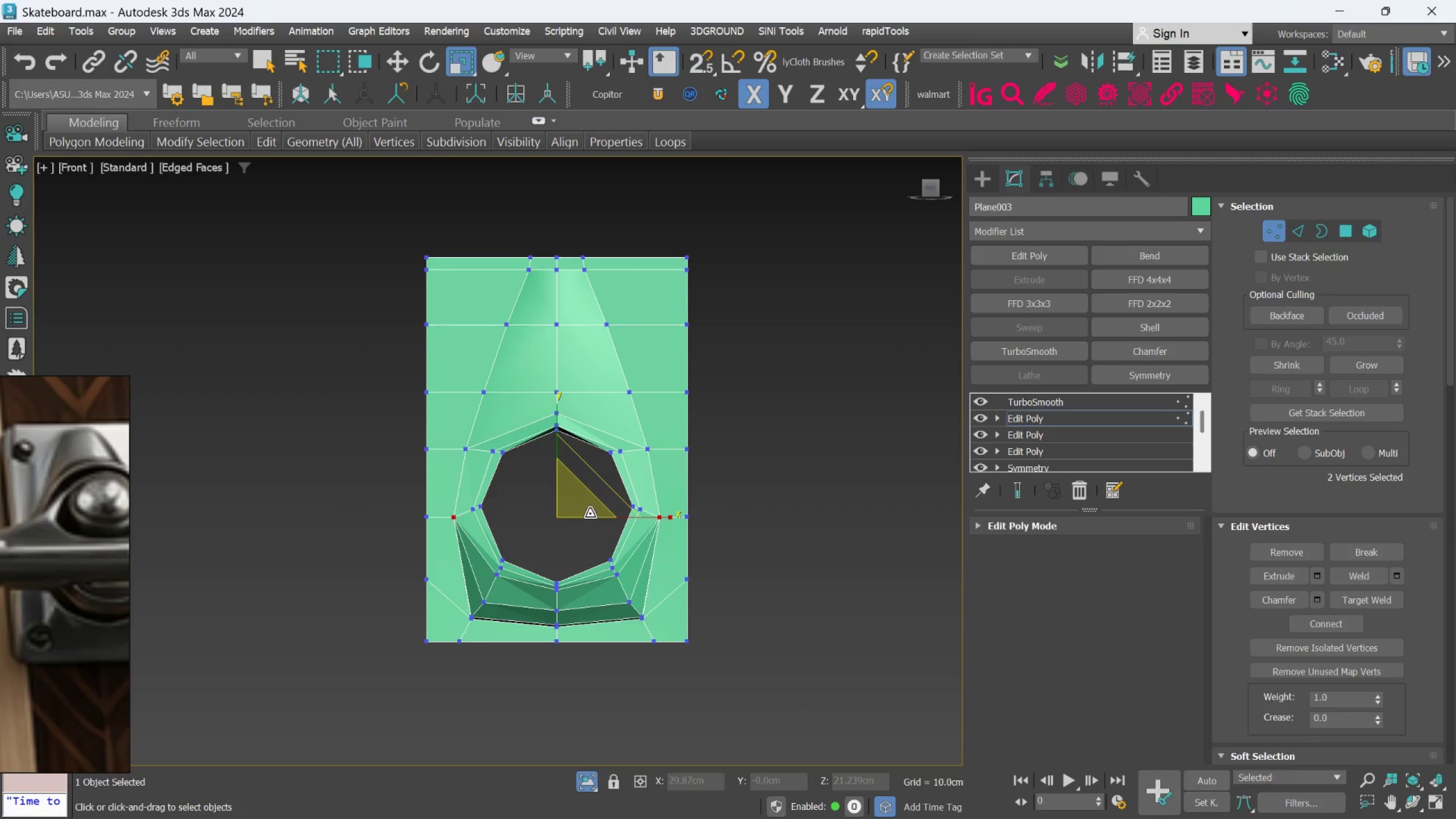 
left_click_drag(start_coordinate=[588, 514], to_coordinate=[587, 517])
 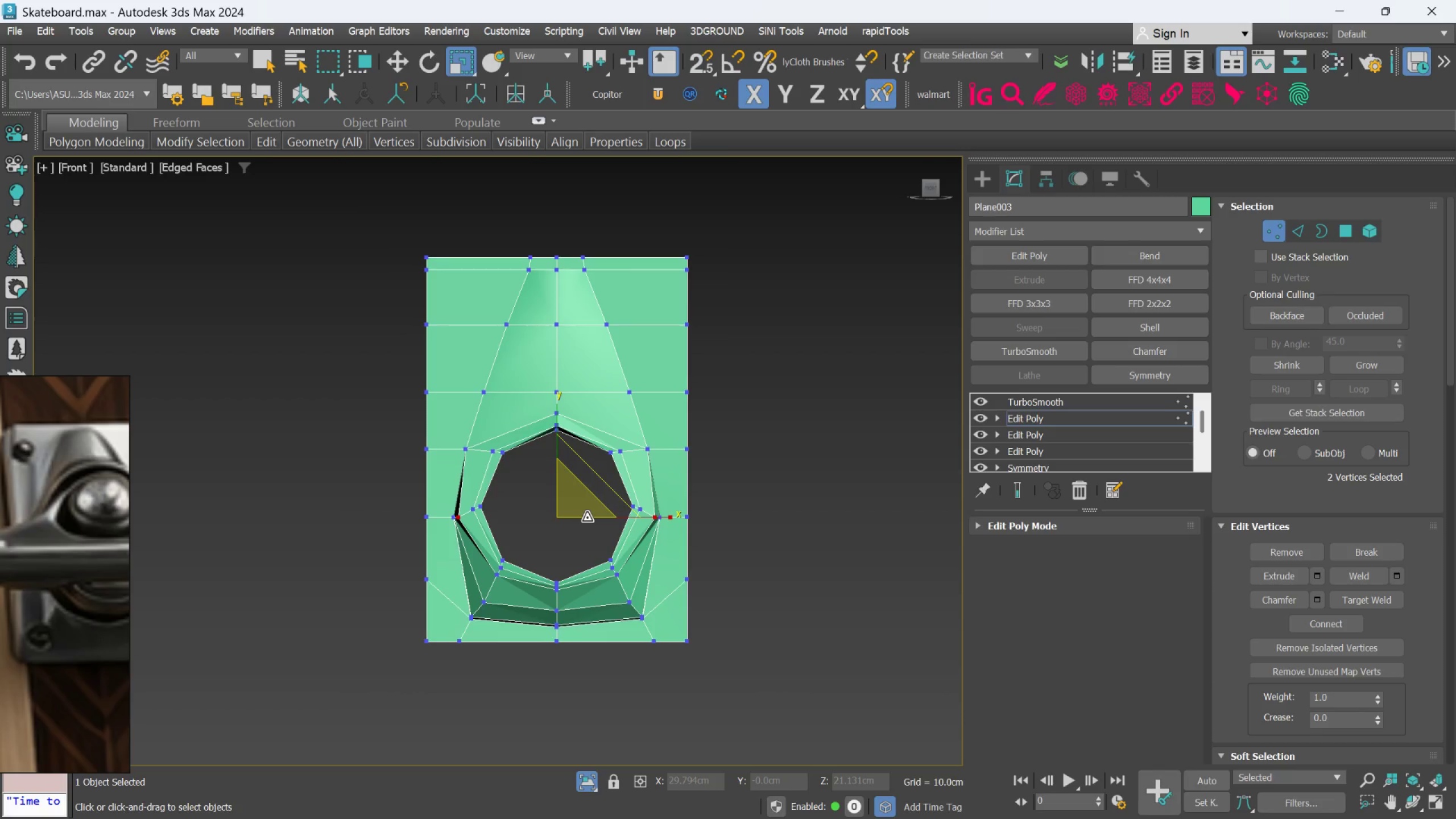 
scroll: coordinate [587, 518], scroll_direction: up, amount: 3.0
 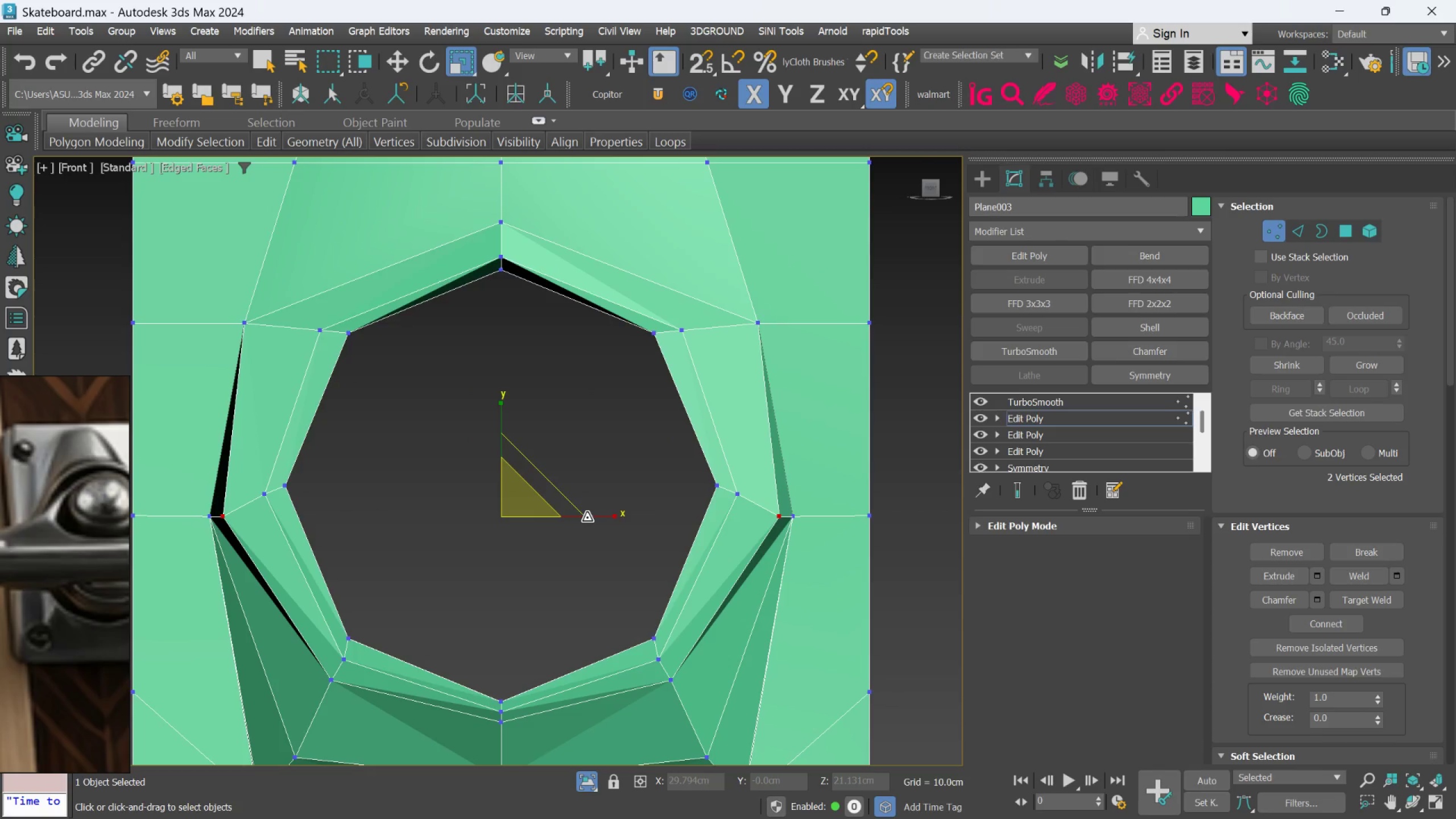 
key(Control+Z)
 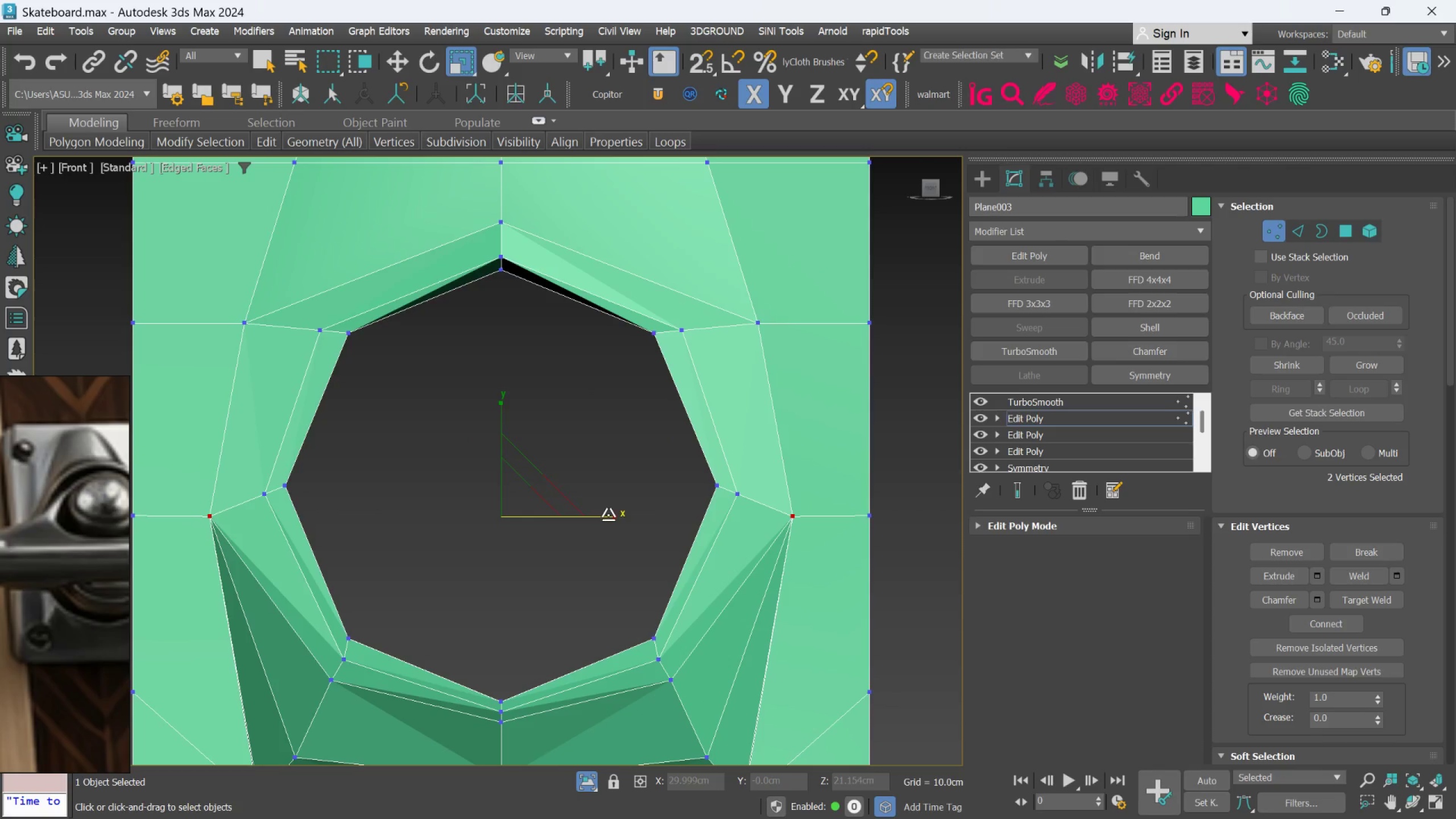 
left_click_drag(start_coordinate=[608, 515], to_coordinate=[600, 519])
 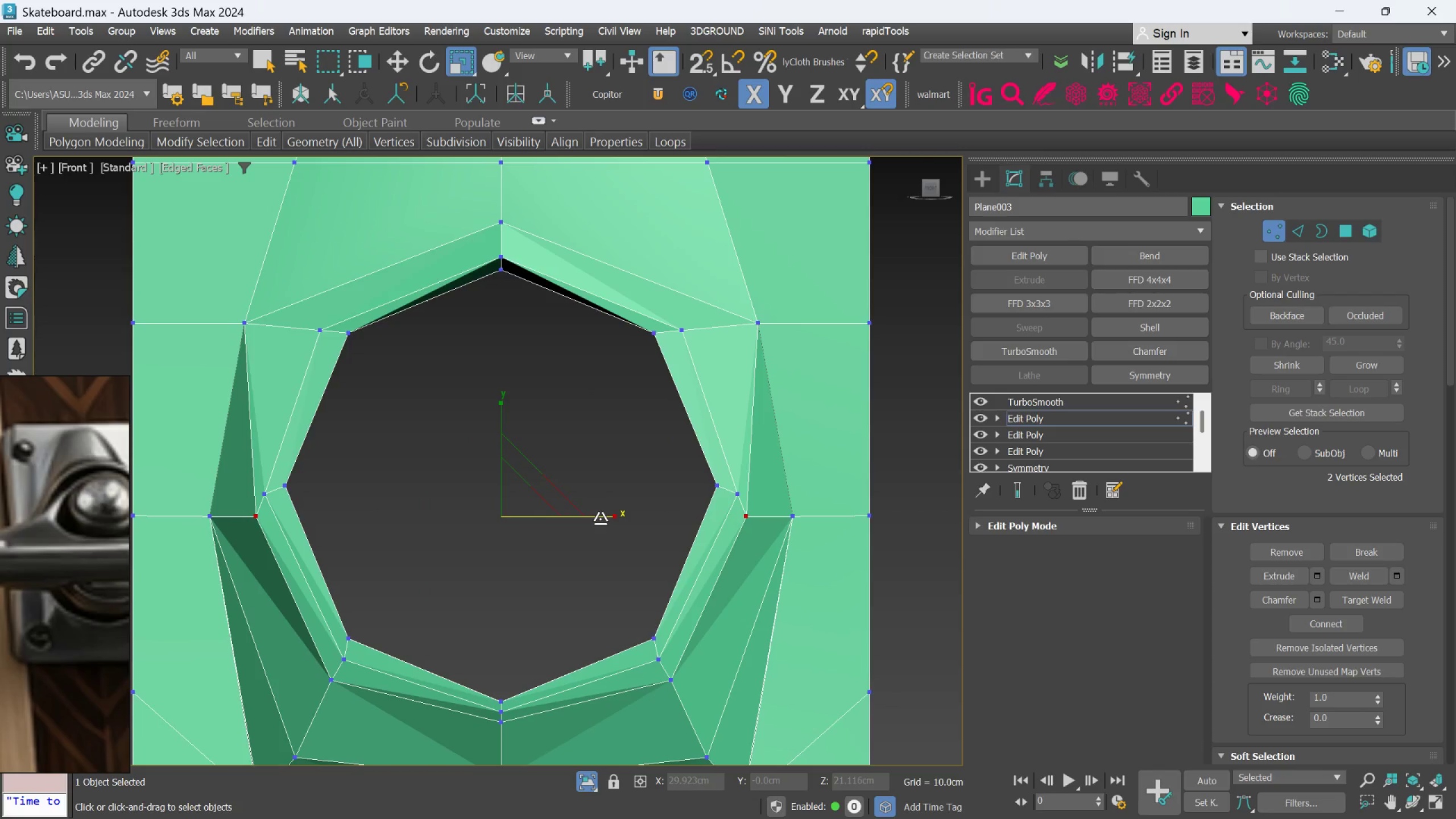 
key(Control+Z)
 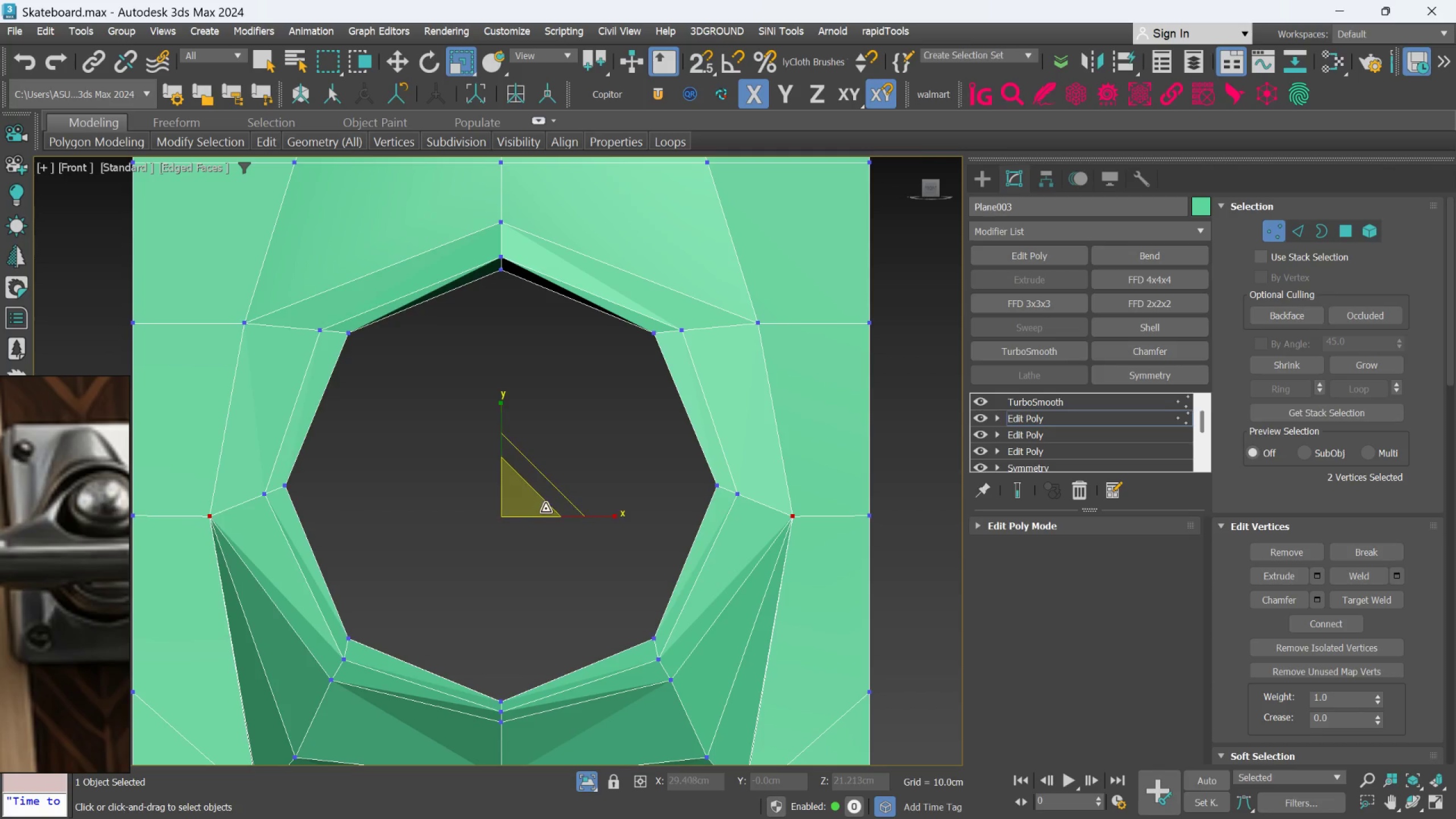 
left_click_drag(start_coordinate=[537, 508], to_coordinate=[540, 519])
 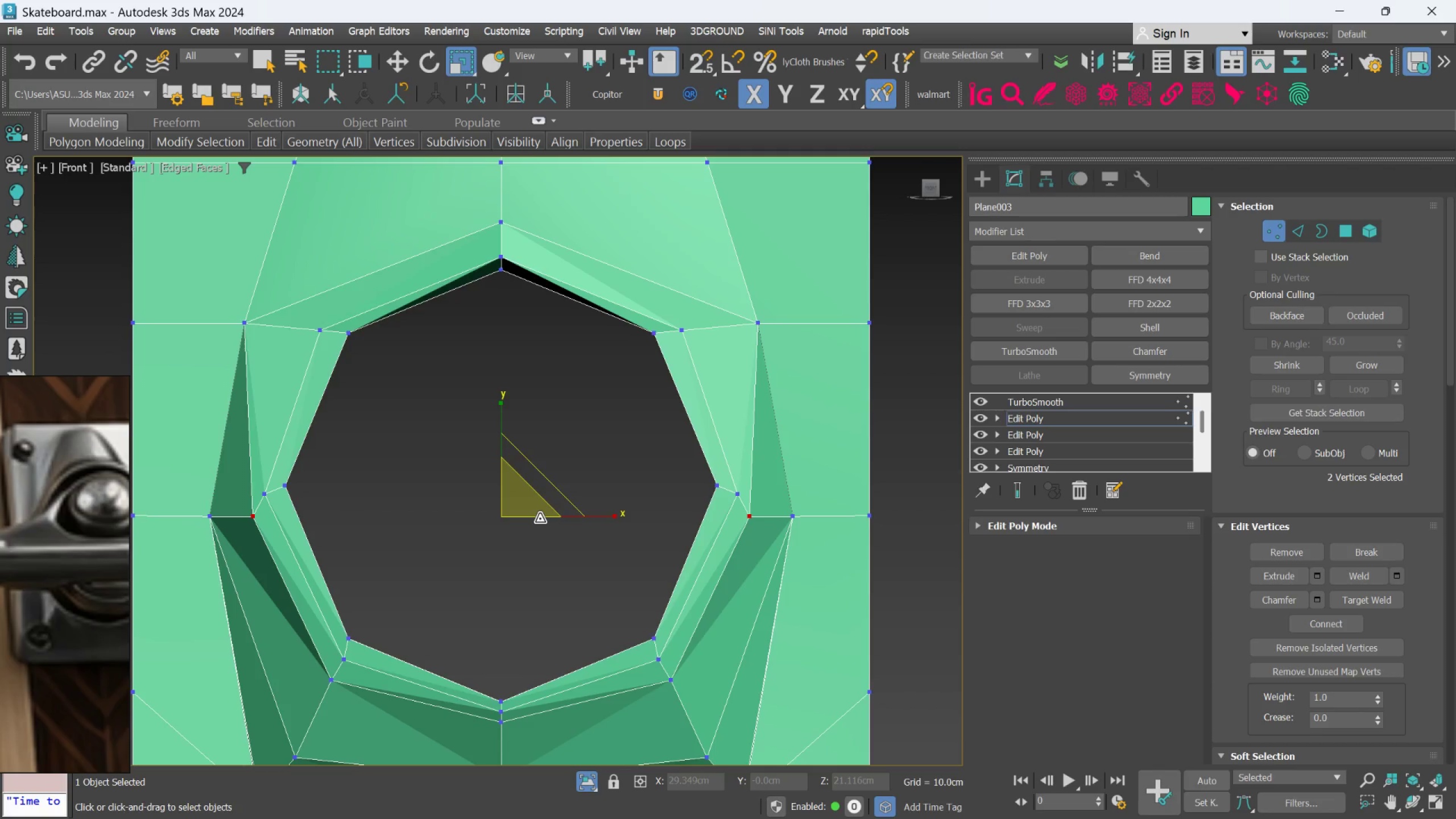 
scroll: coordinate [540, 519], scroll_direction: down, amount: 1.0
 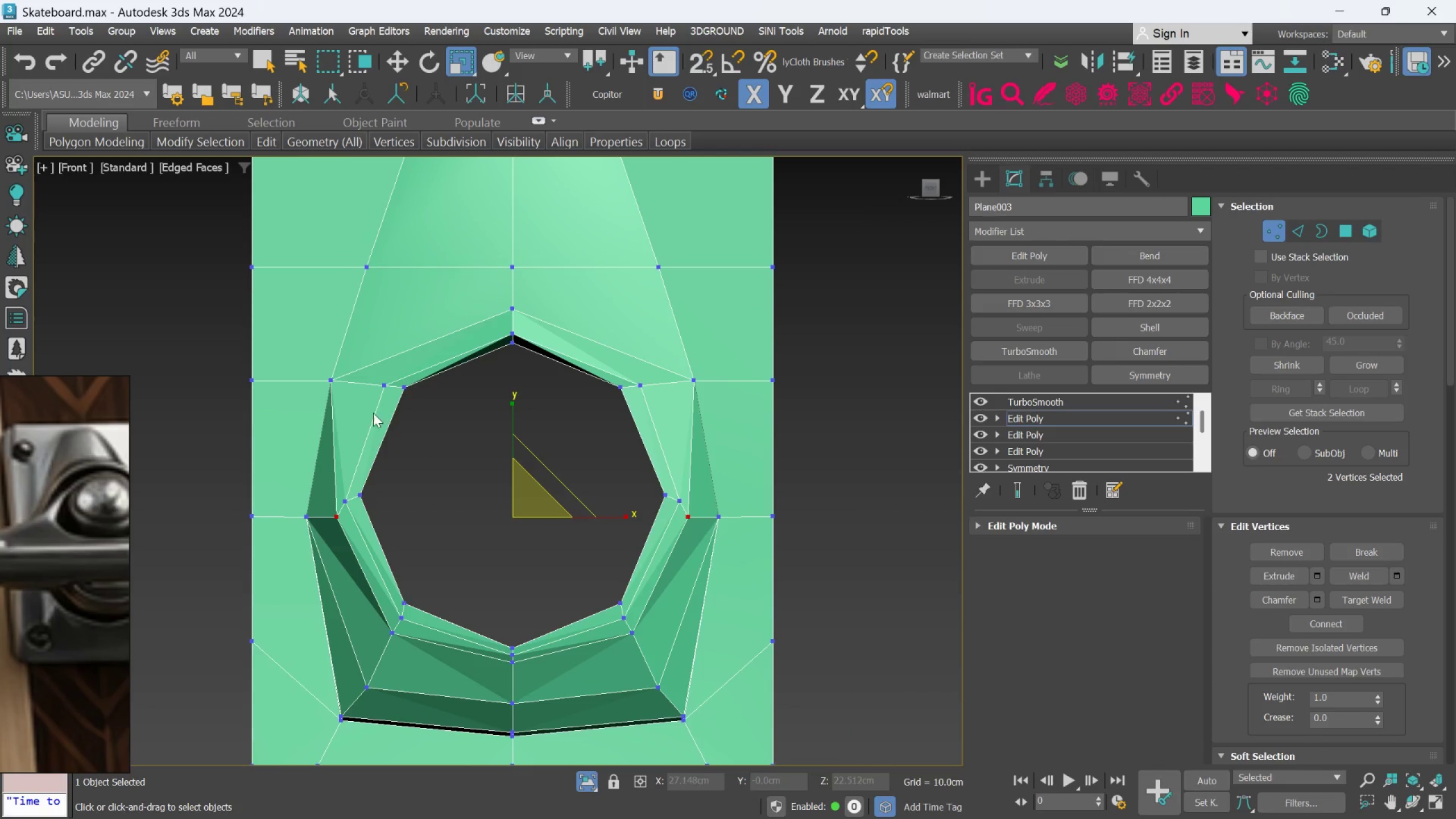 
scroll: coordinate [355, 400], scroll_direction: up, amount: 1.0
 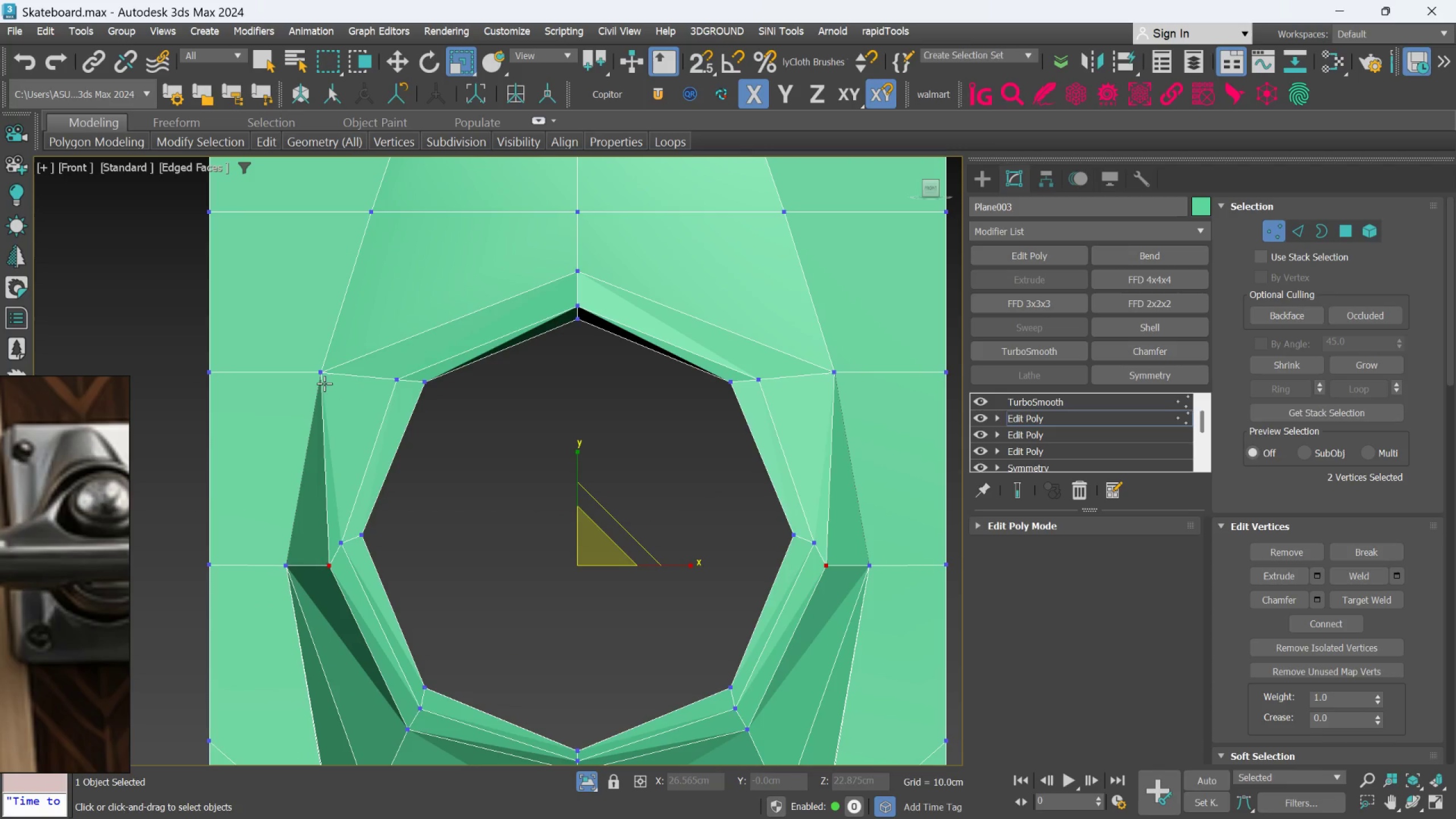 
left_click([322, 381])
 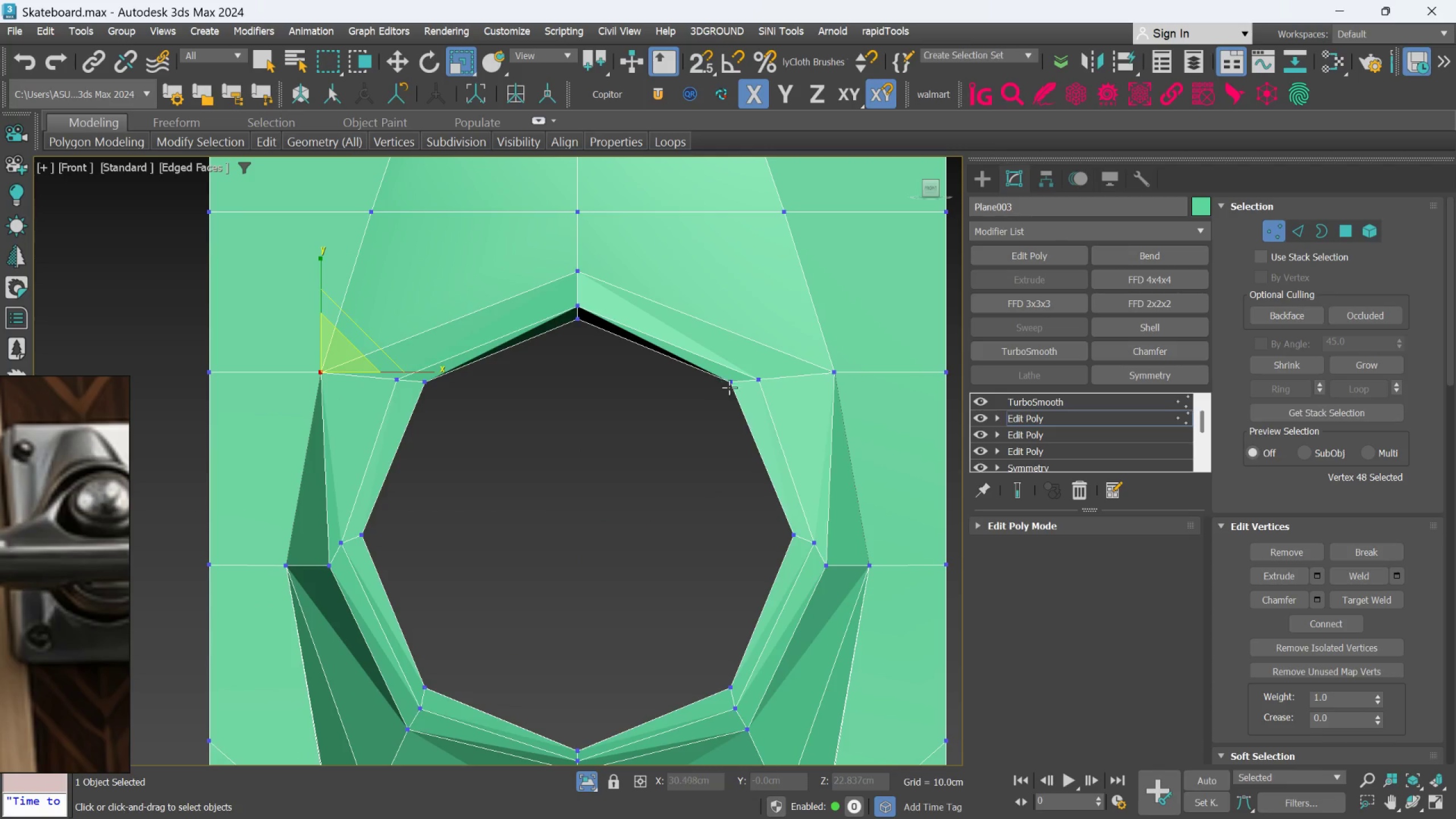 
hold_key(key=AltLeft, duration=0.75)
 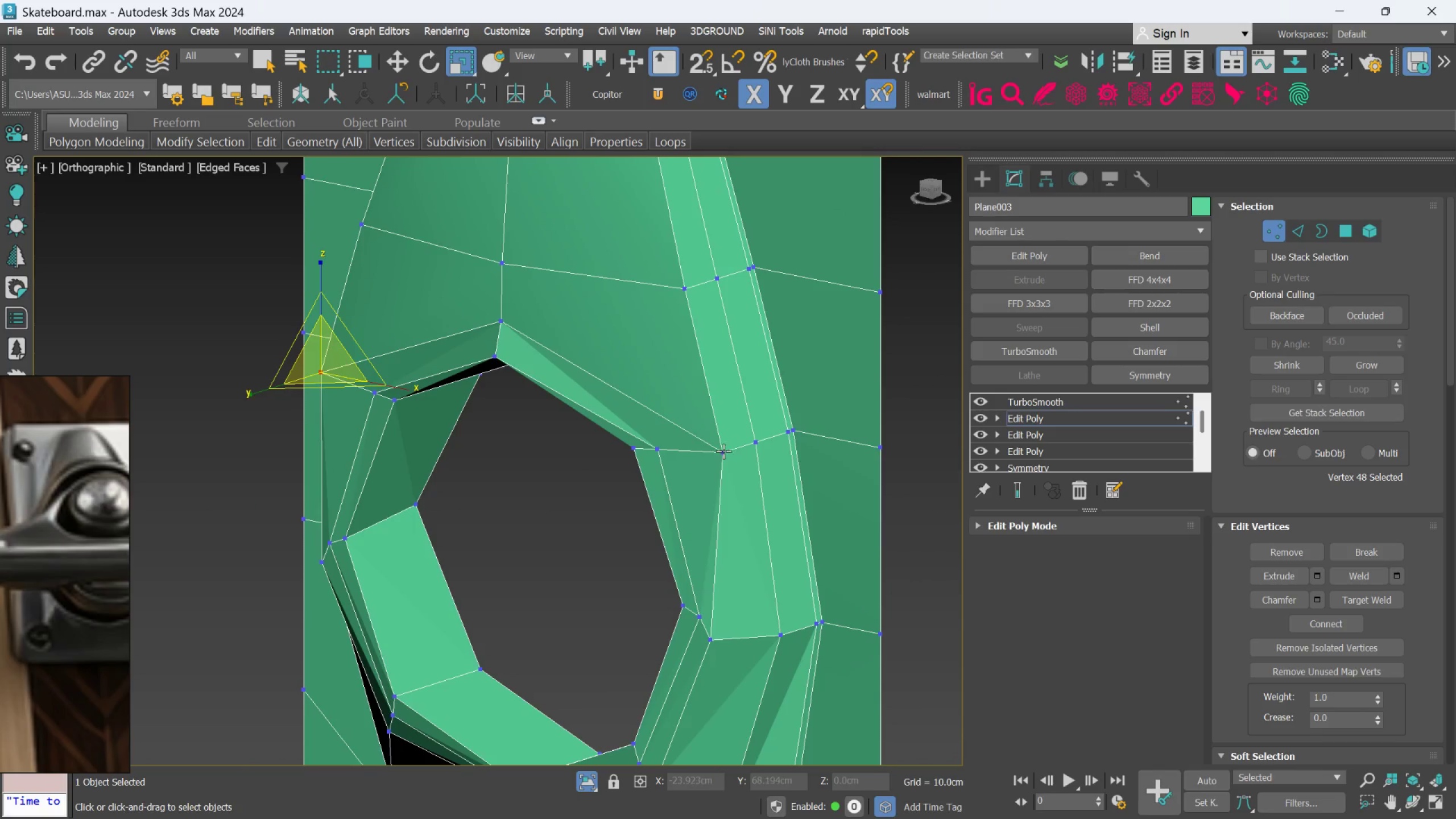 
hold_key(key=ControlLeft, duration=0.47)
left_click([721, 452])
 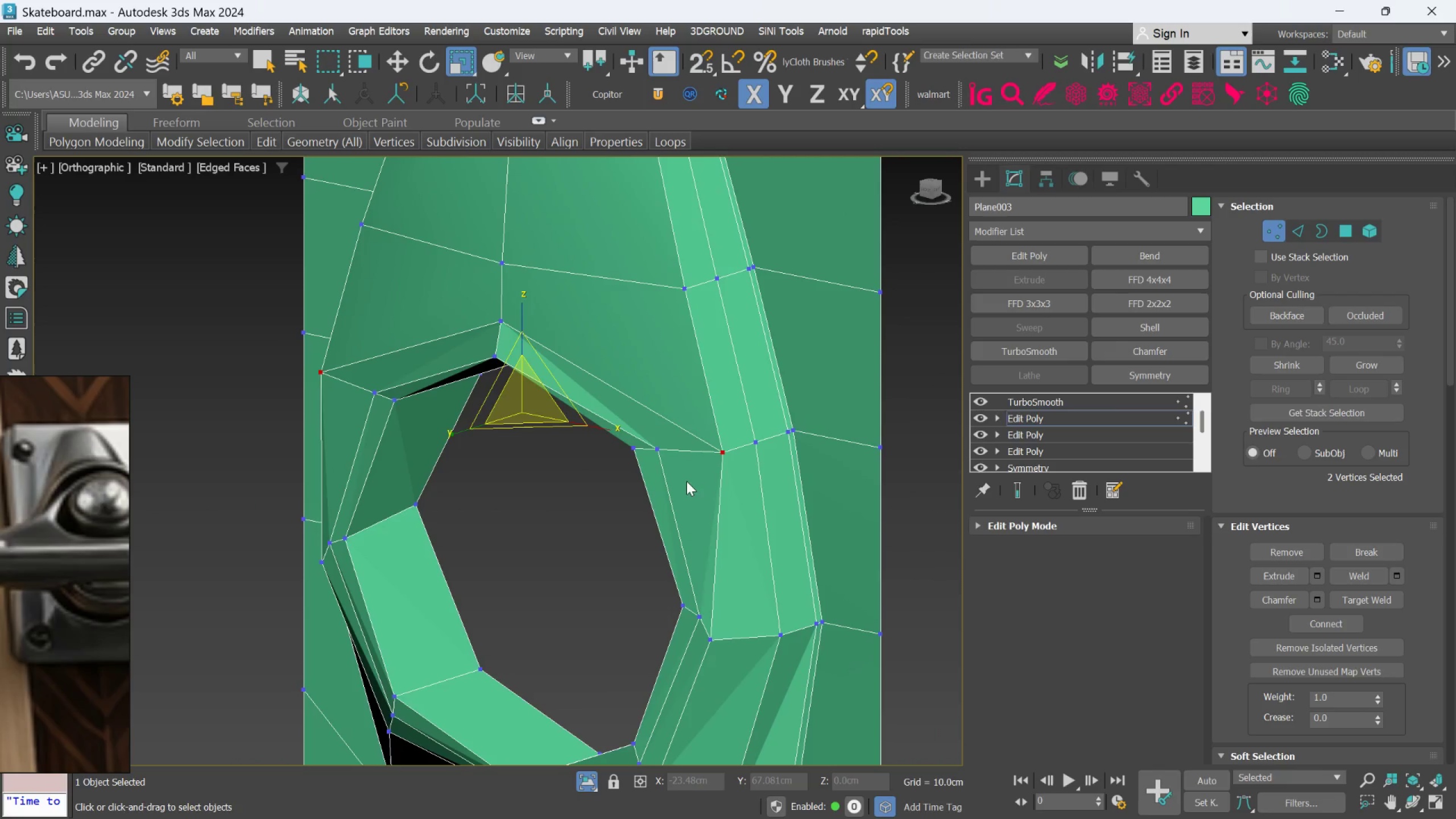 
hold_key(key=AltLeft, duration=0.67)
 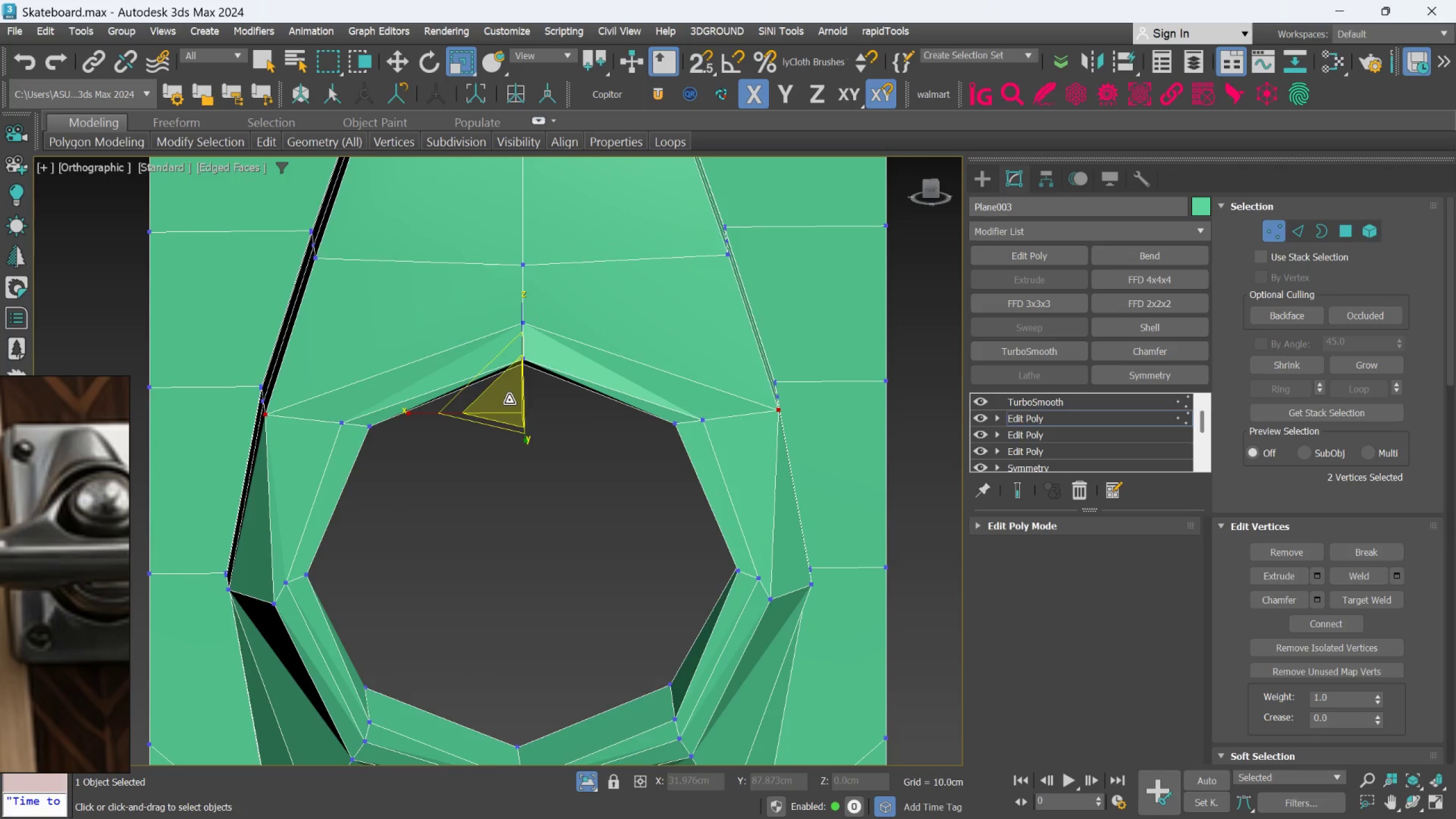 
left_click_drag(start_coordinate=[509, 400], to_coordinate=[514, 410])
 